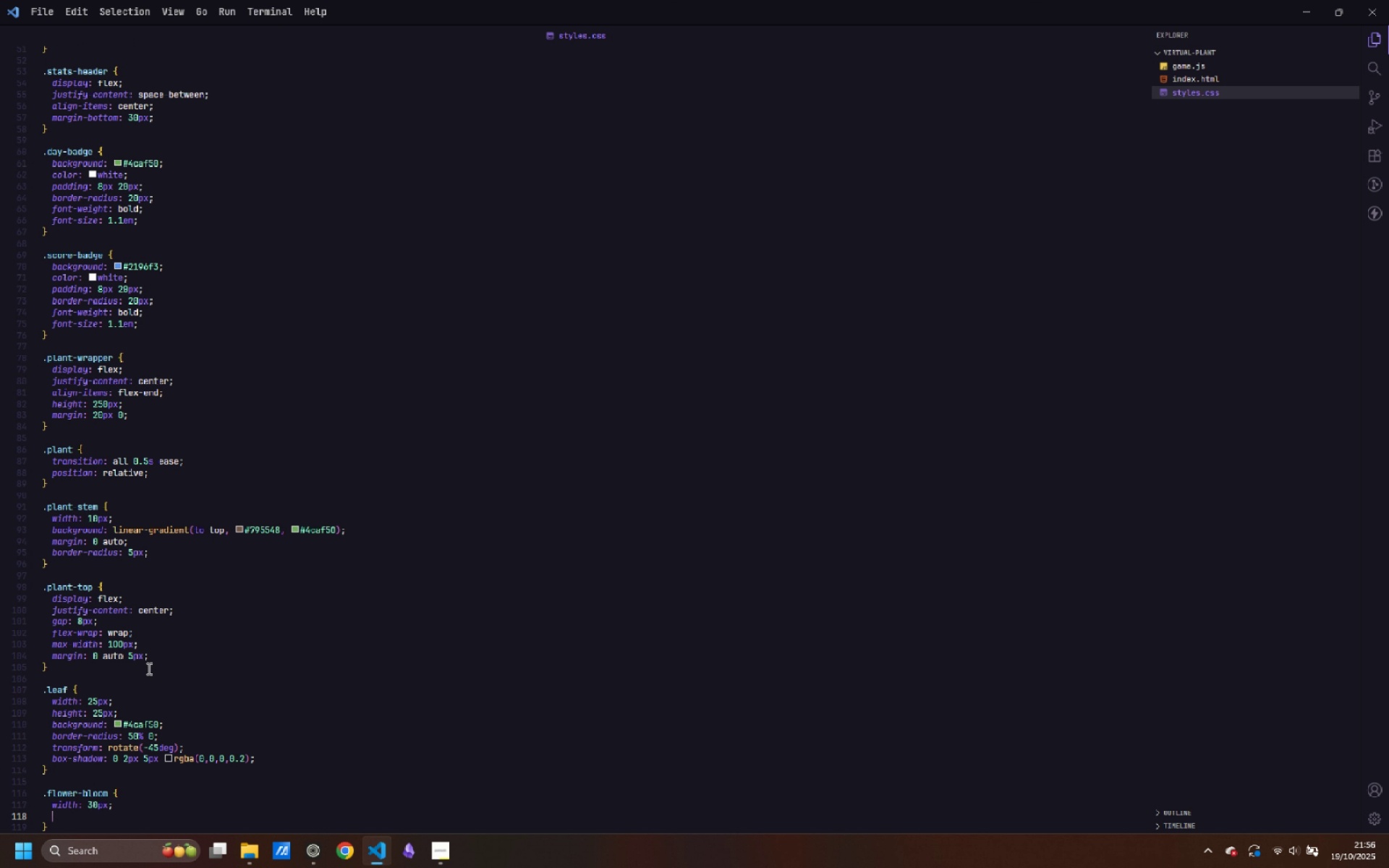 
type(height: 30px;)
 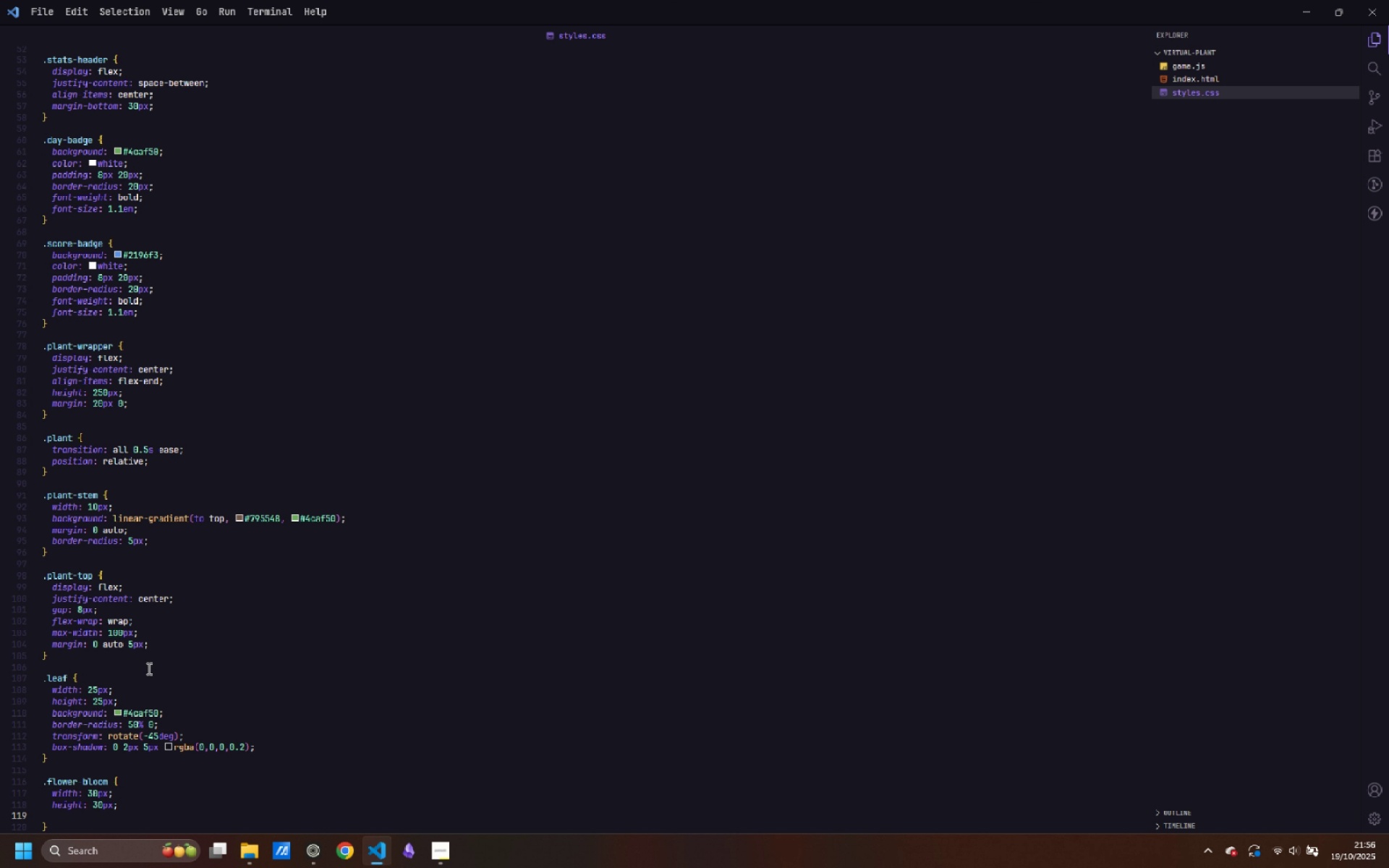 
 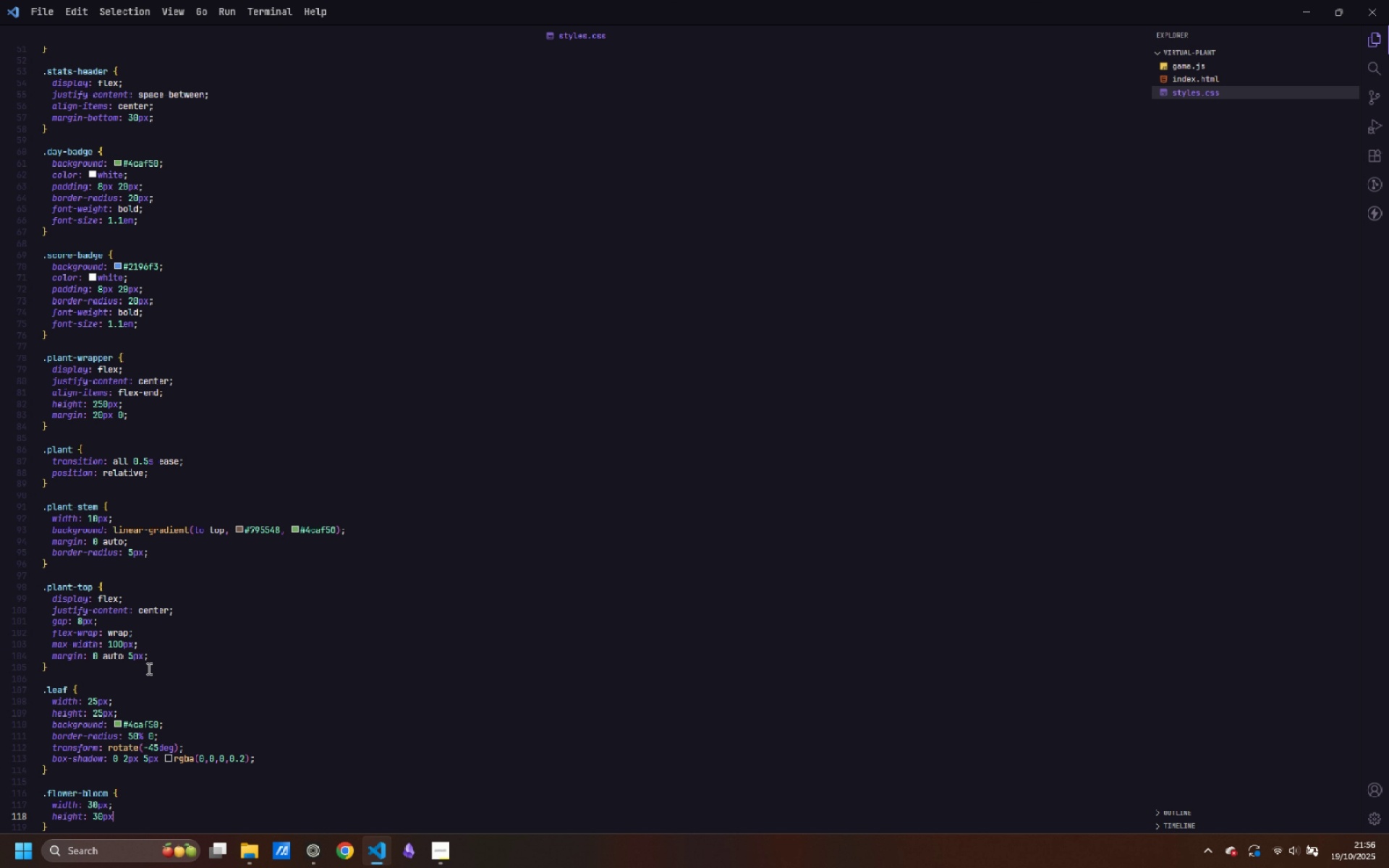 
key(Enter)
 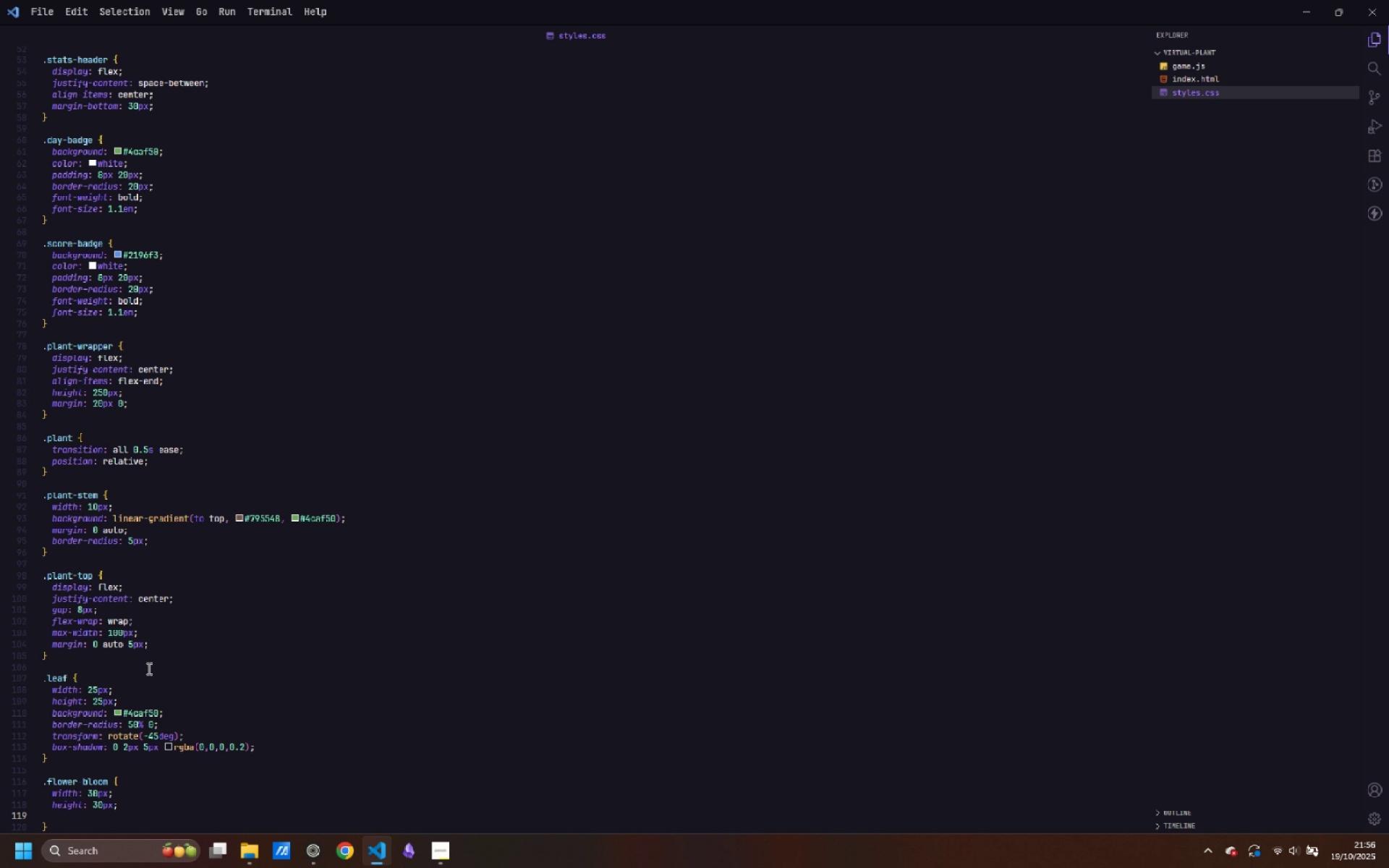 
type(background: $ff4081;)
 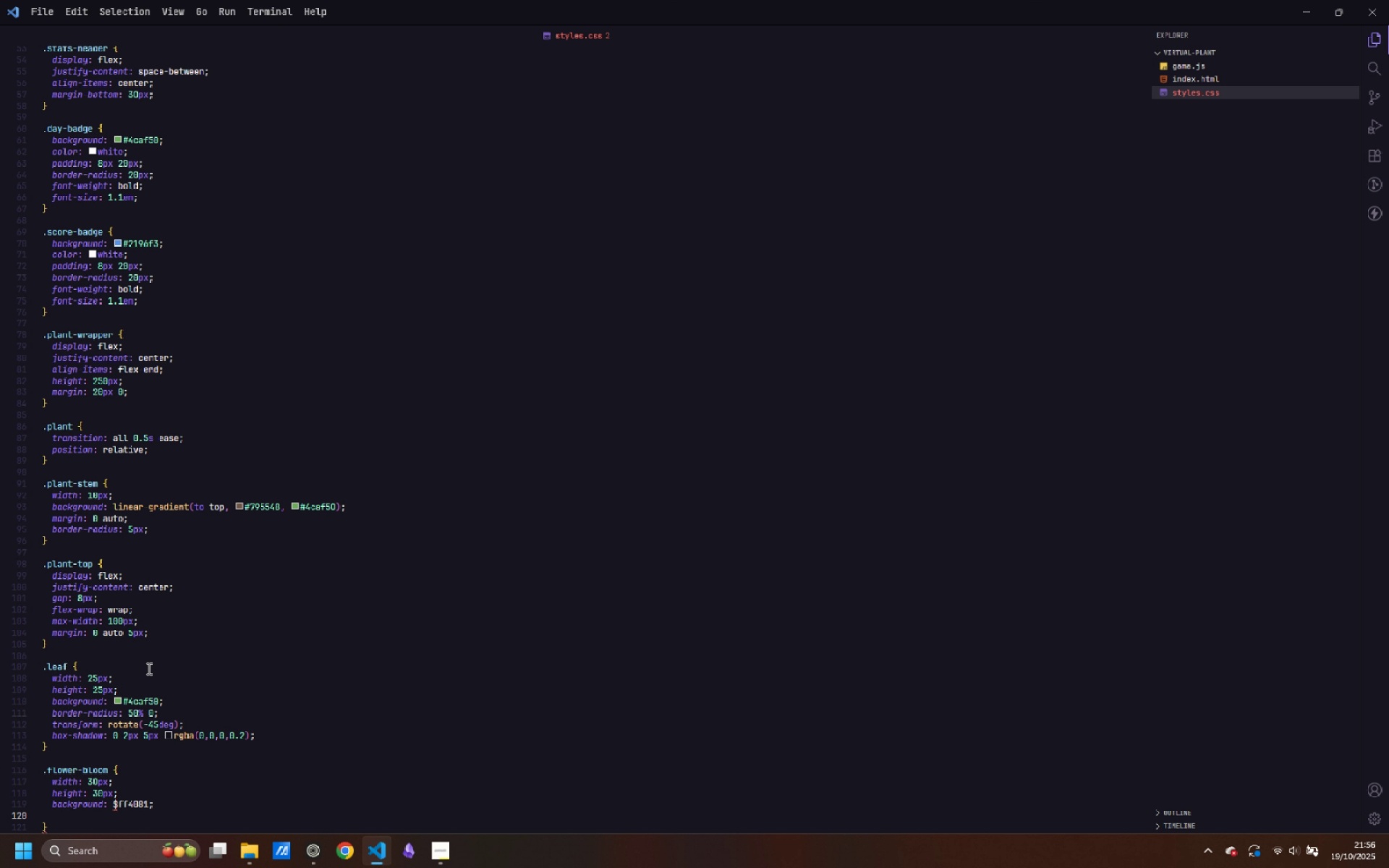 
 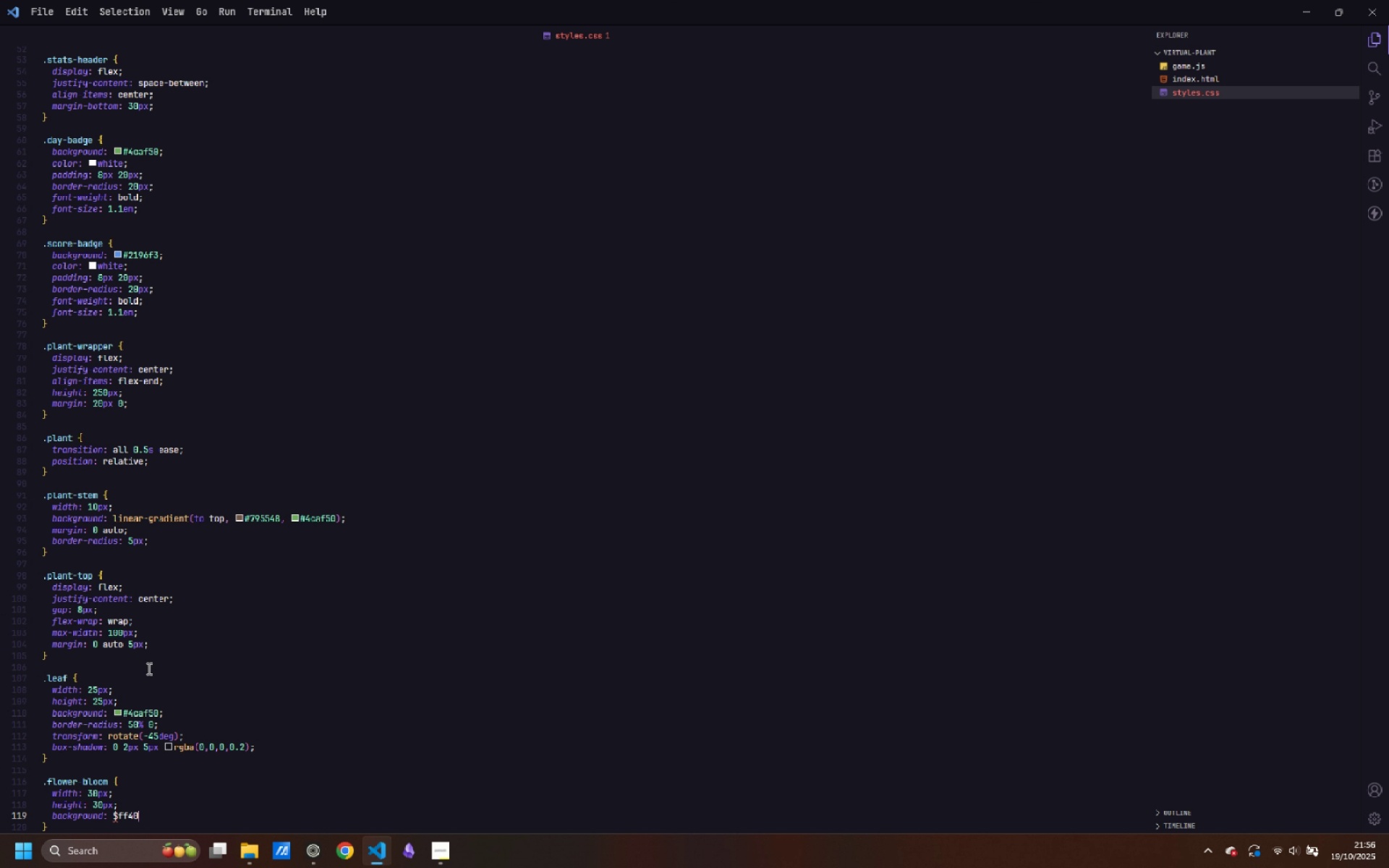 
key(Enter)
 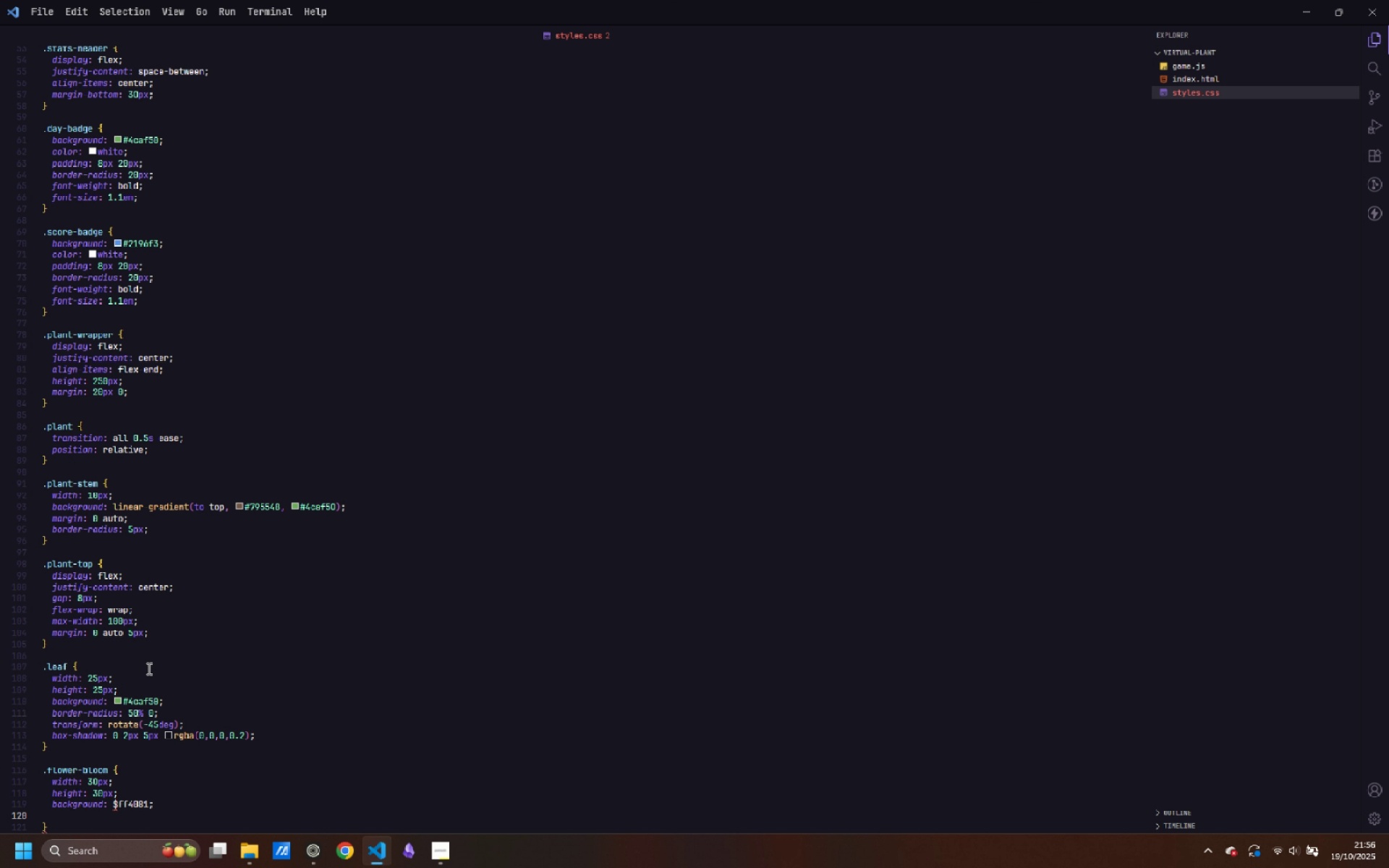 
key(ArrowUp)
 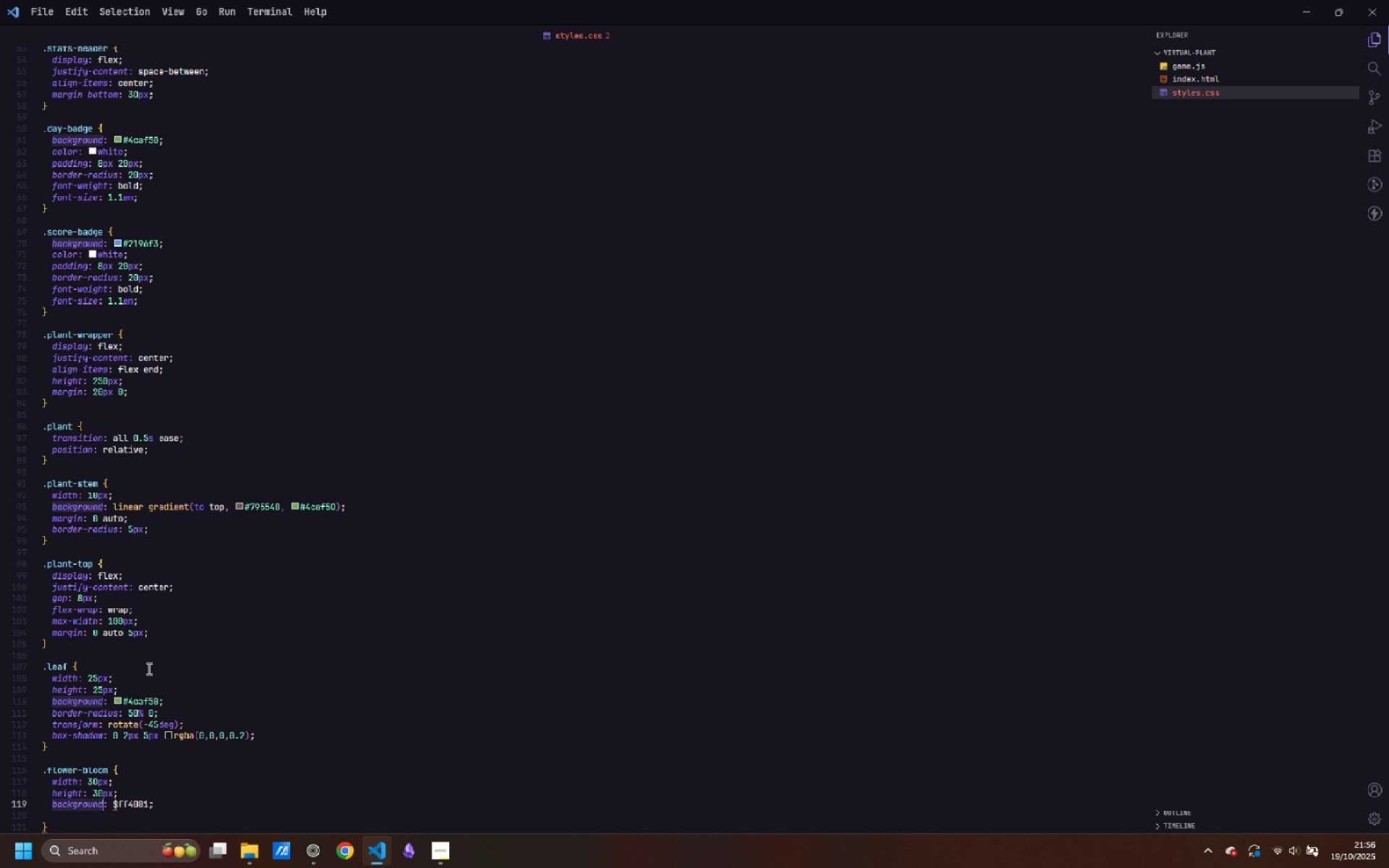 
key(Control+ArrowRight)
 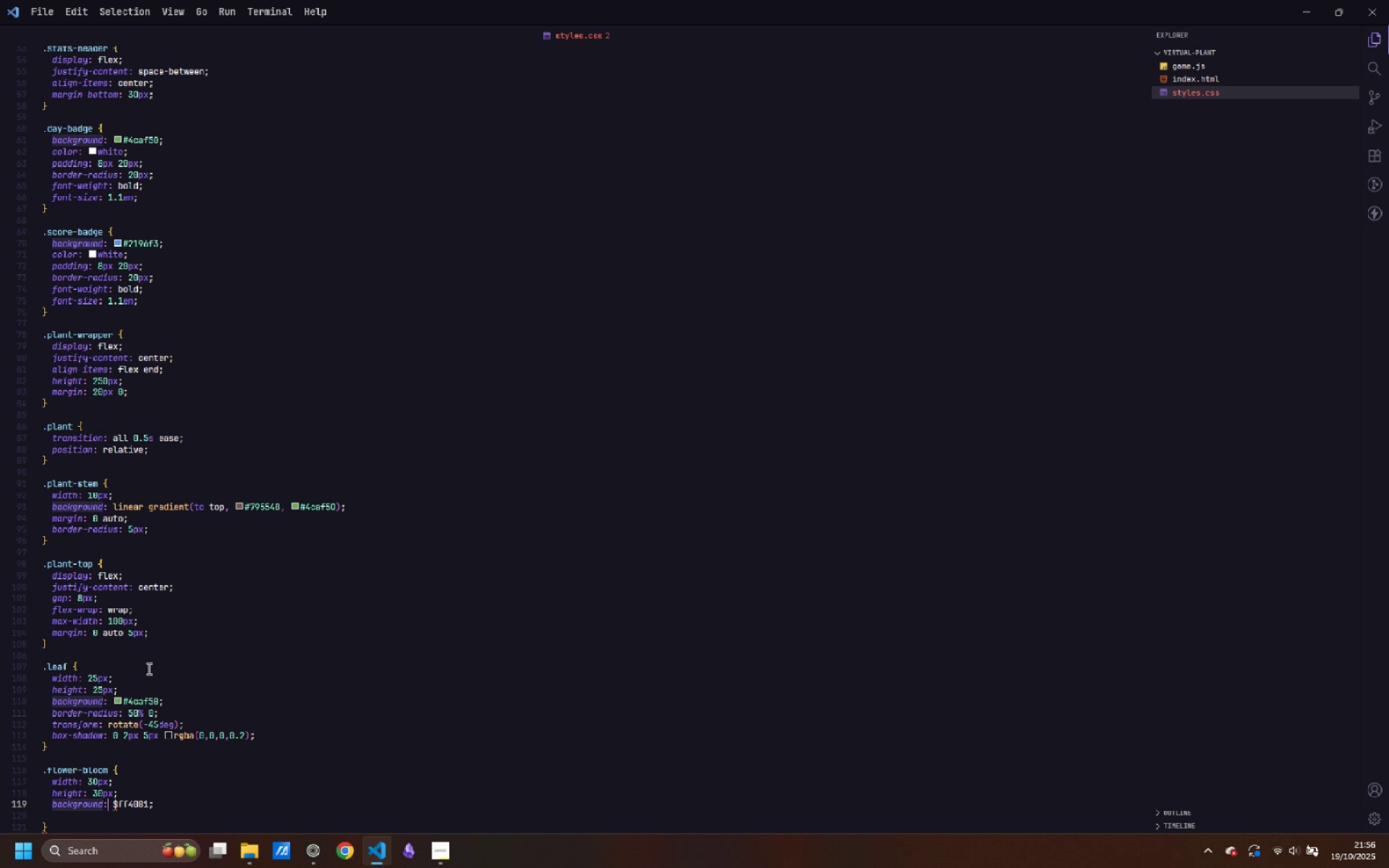 
key(Control+ArrowRight)
 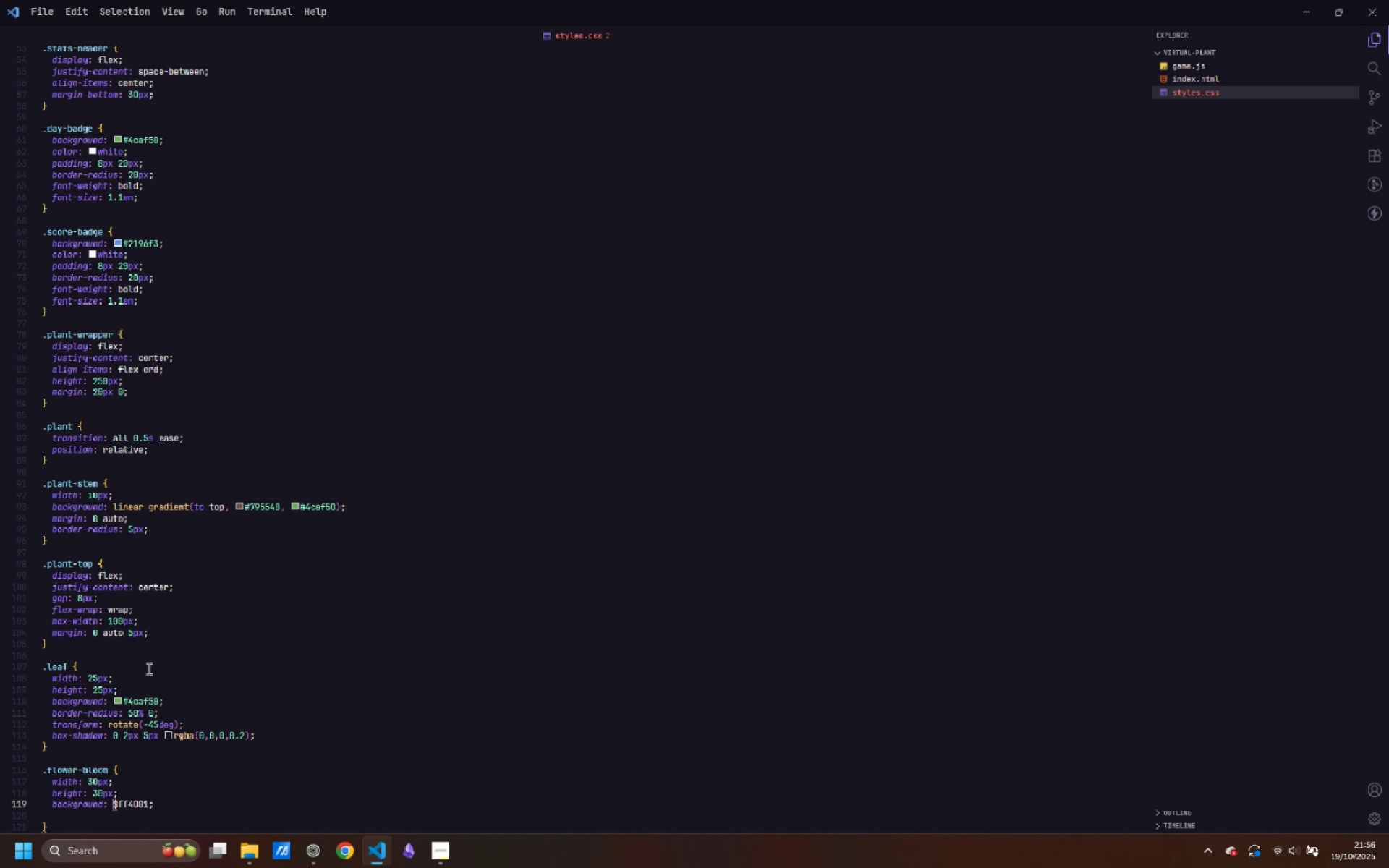 
key(ArrowRight)
 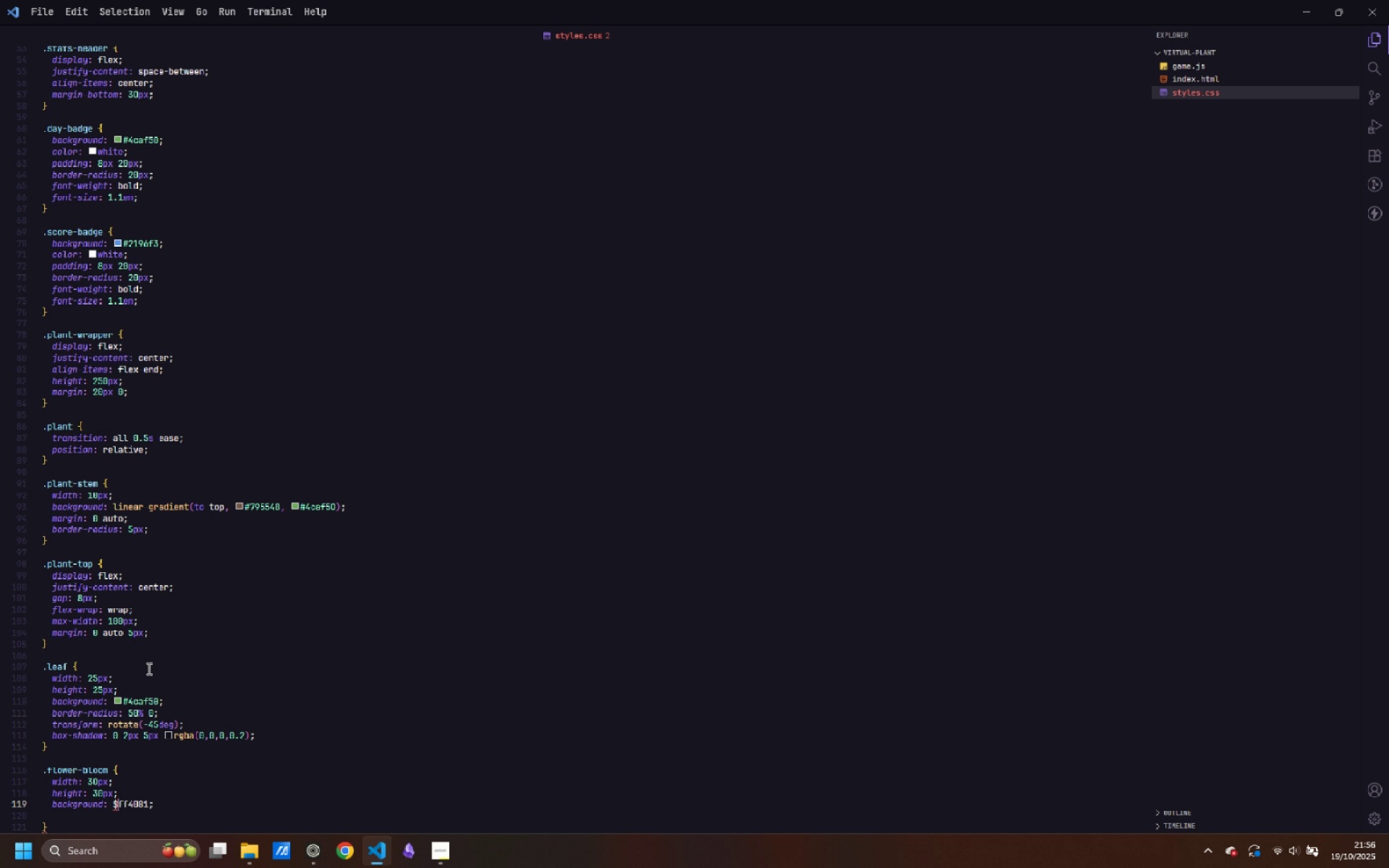 
key(ArrowRight)
 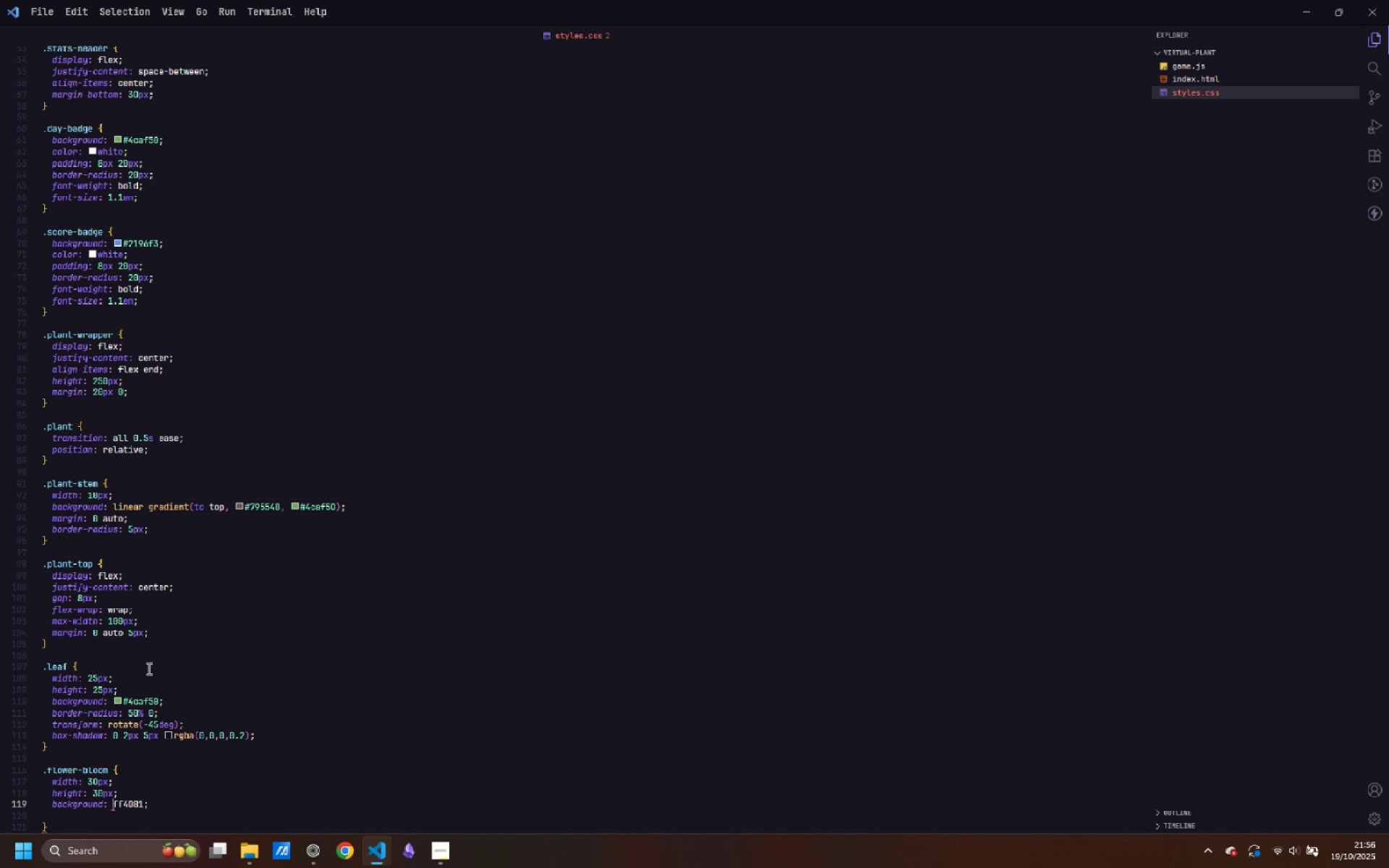 
key(Backspace)
 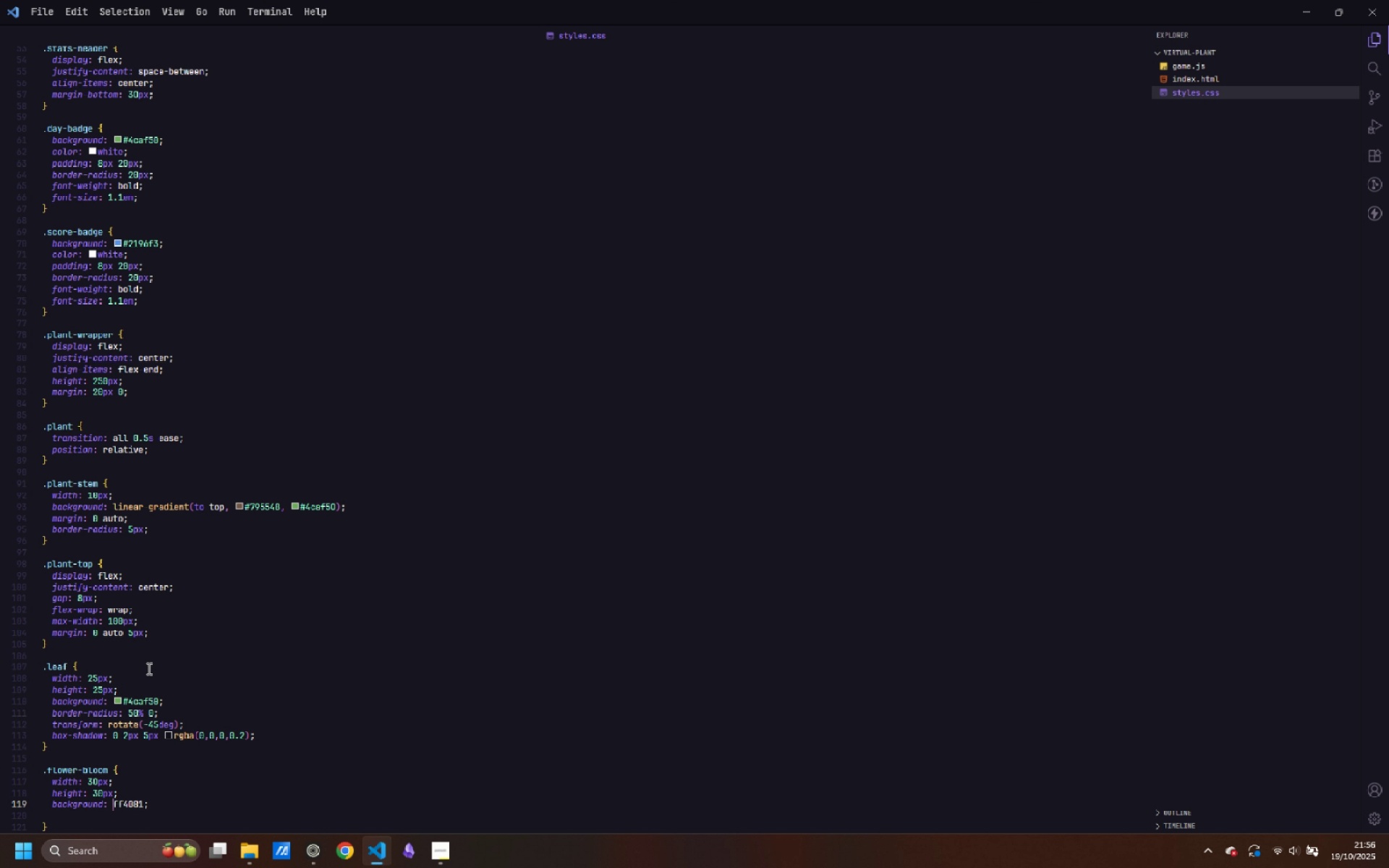 
key(Shift+ShiftLeft)
 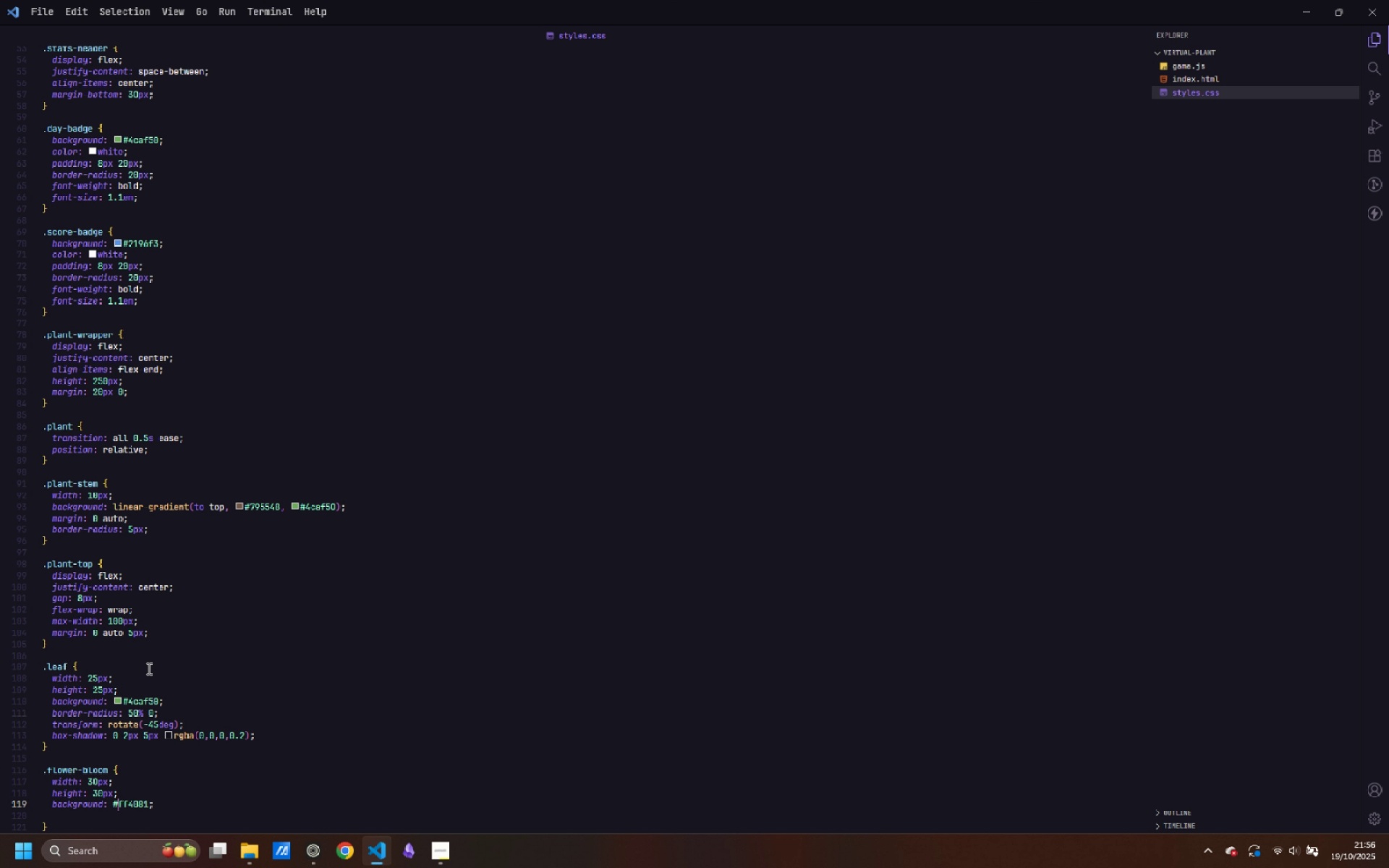 
key(Shift+3)
 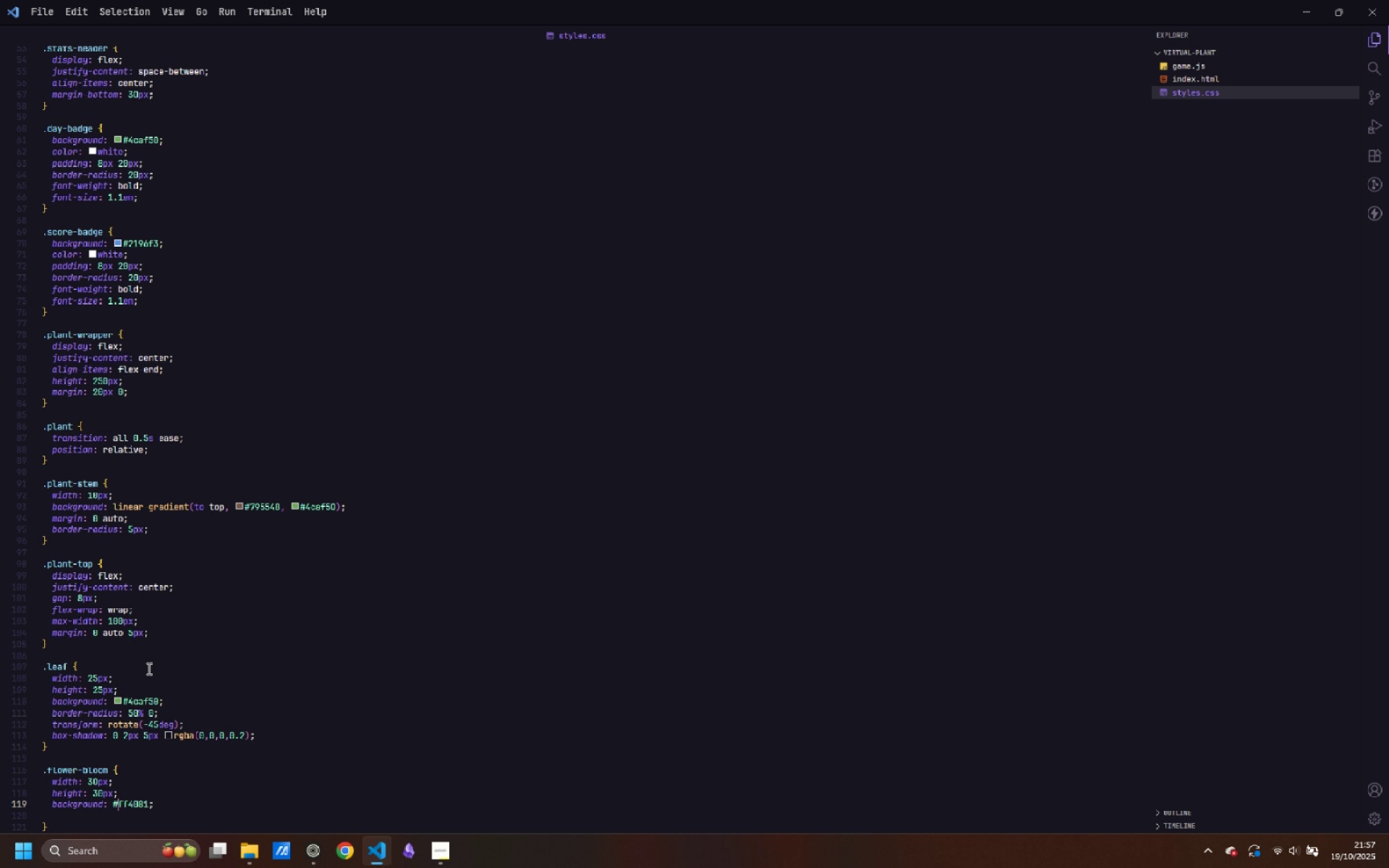 
key(ArrowDown)
 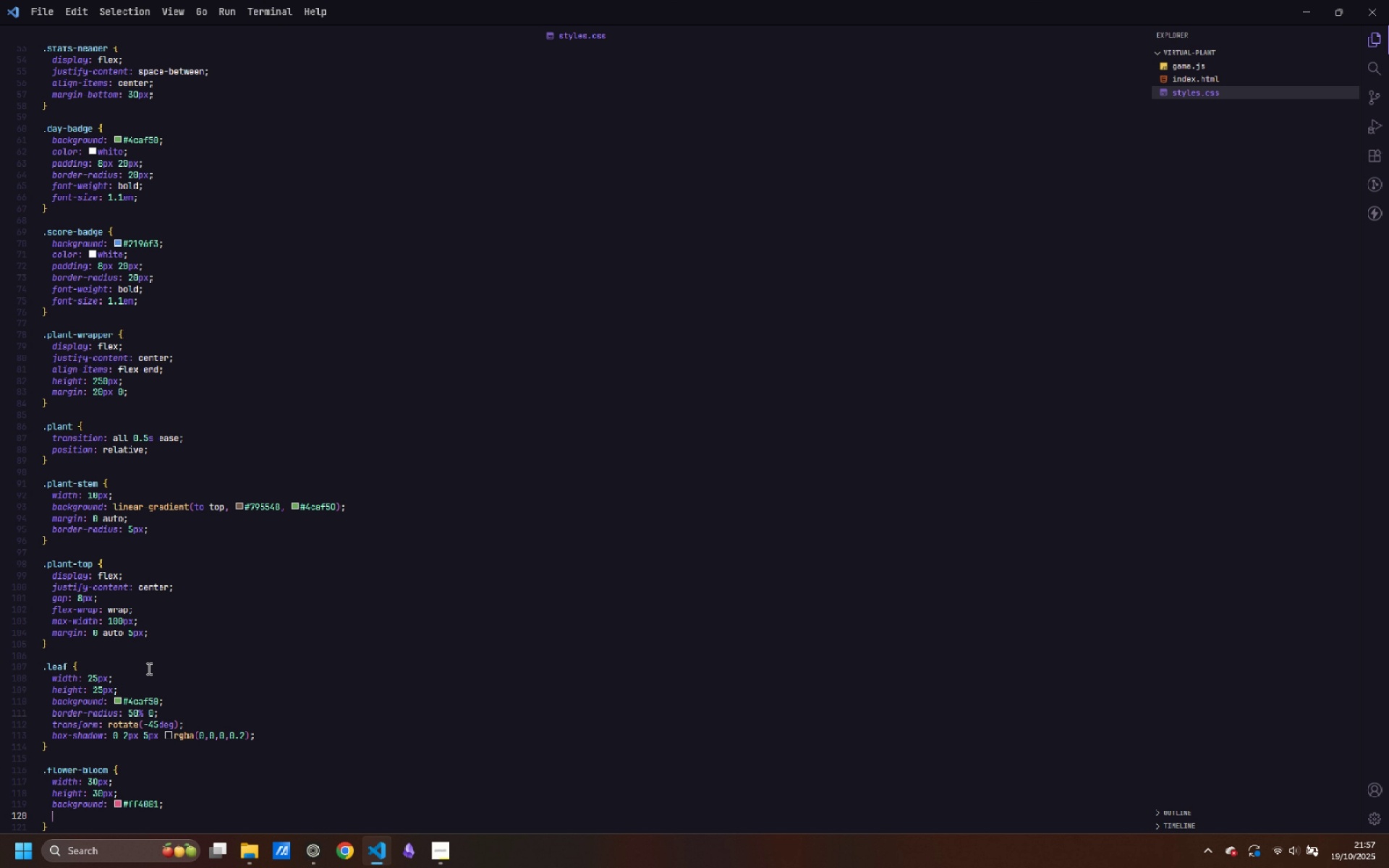 
key(Tab)
 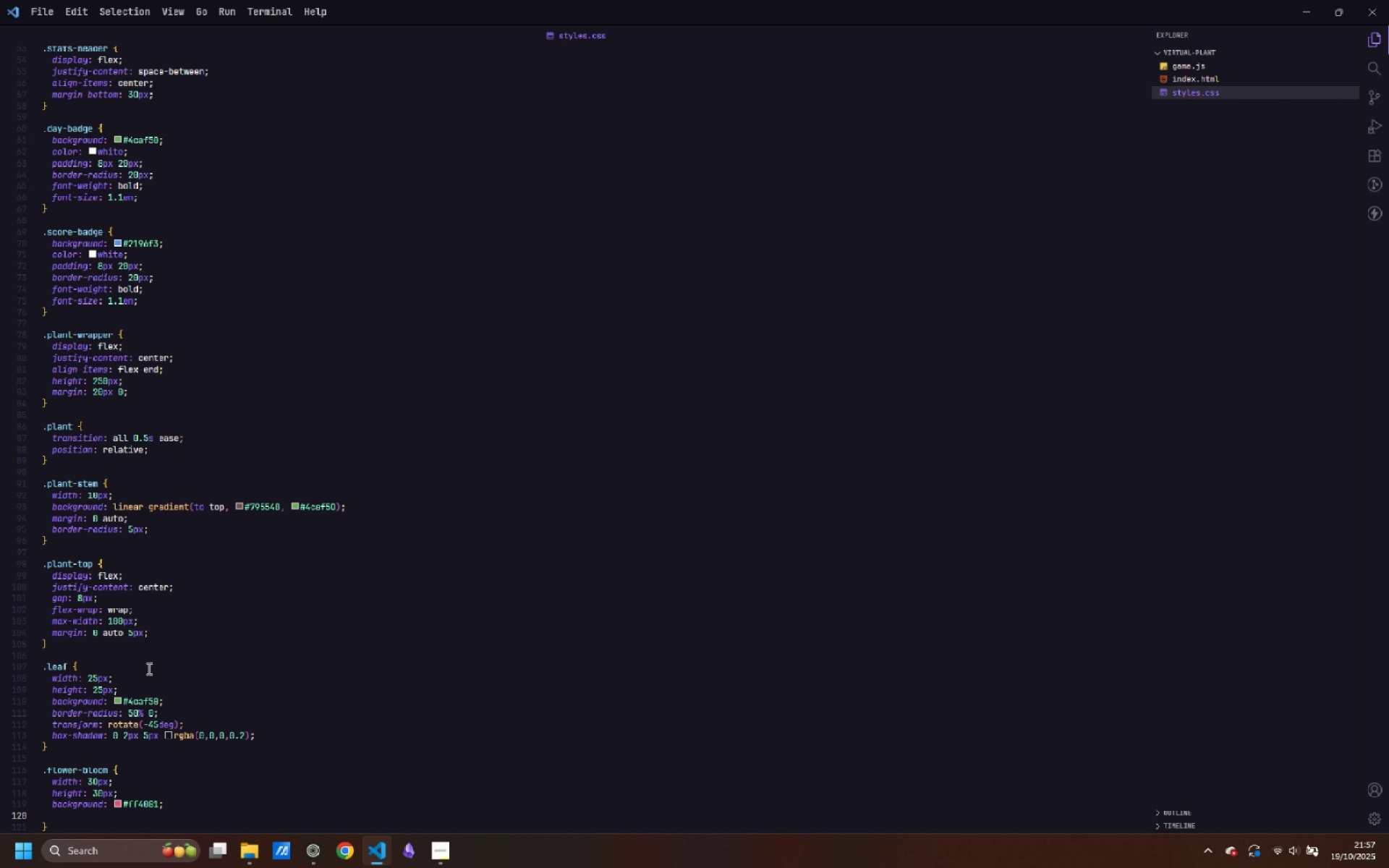 
wait(5.52)
 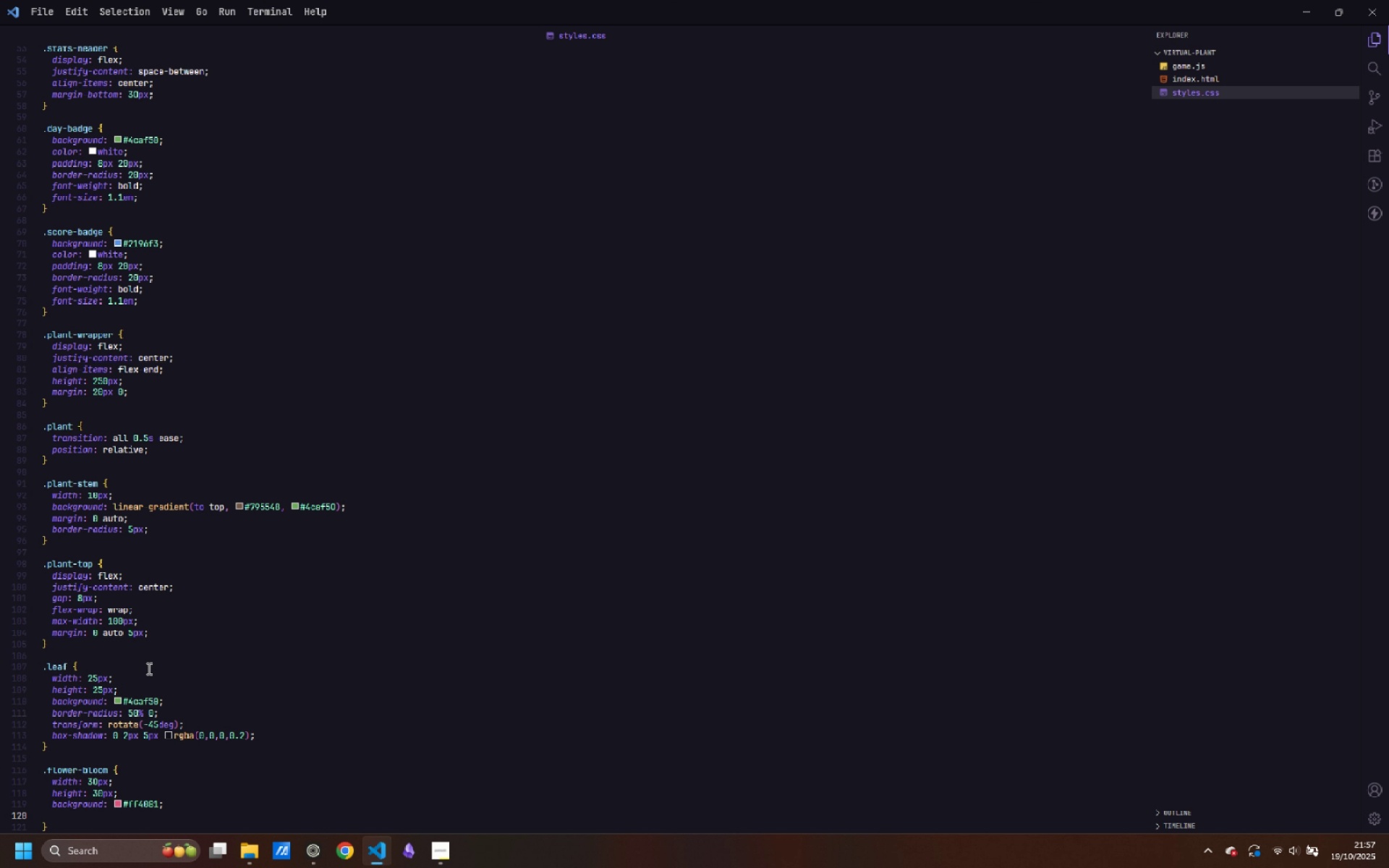 
type(border-rado)
key(Backspace)
type(ius: 50%;)
 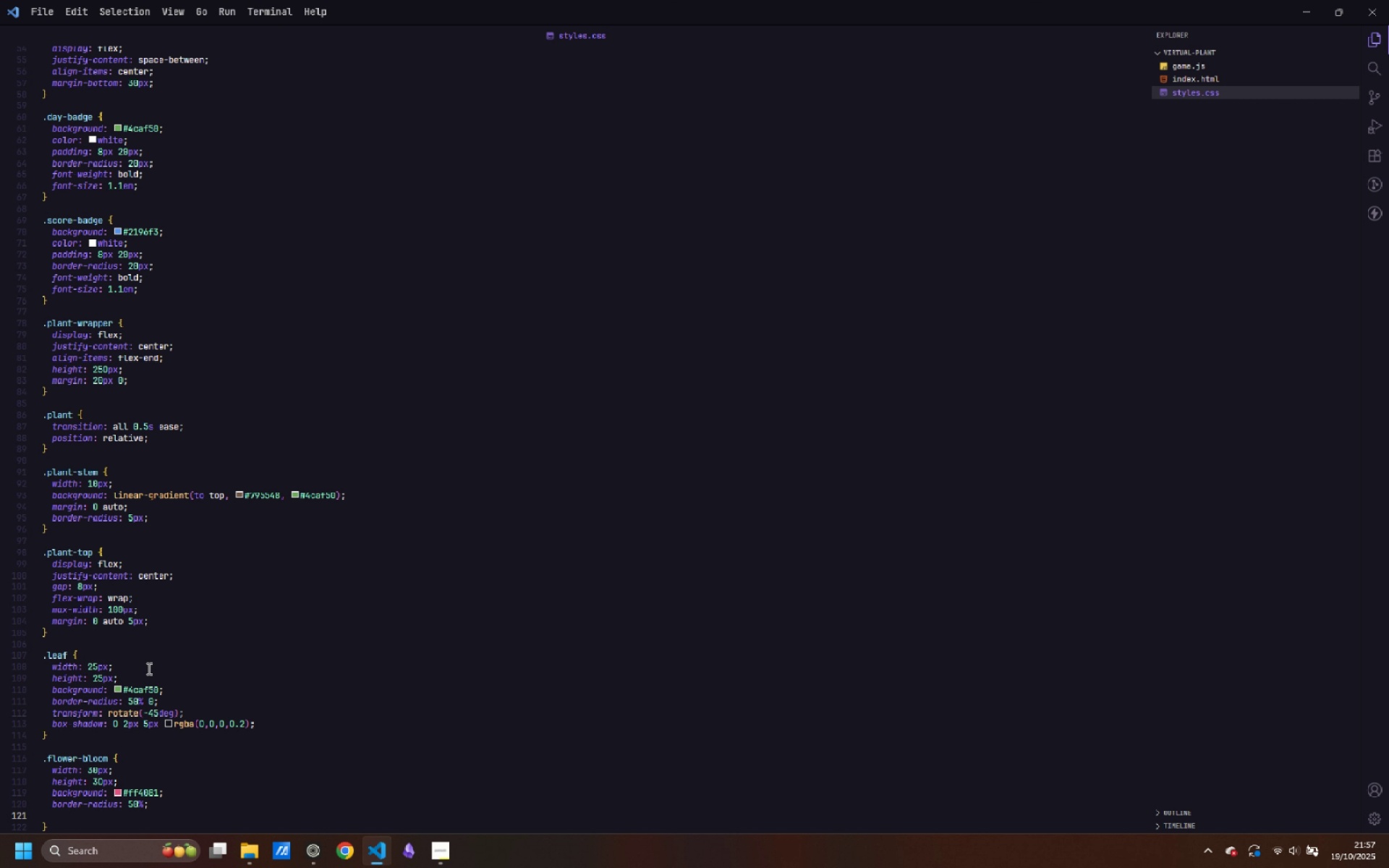 
 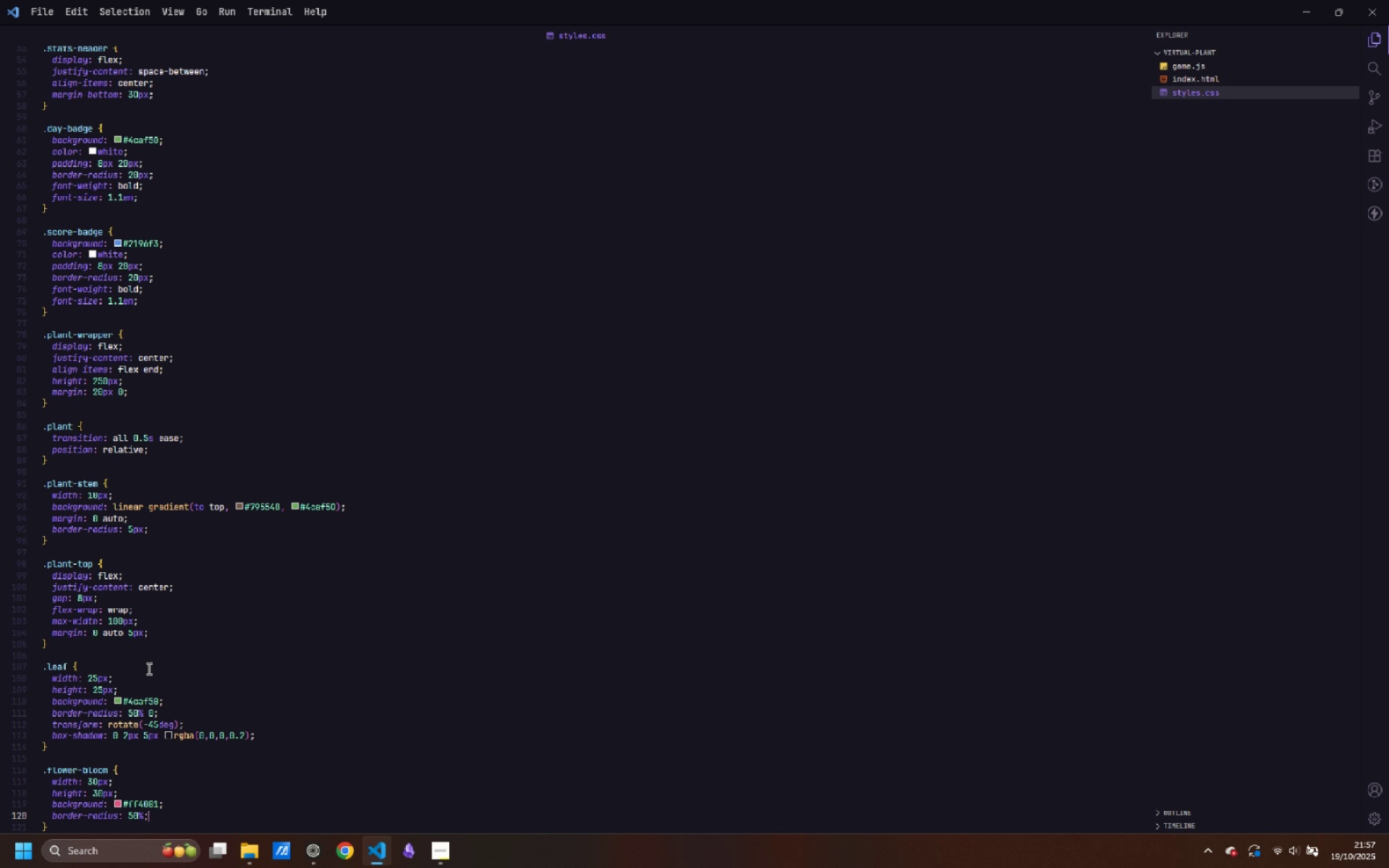 
key(Enter)
 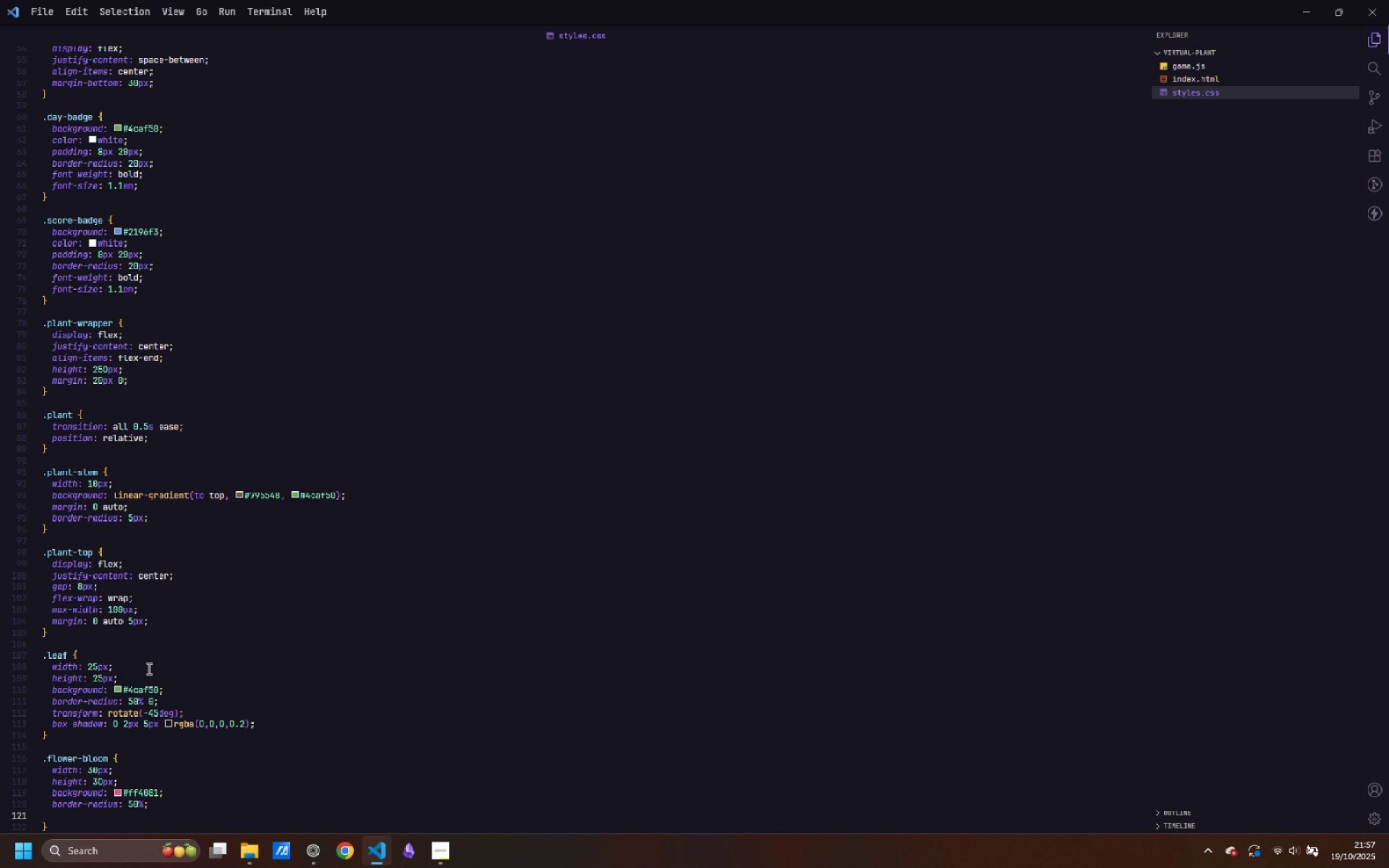 
type(position: relative;)
 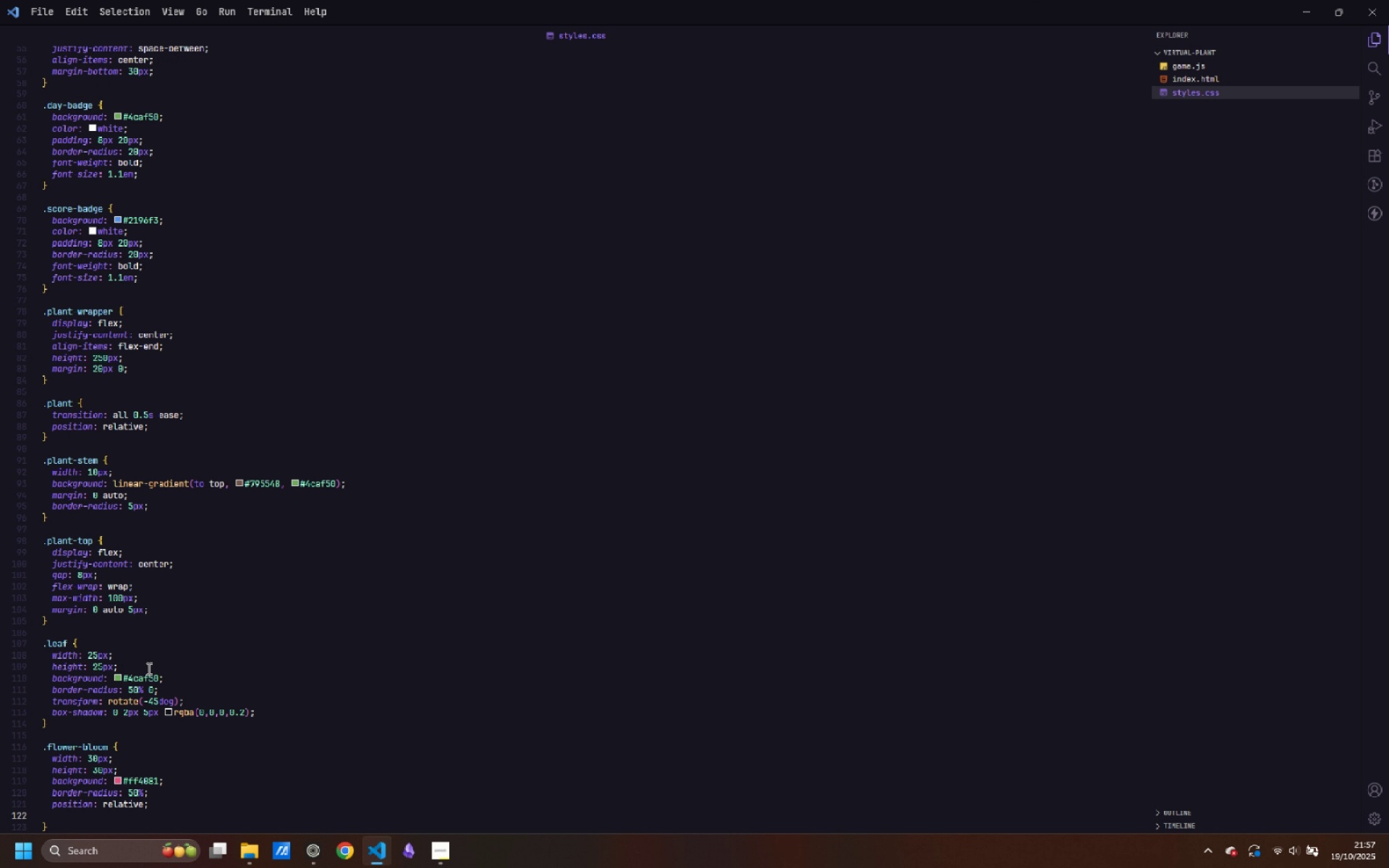 
 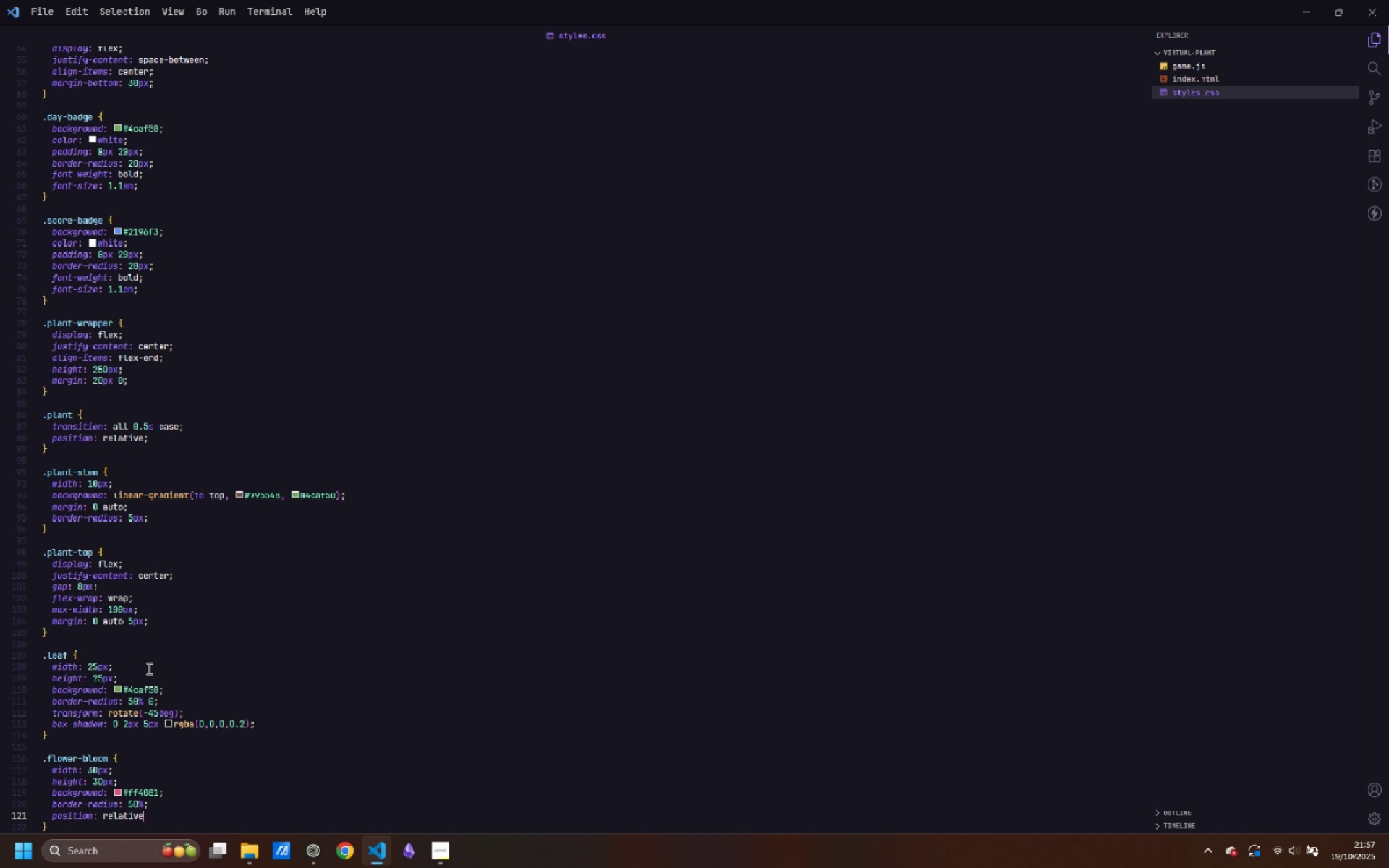 
key(Enter)
 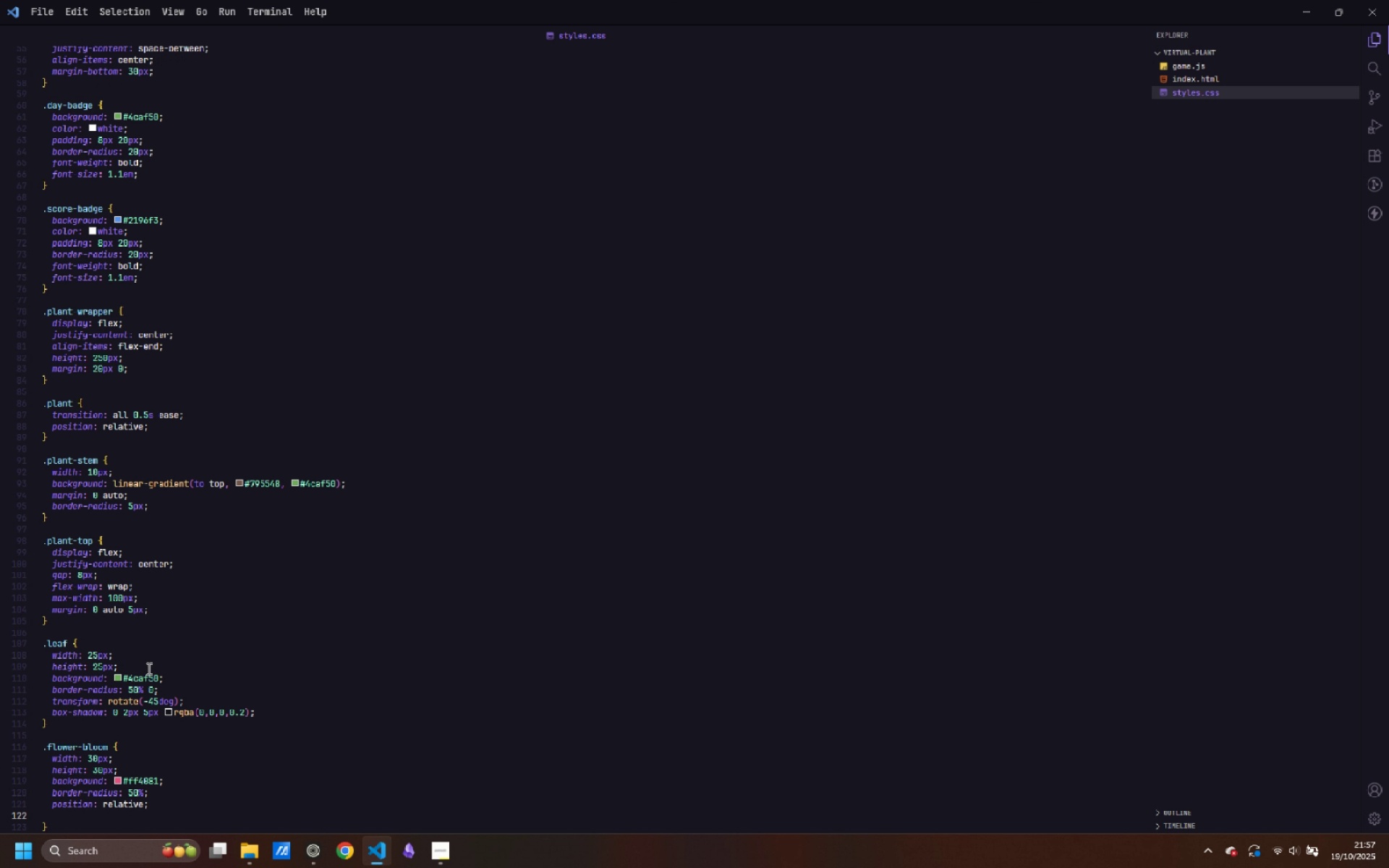 
type(box-shadow: 0 0 10px rgba )
key(Backspace)
type((0,)
 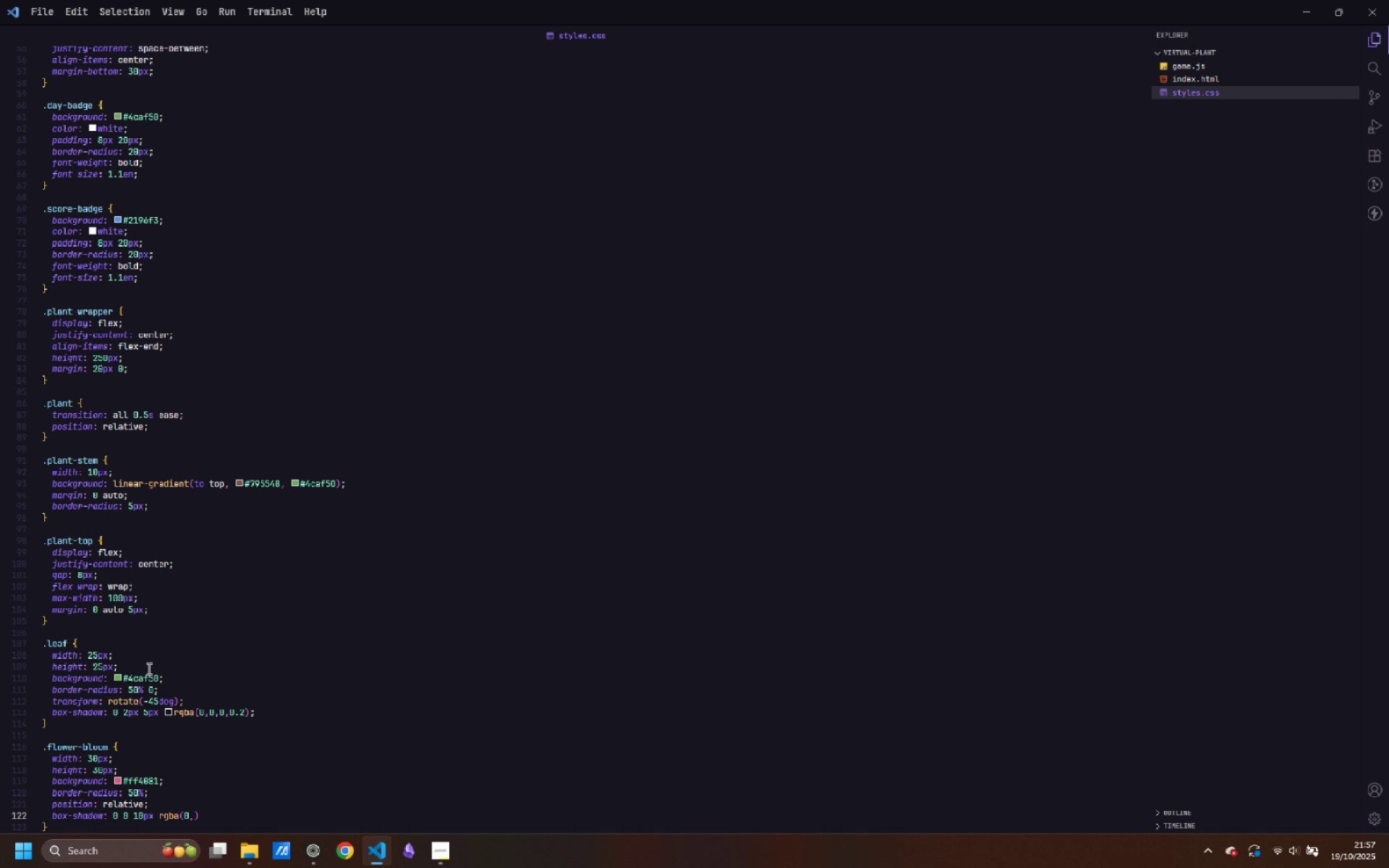 
key(Control+ControlLeft)
 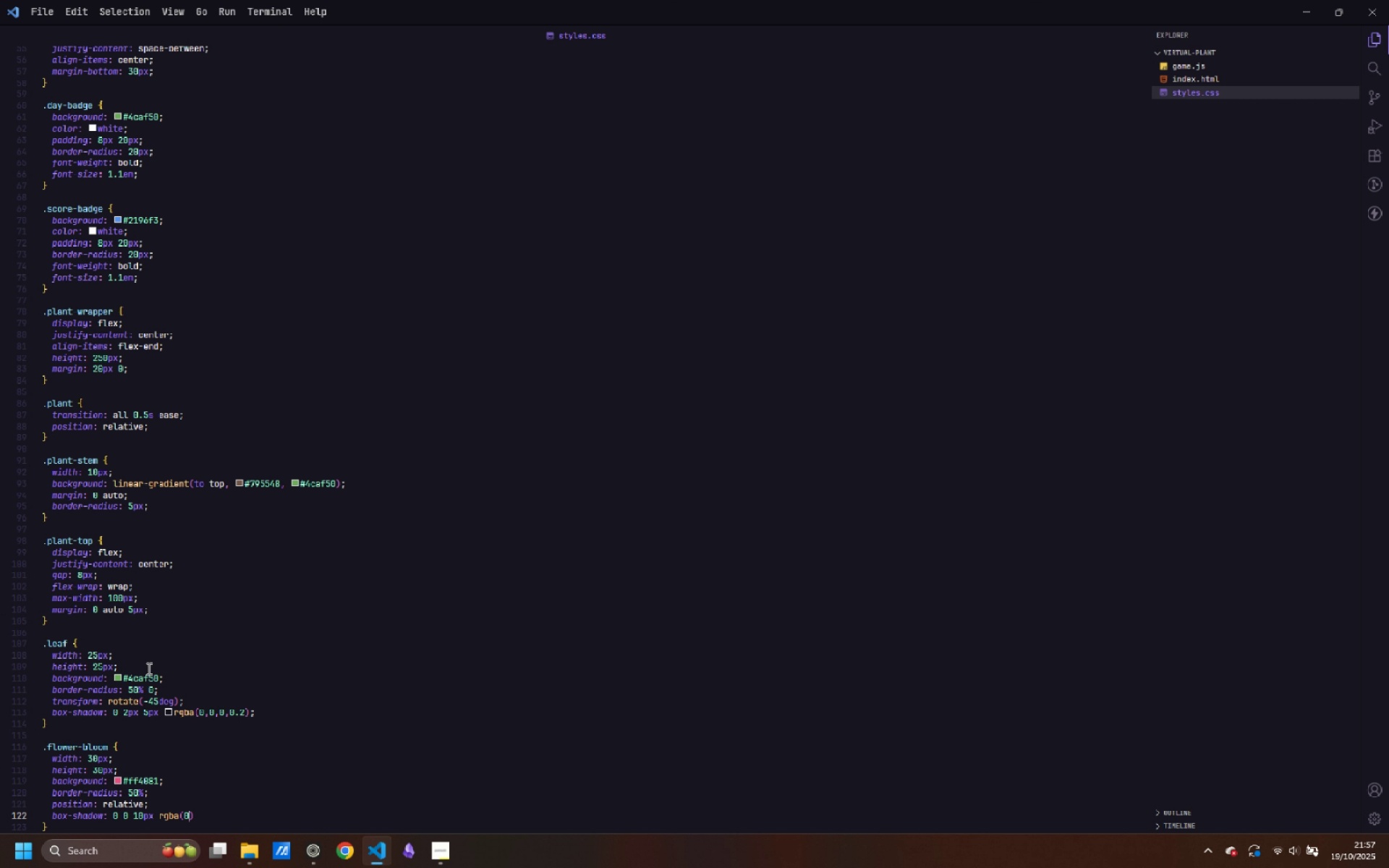 
key(Control+Backspace)
 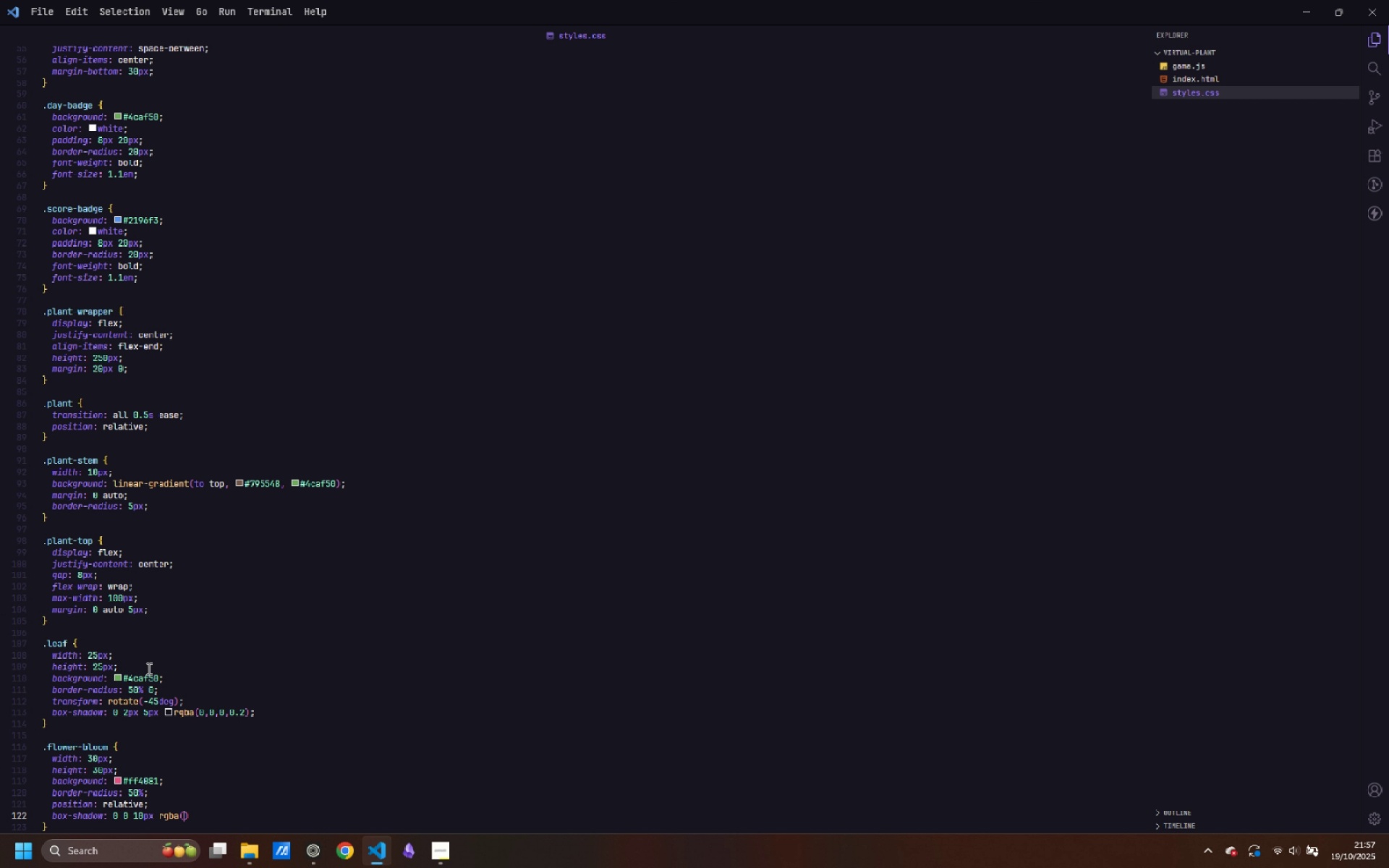 
key(Backspace)
type(255, 64, 128)
key(Backspace)
type(9, 0.5)
 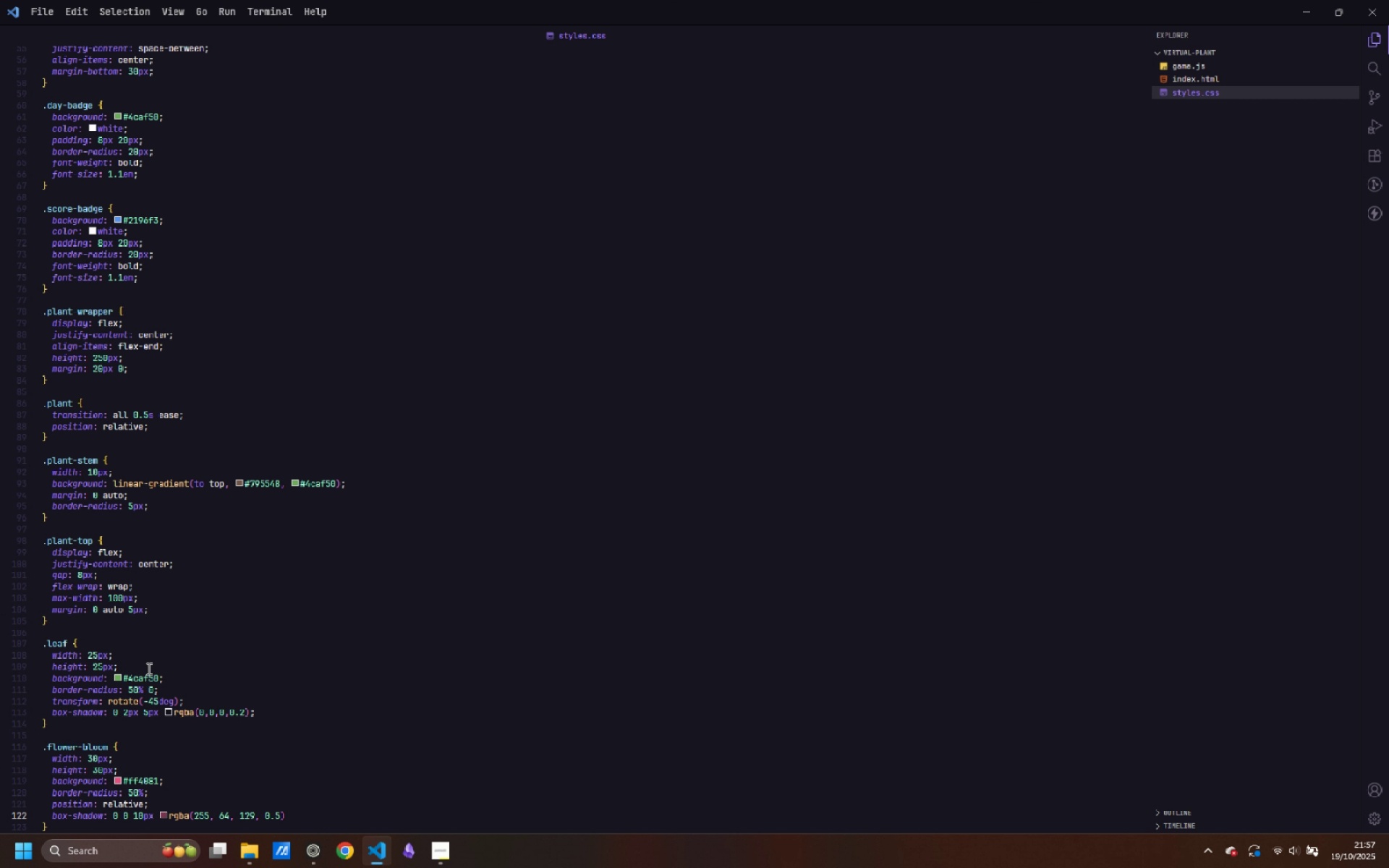 
key(ArrowRight)
 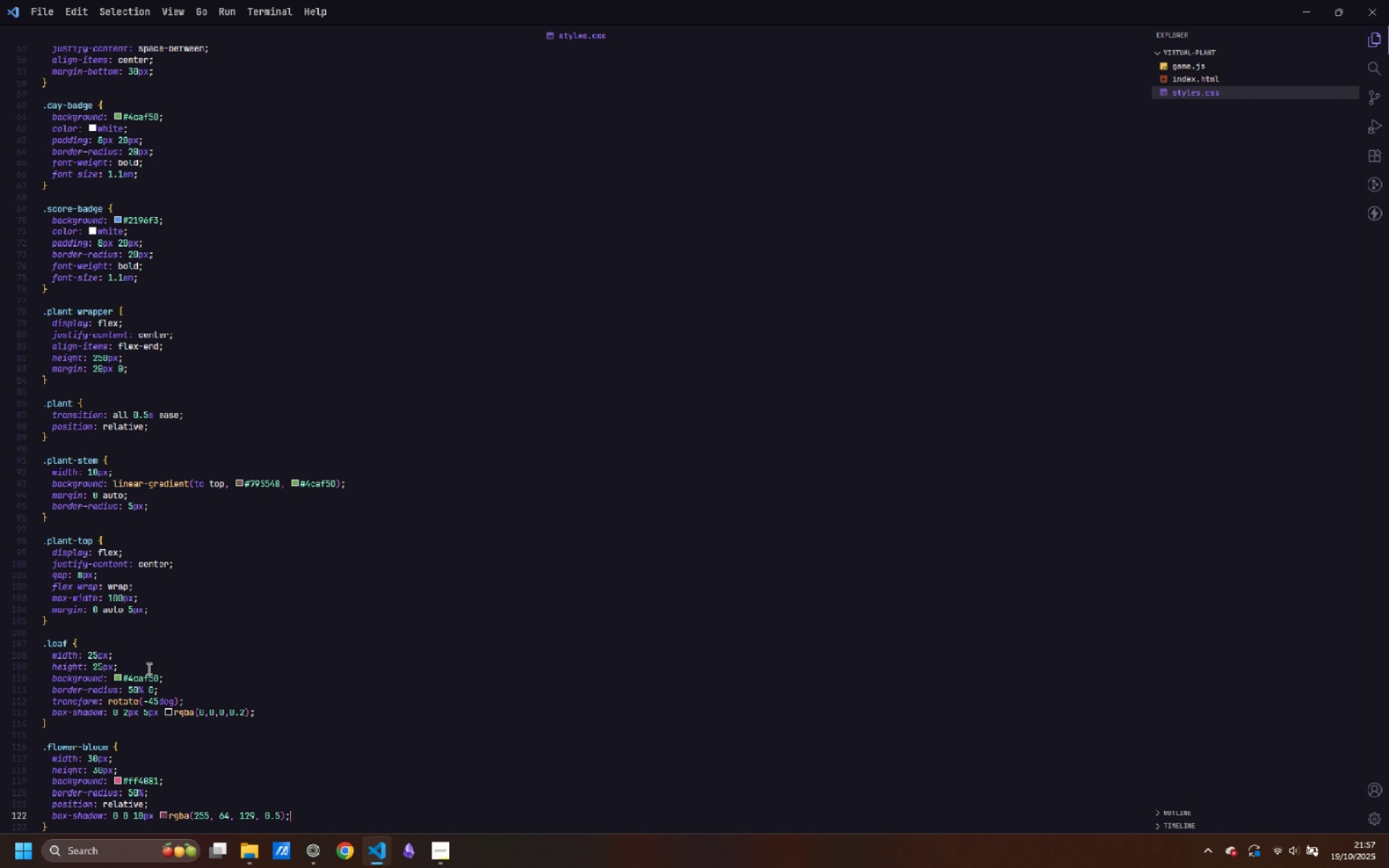 
key(Semicolon)
 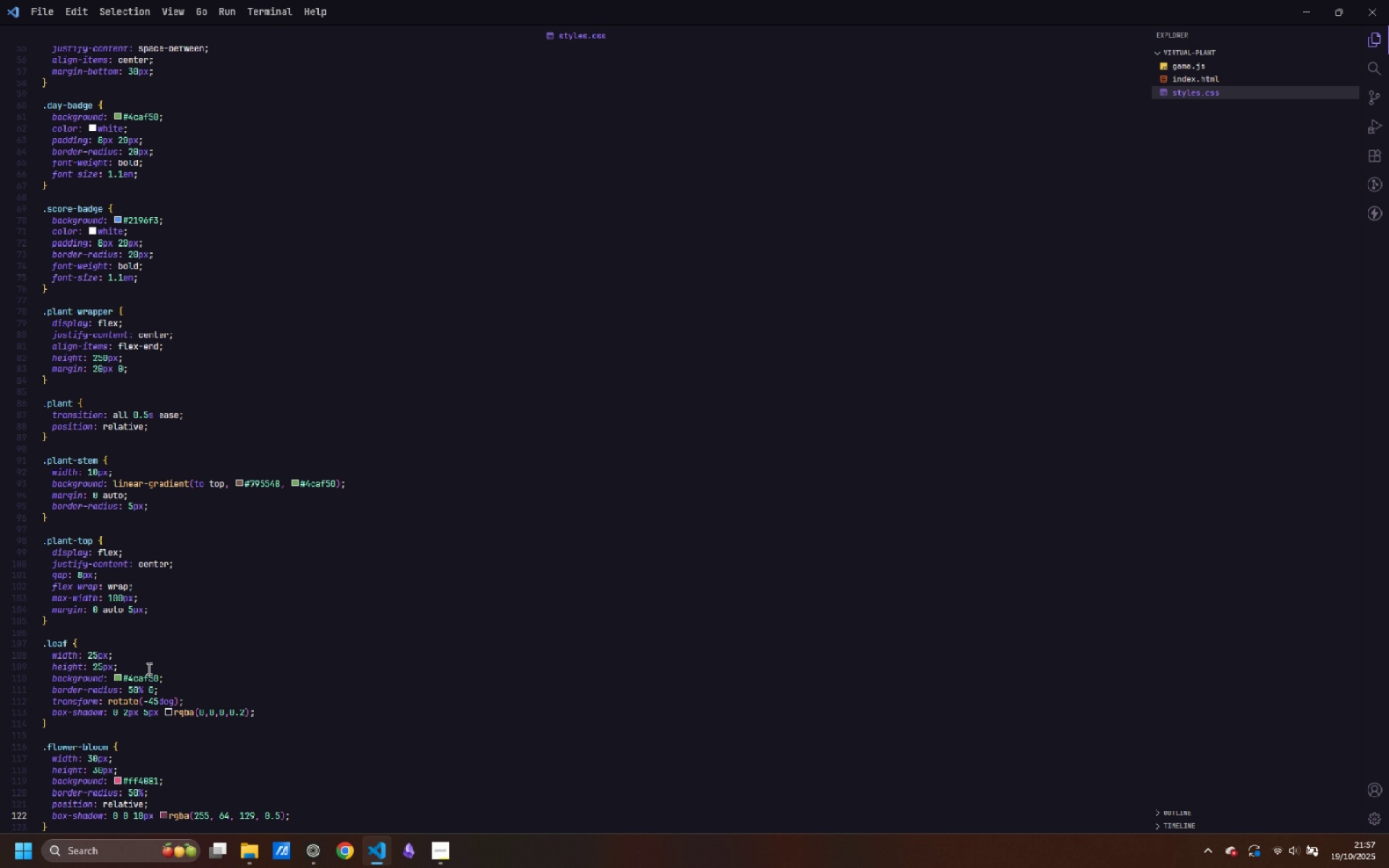 
key(ArrowDown)
 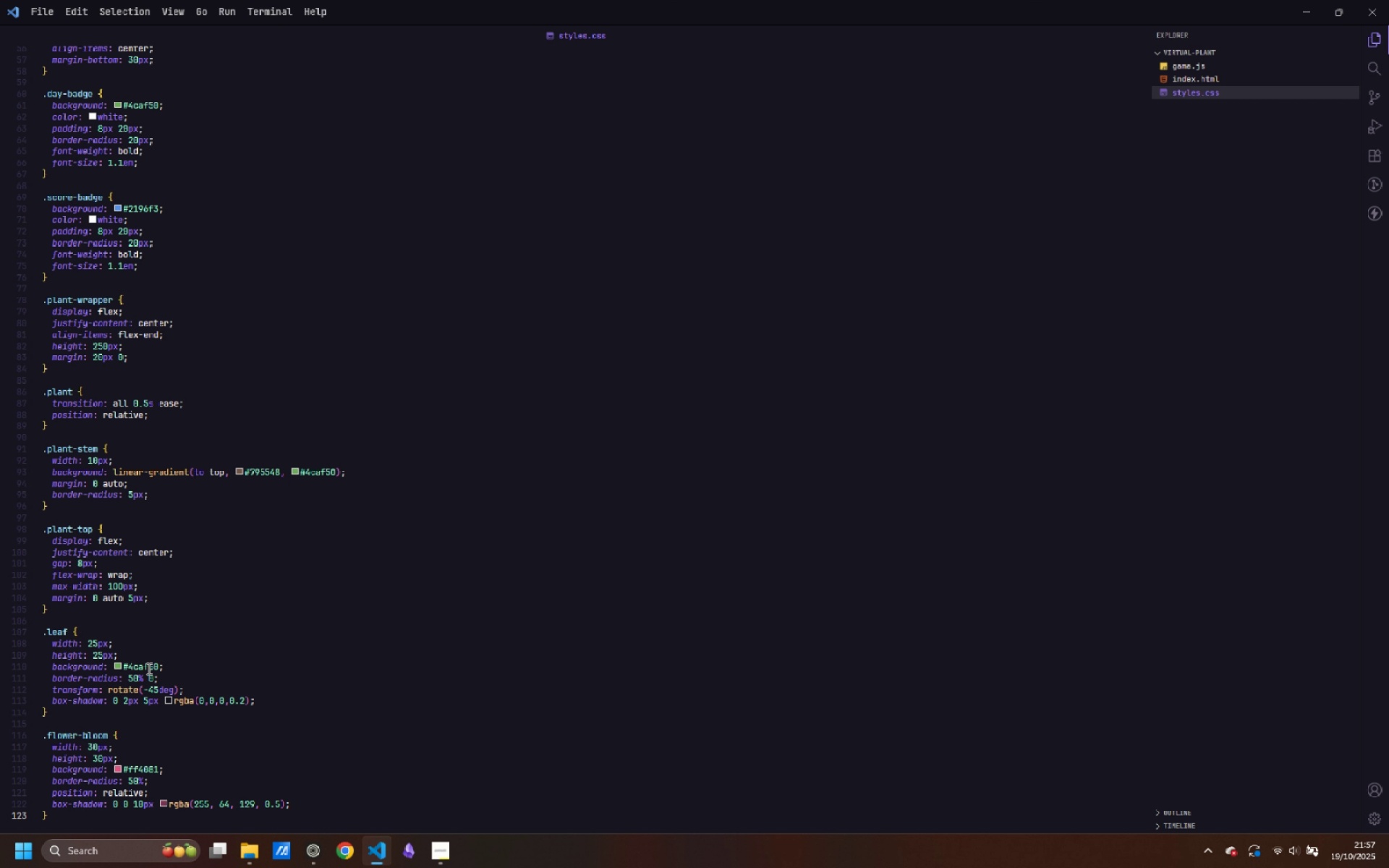 
key(Enter)
 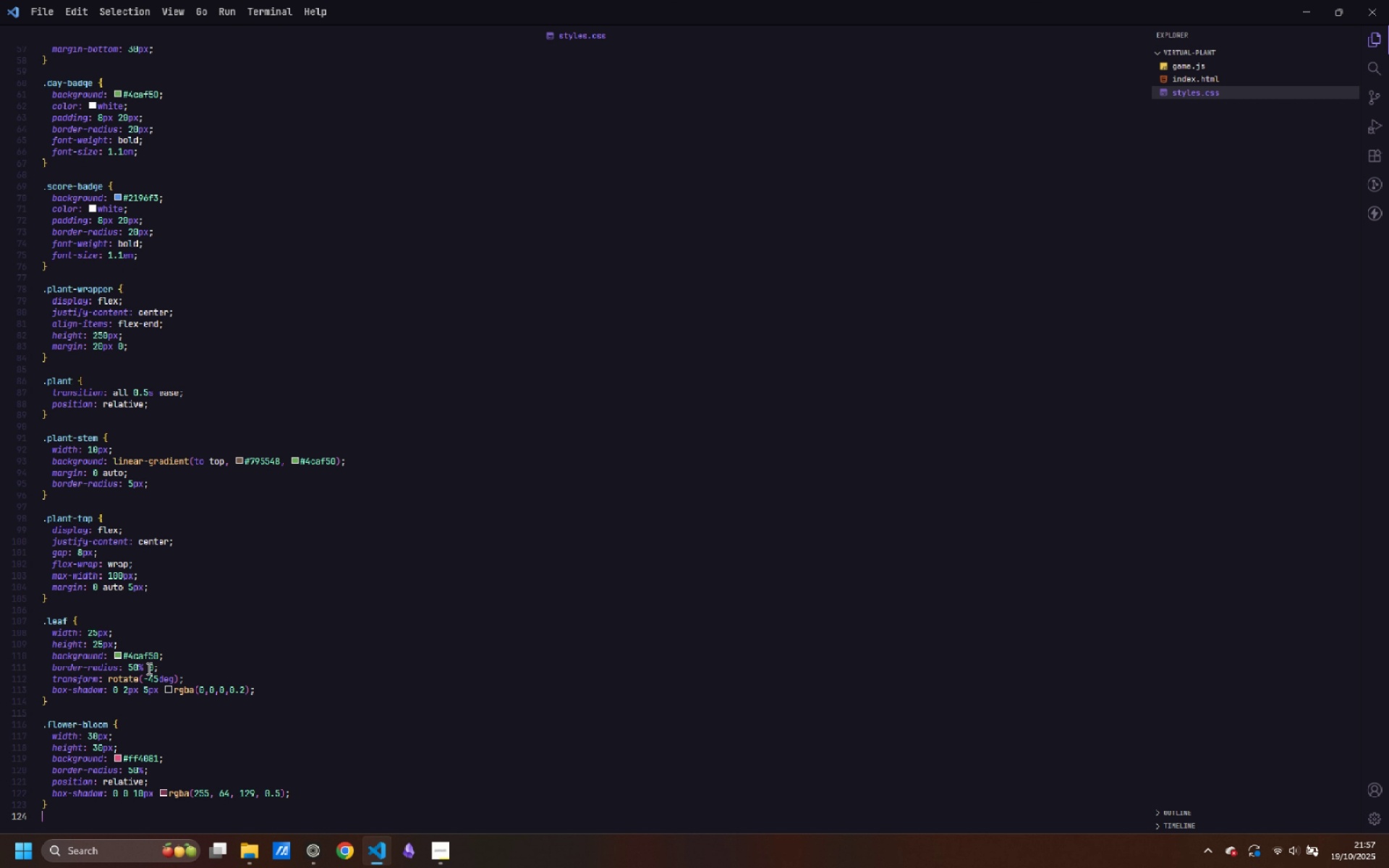 
key(Enter)
 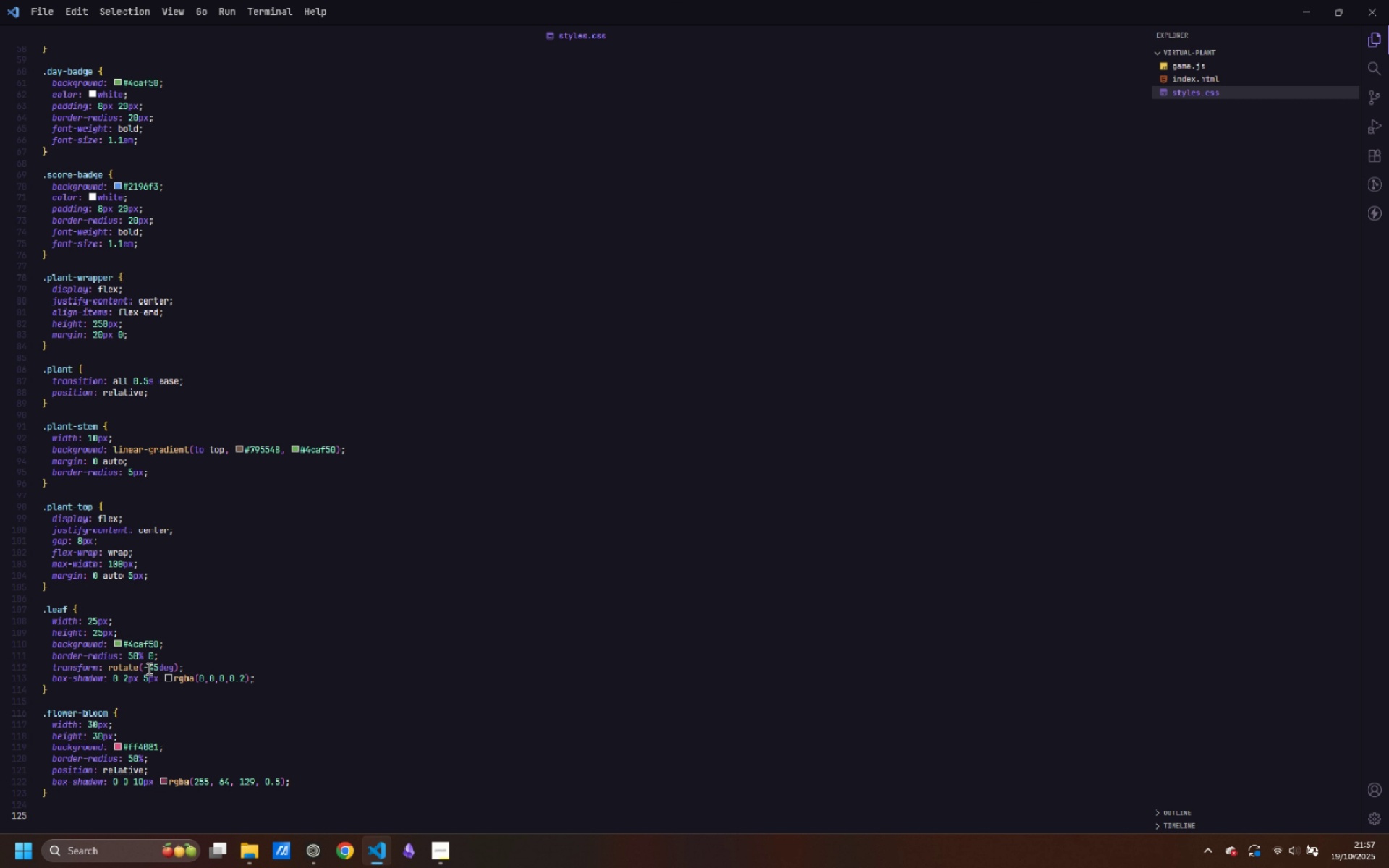 
type(.flower-bloow )
key(Backspace)
type(::after {)
 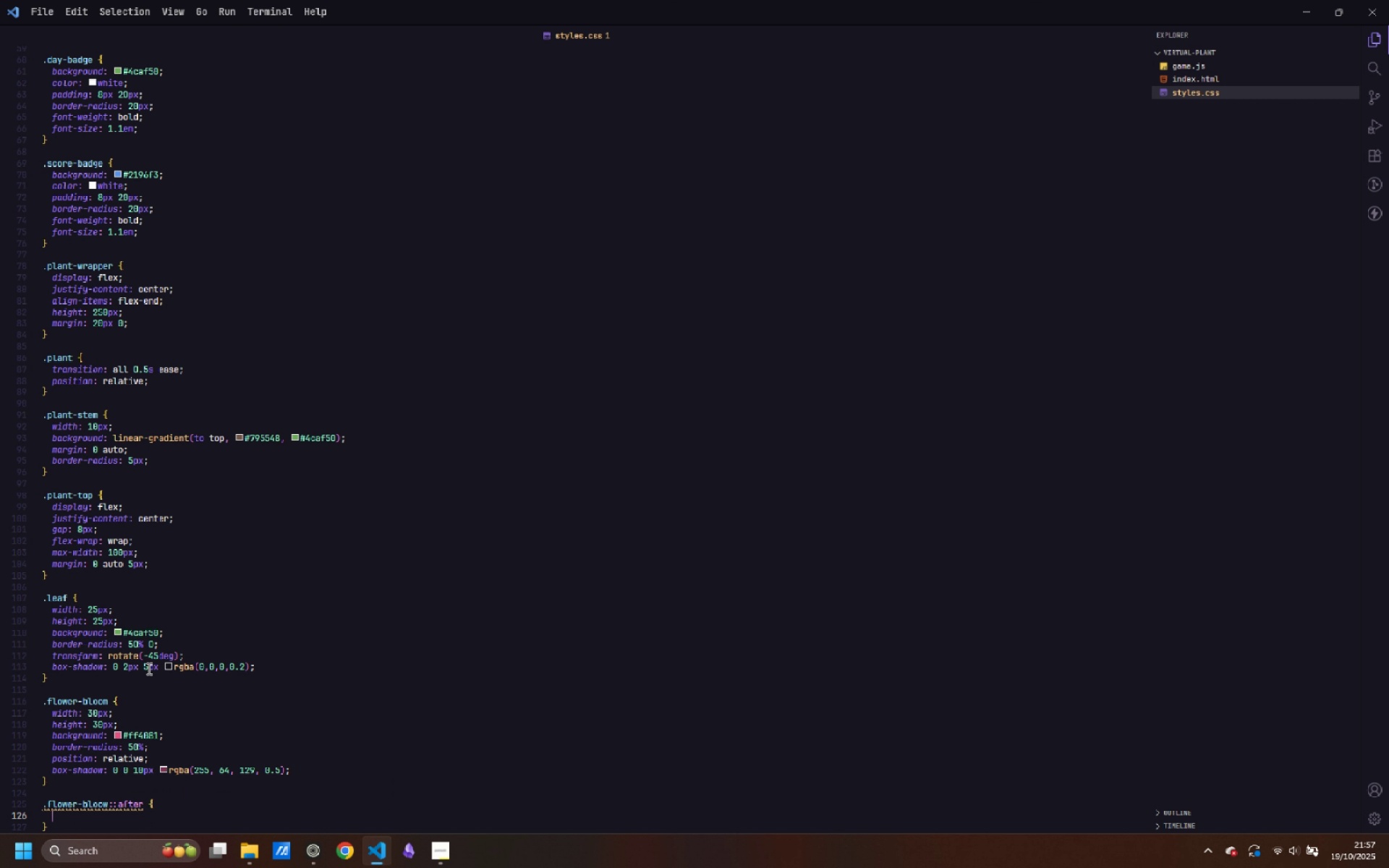 
 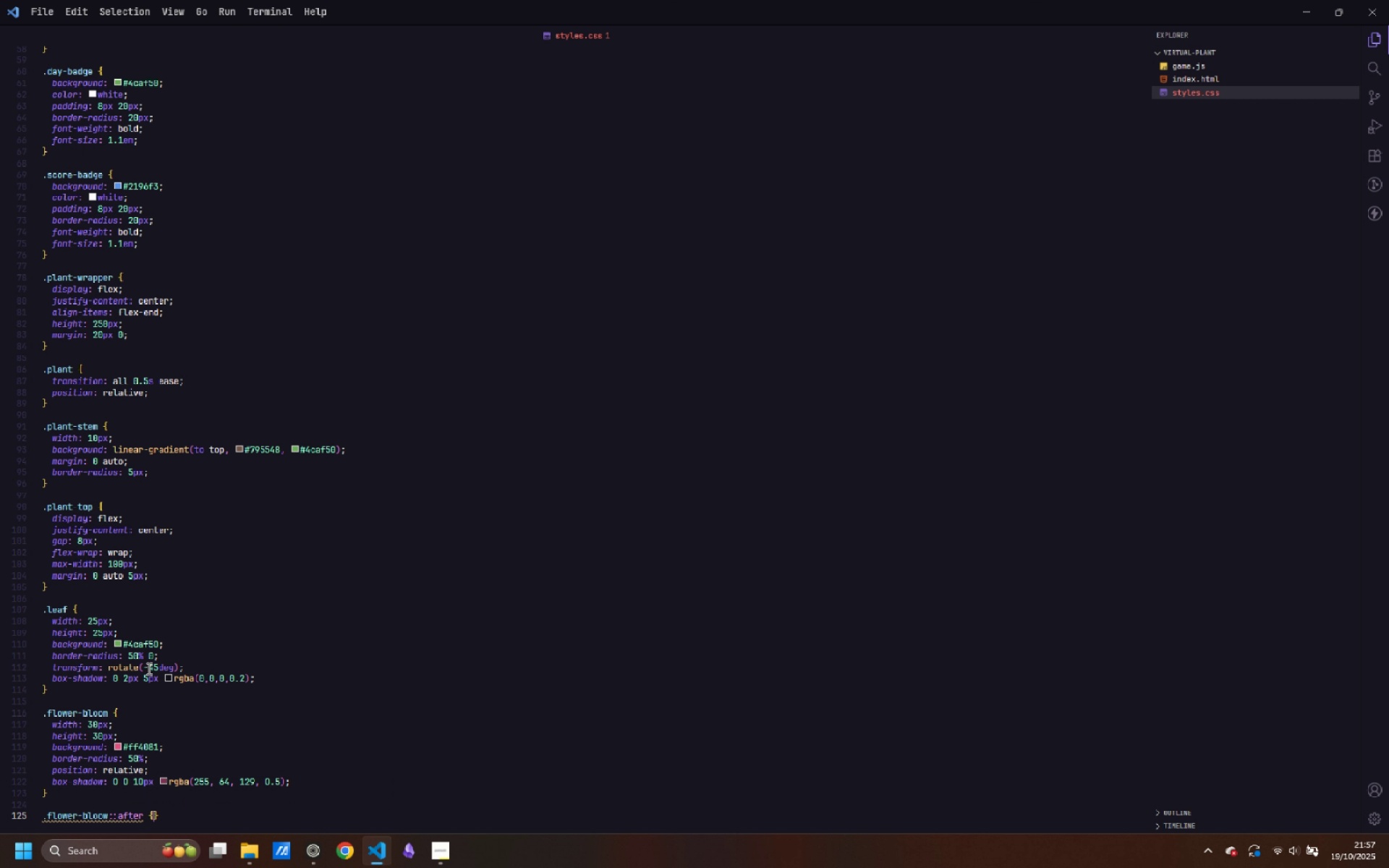 
key(Enter)
 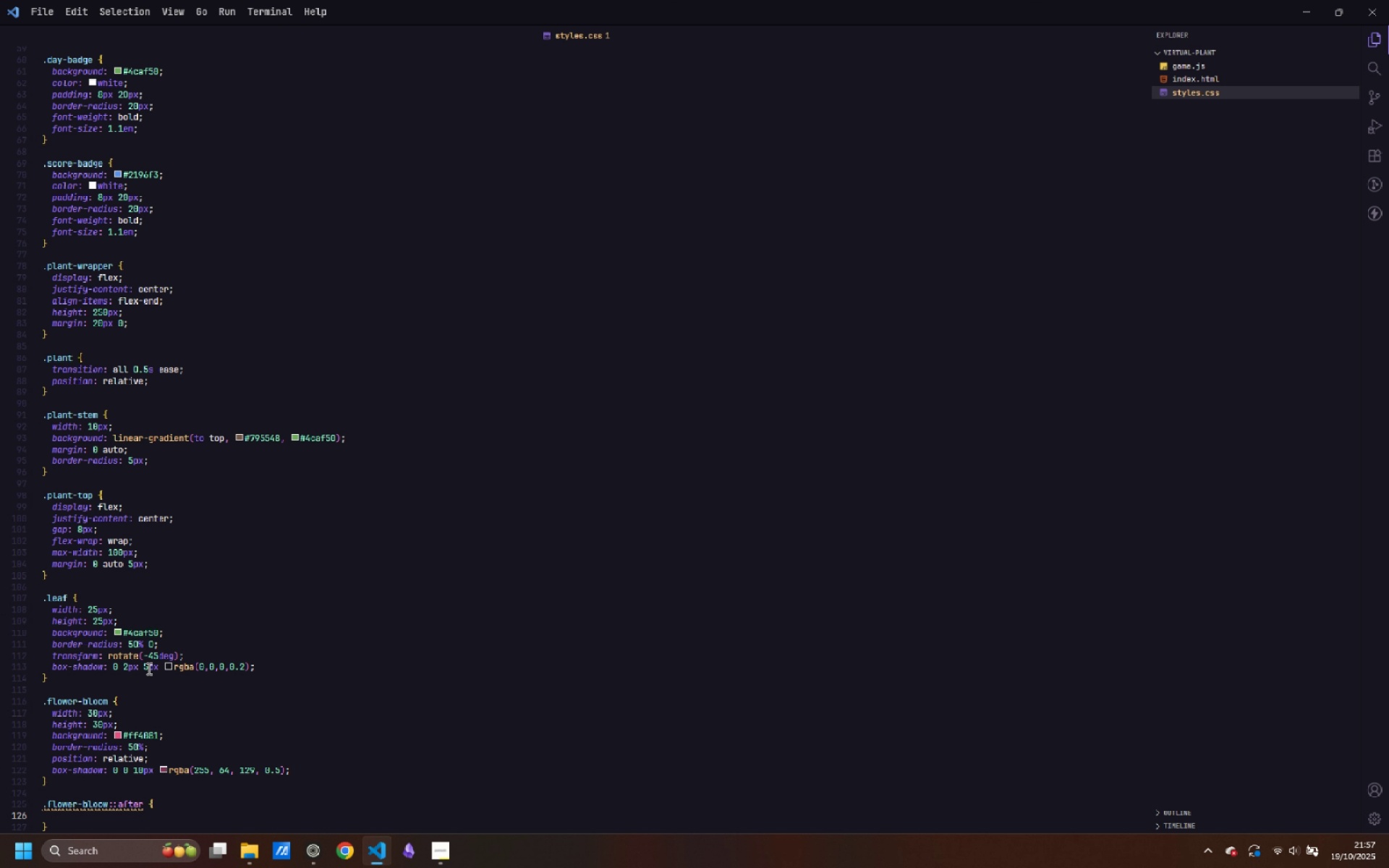 
key(C)
 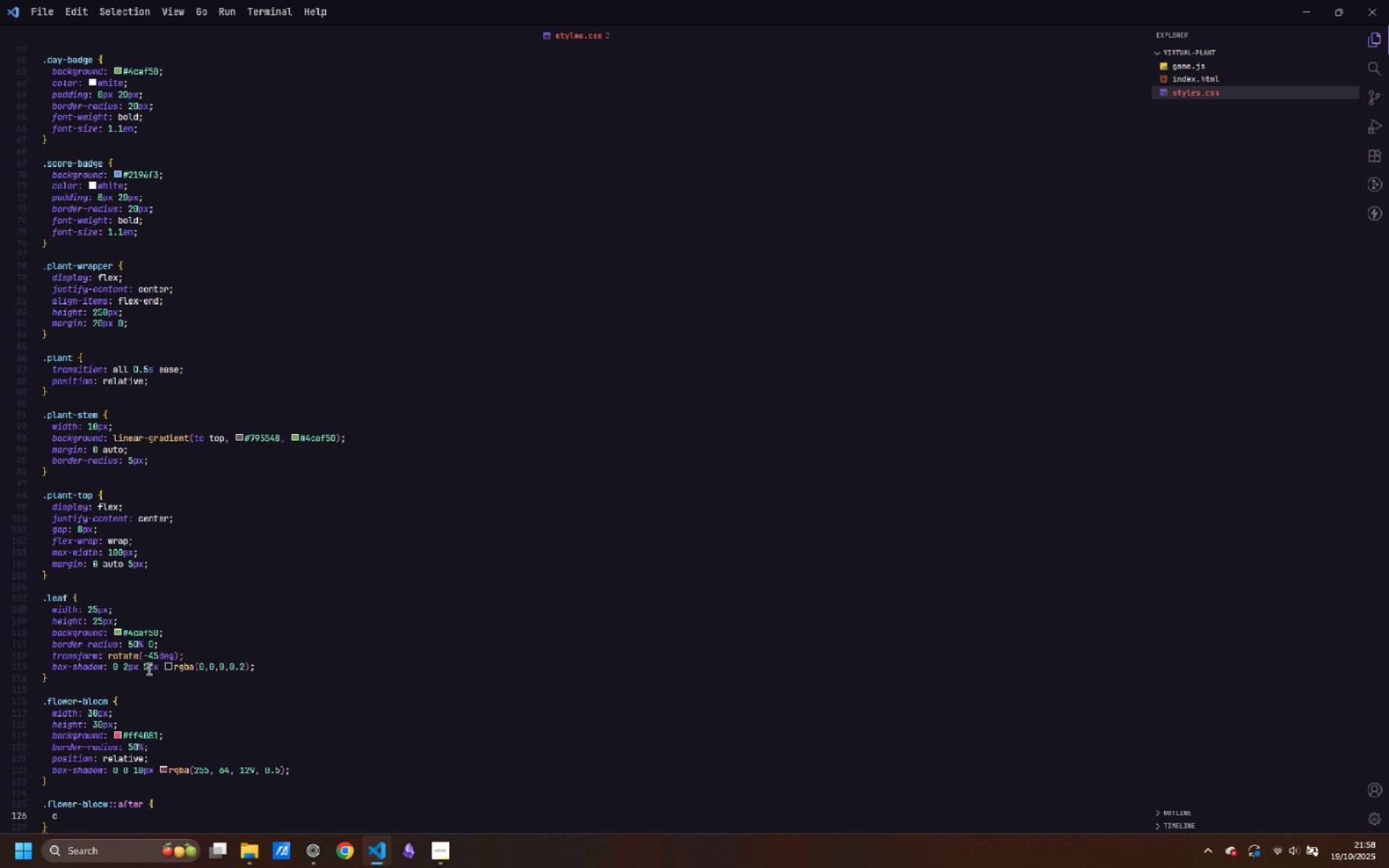 
key(Backspace)
type(position: absolute;)
 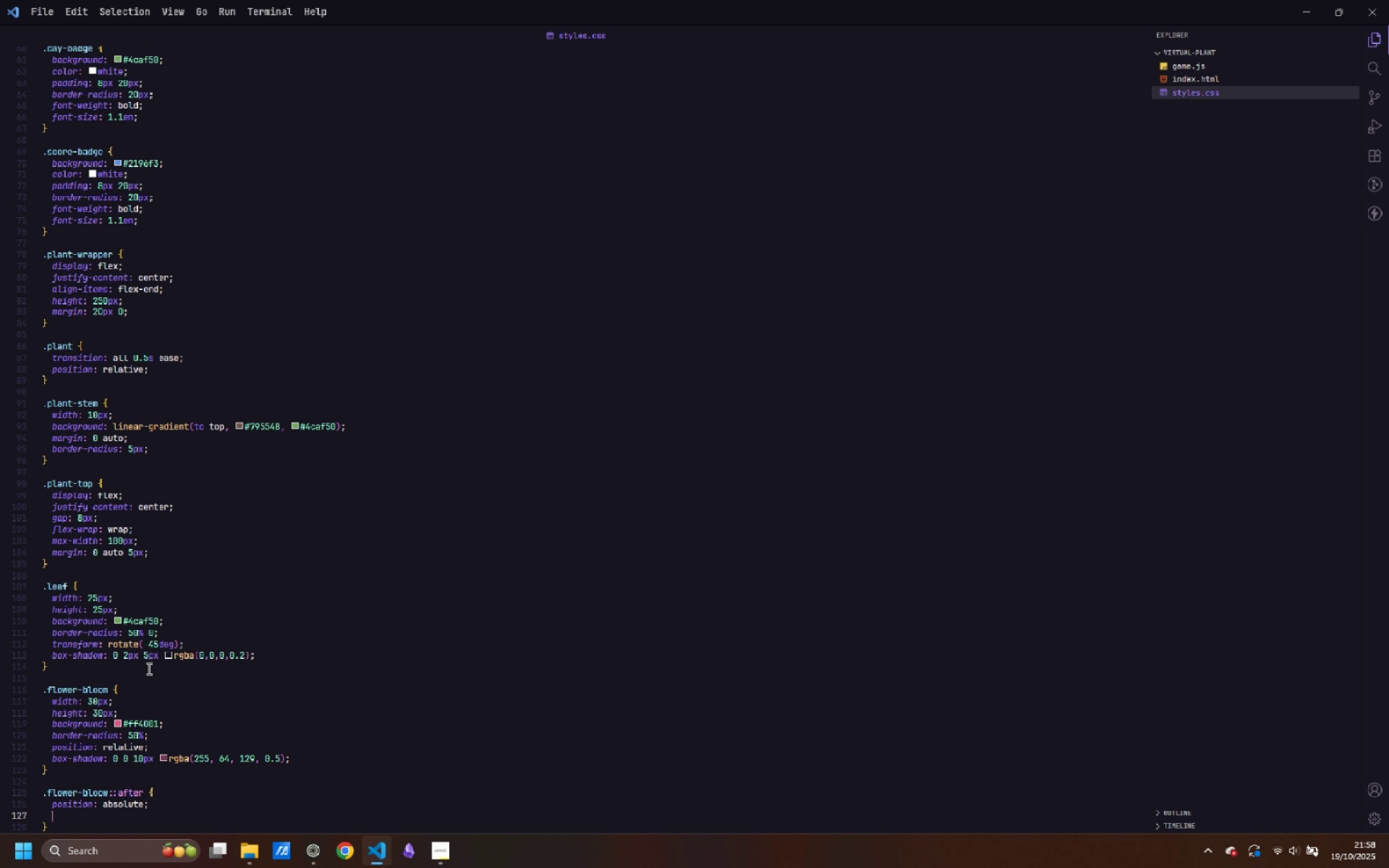 
key(Enter)
 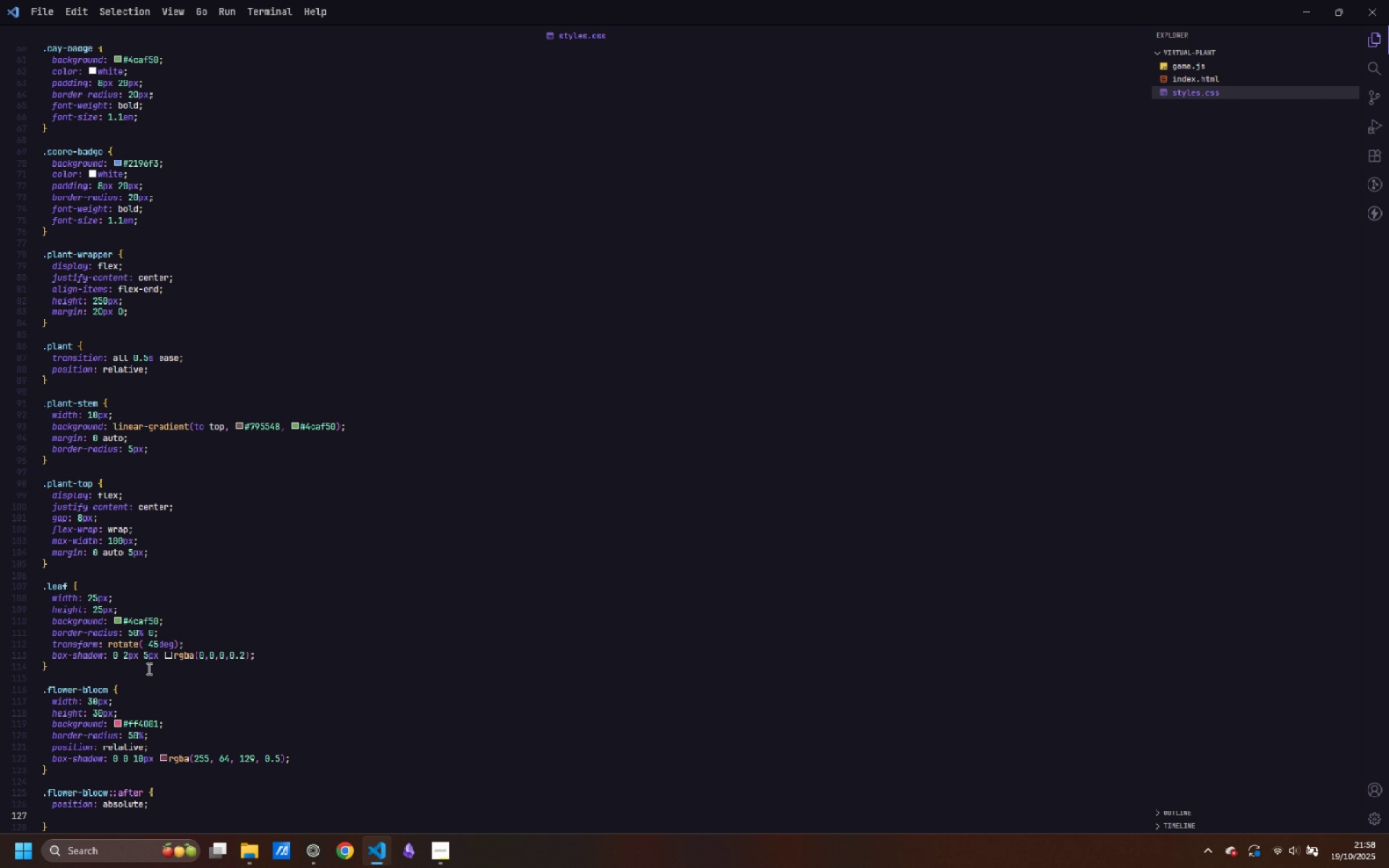 
type(top: 50%;)
 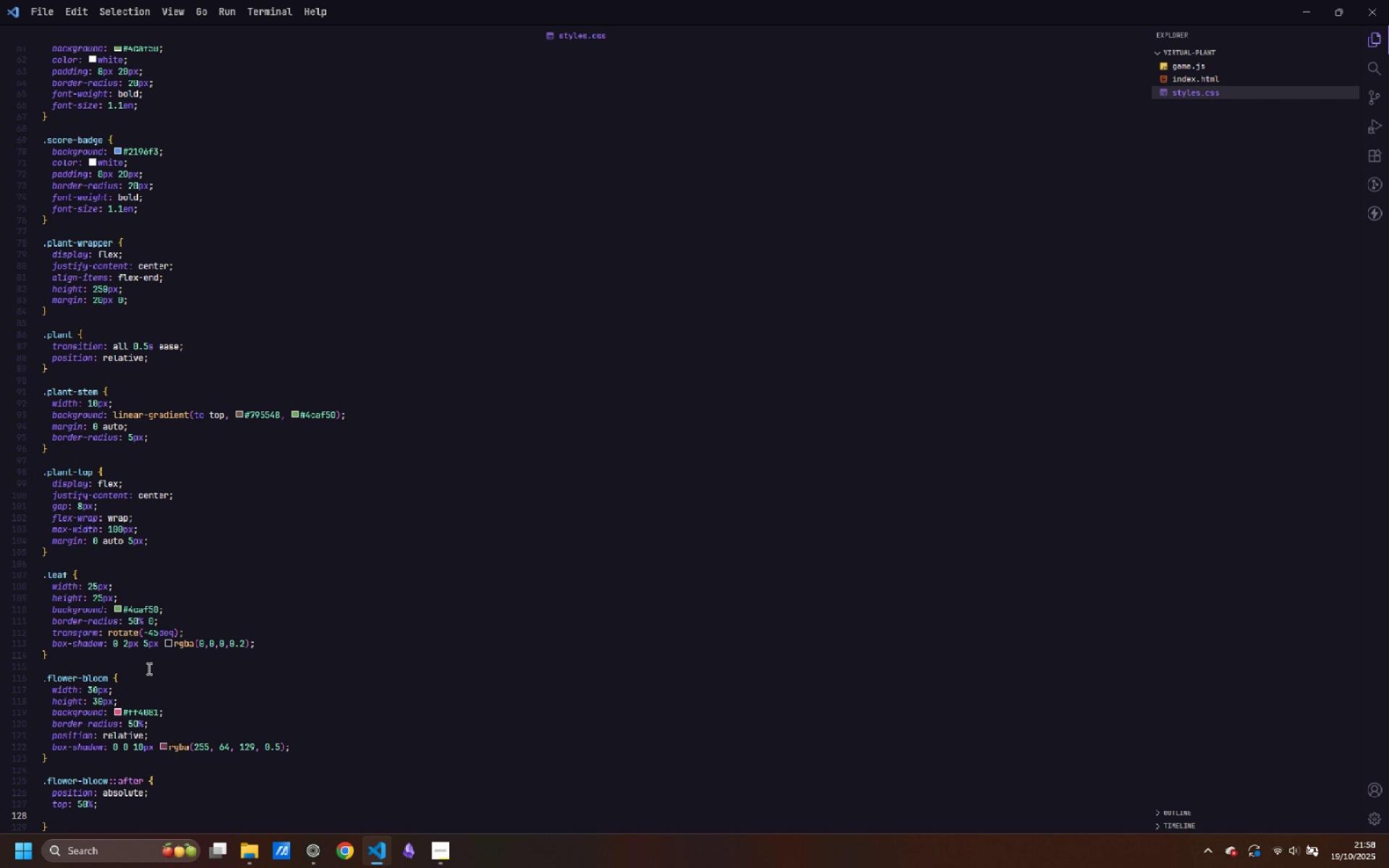 
 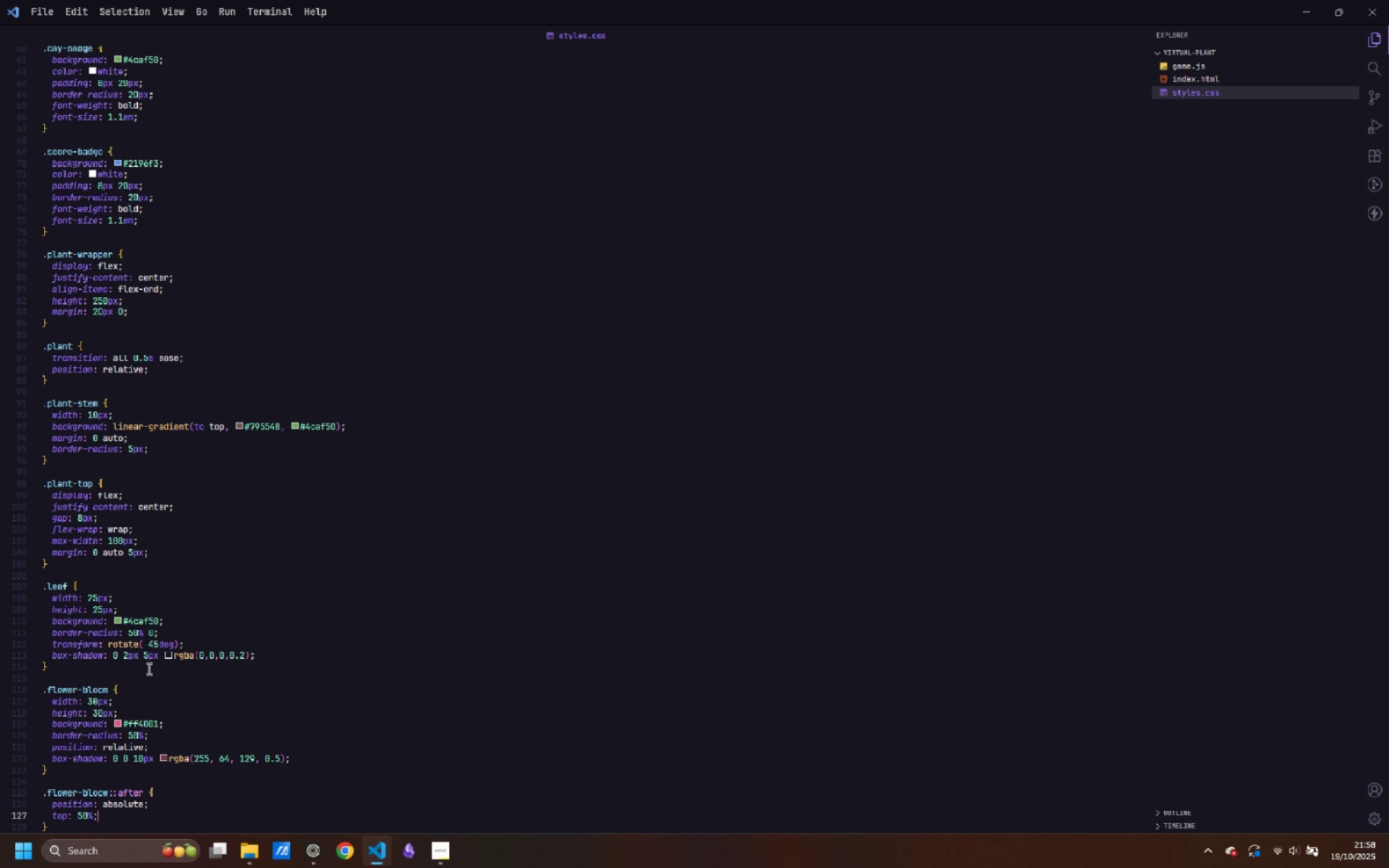 
key(Enter)
 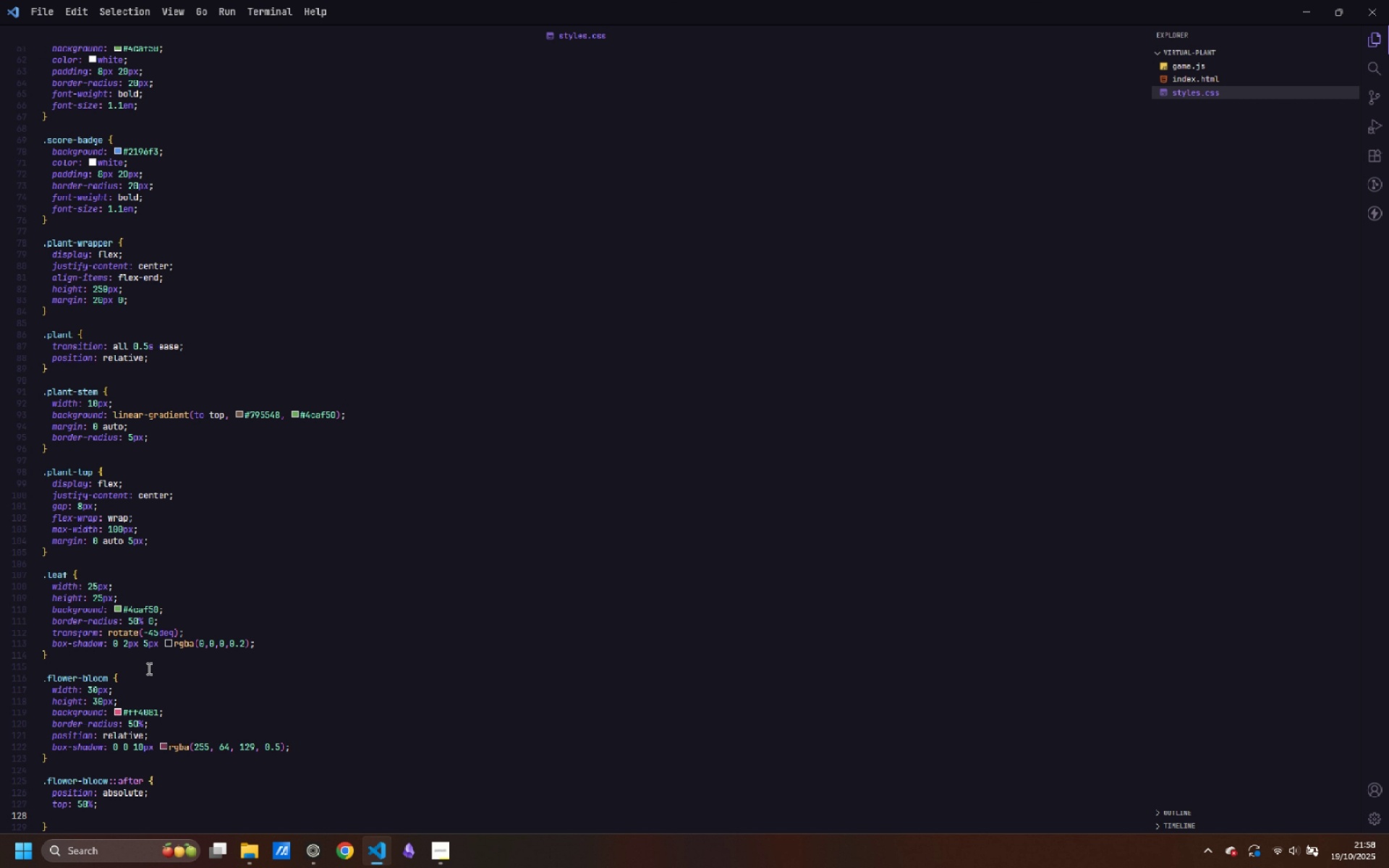 
type(left: 50%;)
 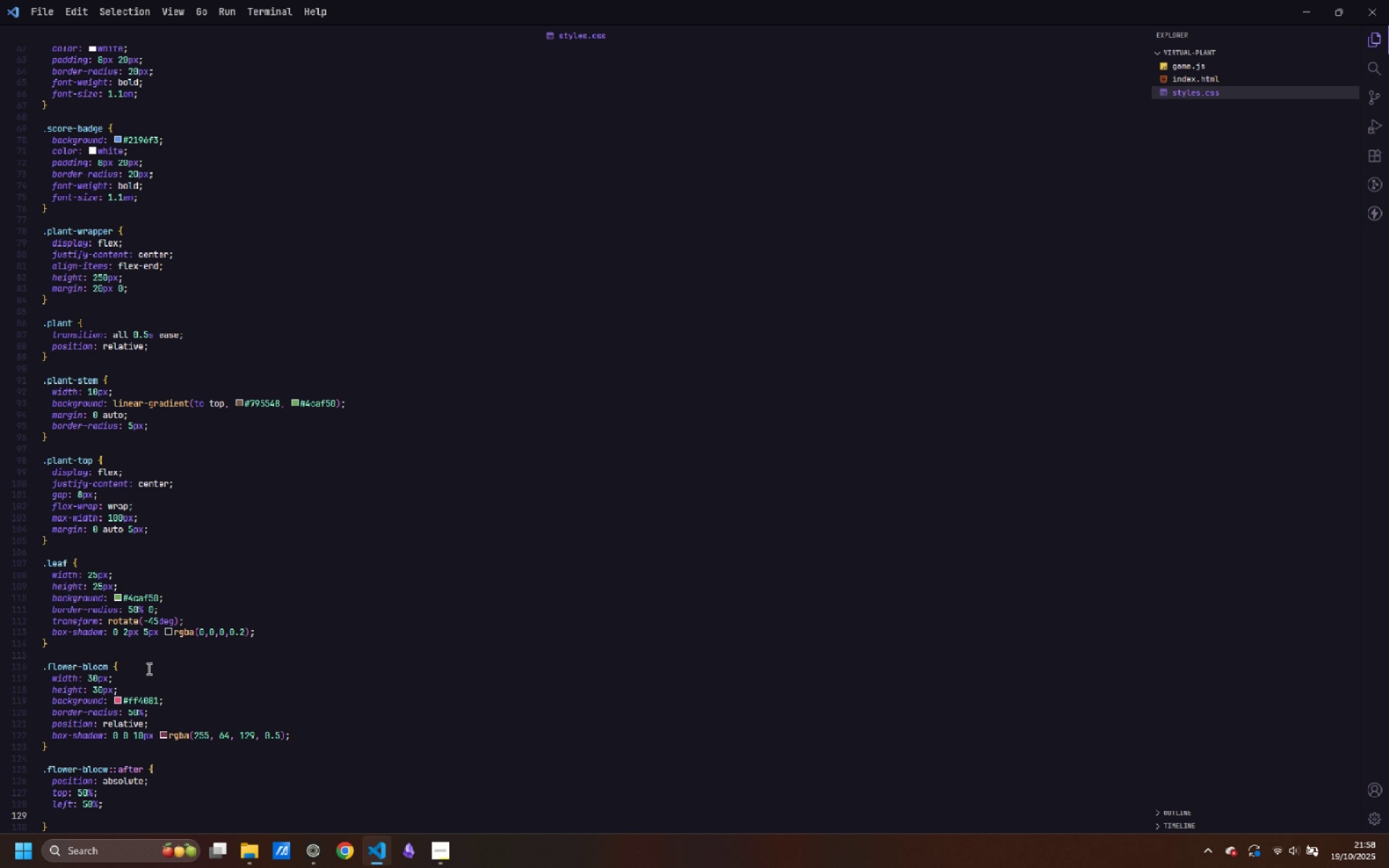 
 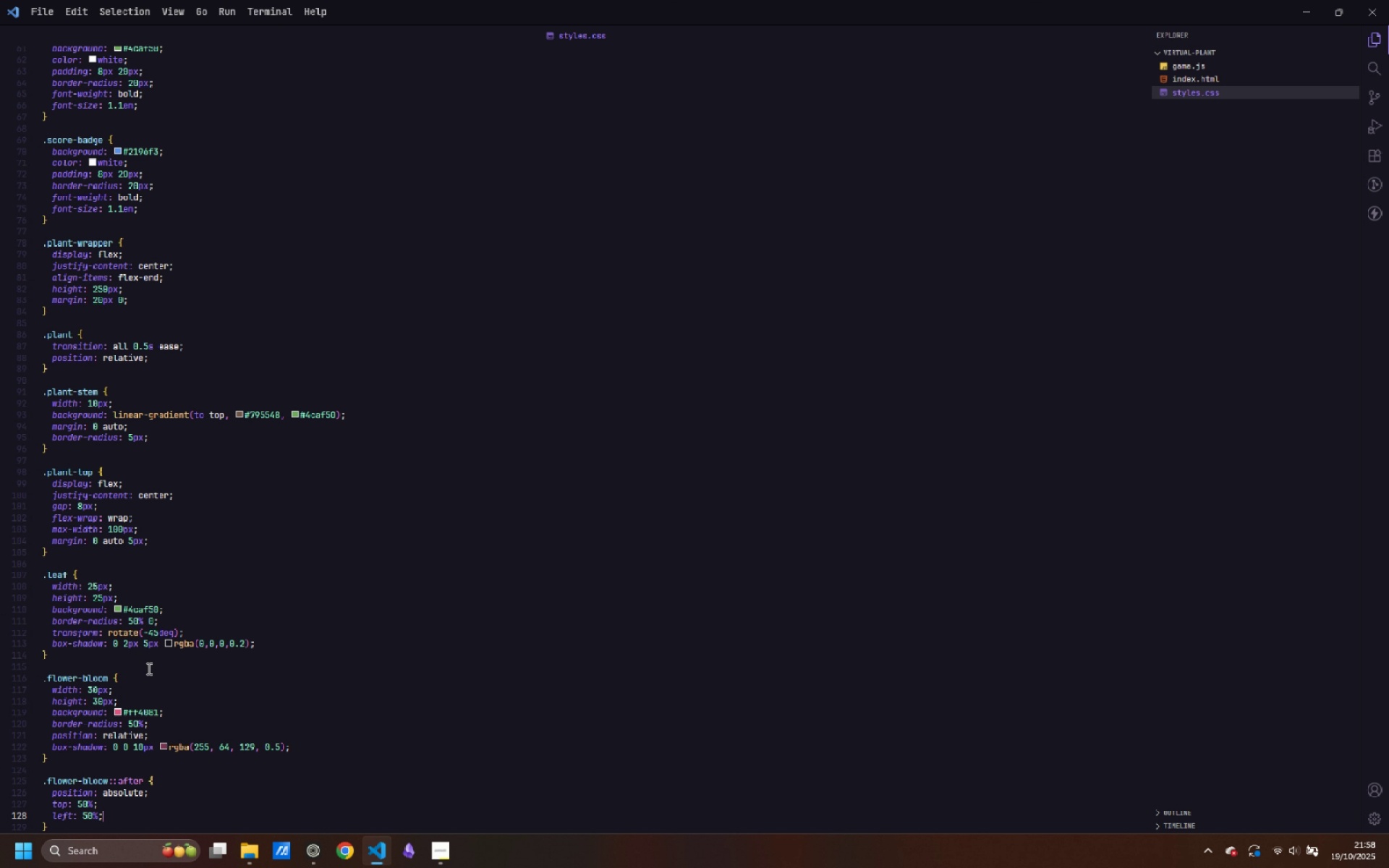 
key(Enter)
 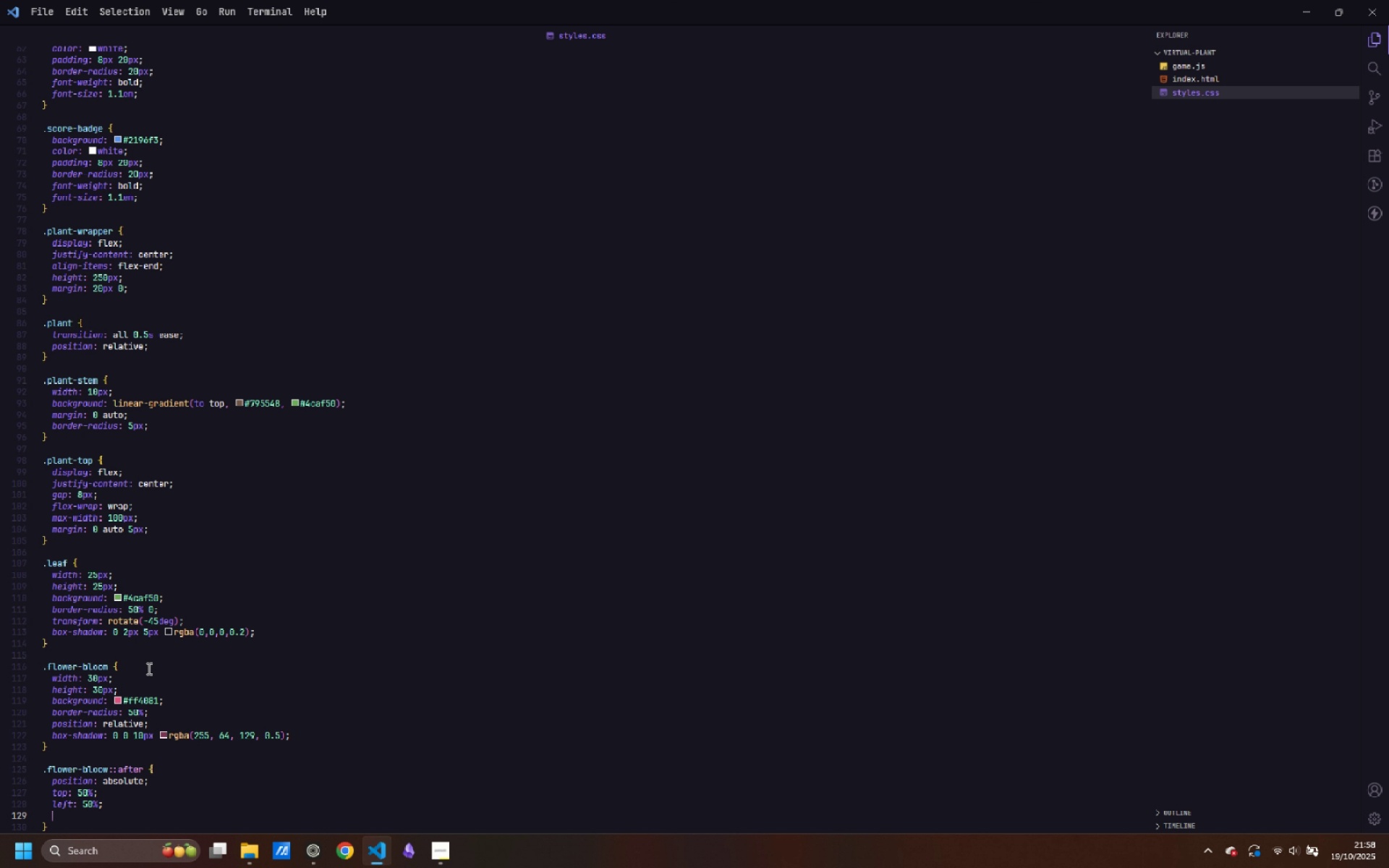 
type(transform: translate(-50%, -50%)
 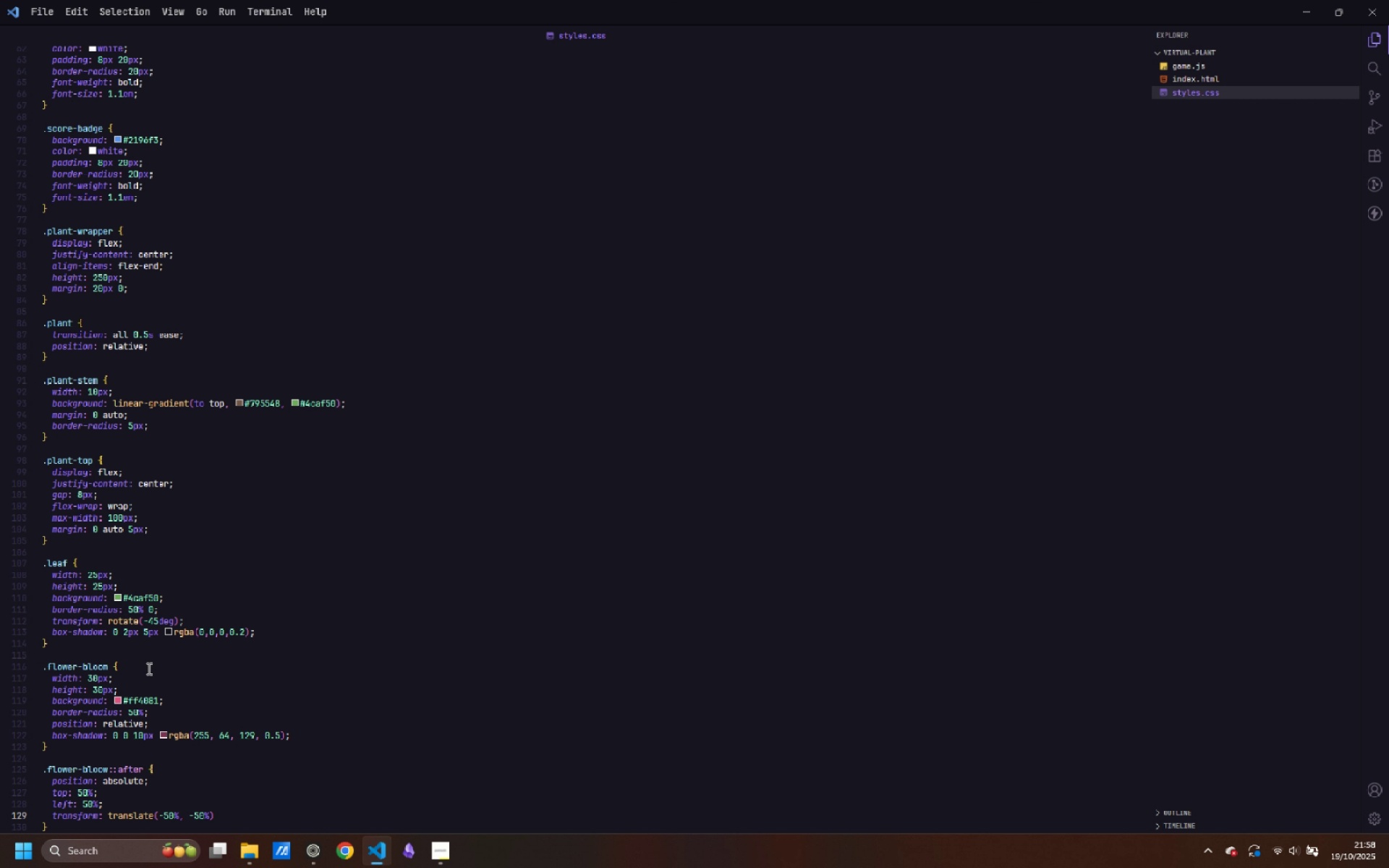 
key(ArrowRight)
 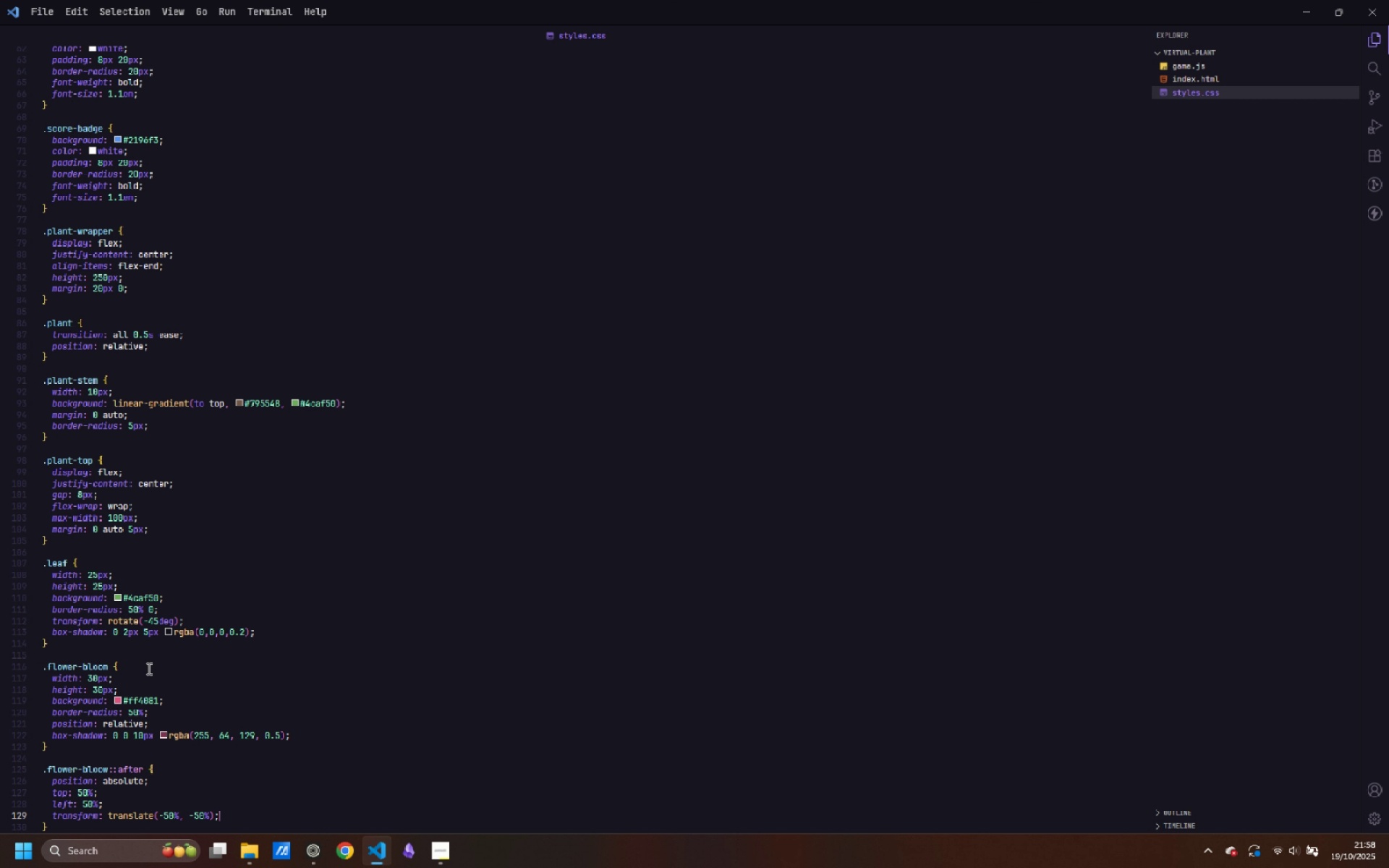 
key(Semicolon)
 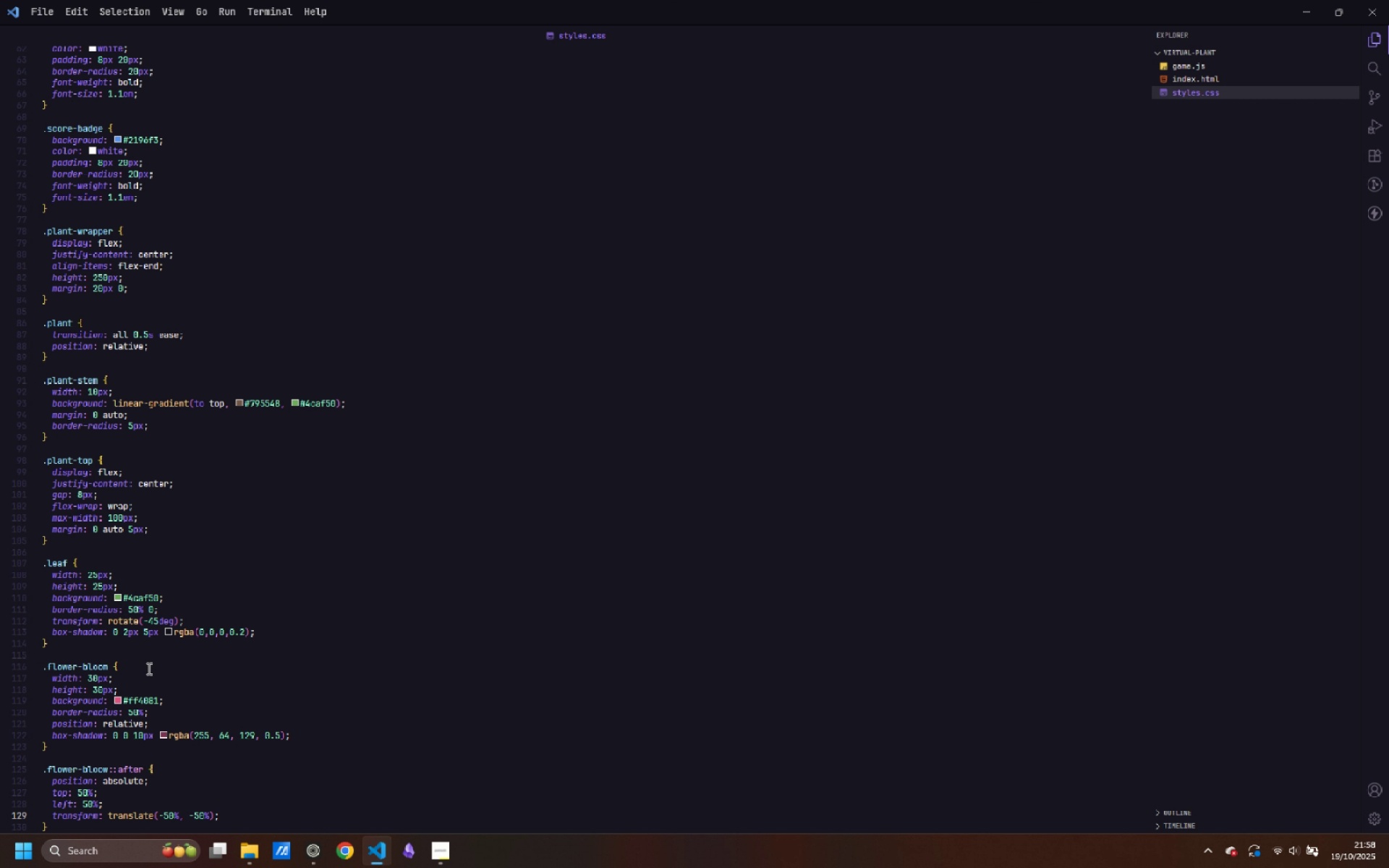 
key(Enter)
 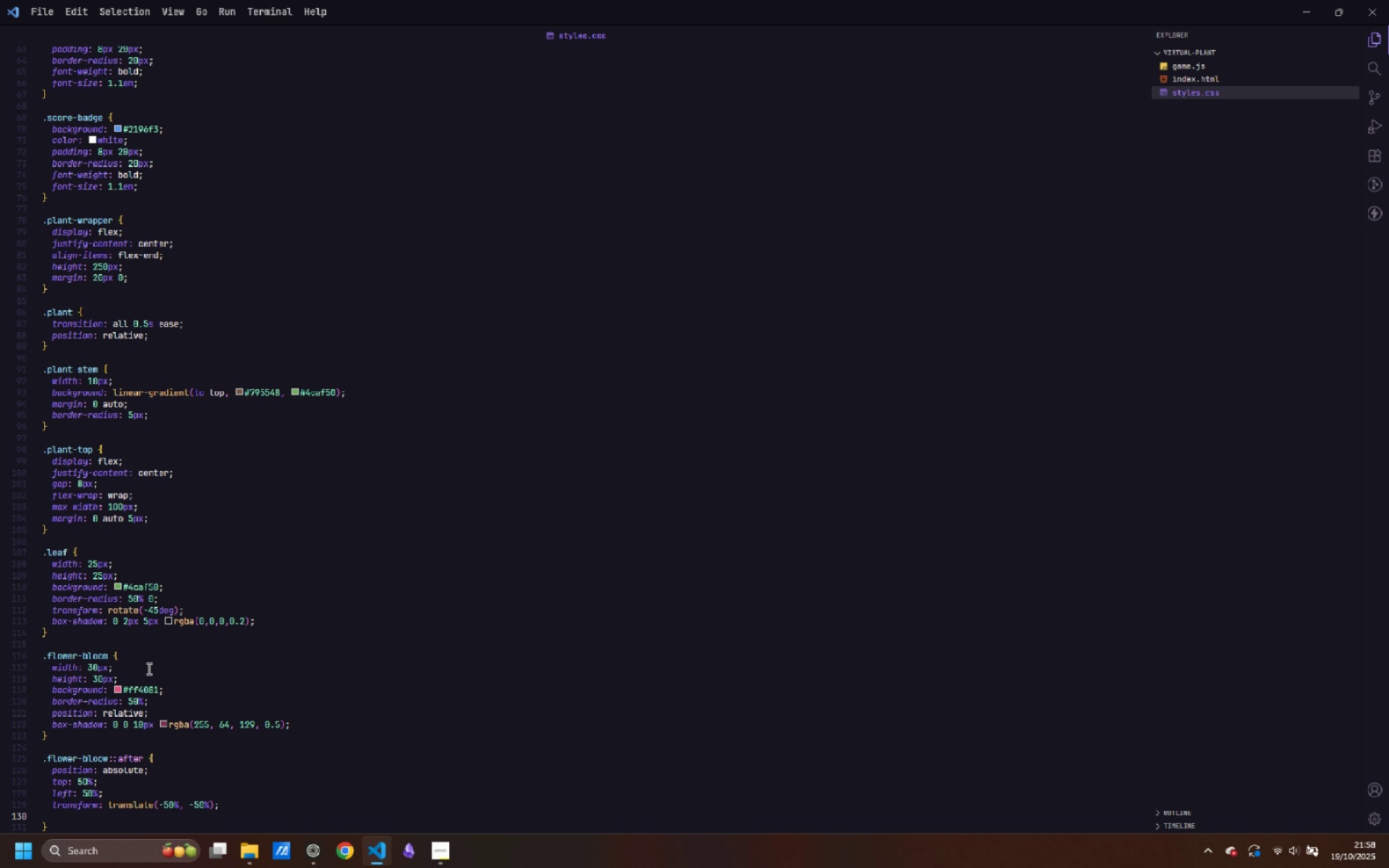 
type(font-size: 14px;)
 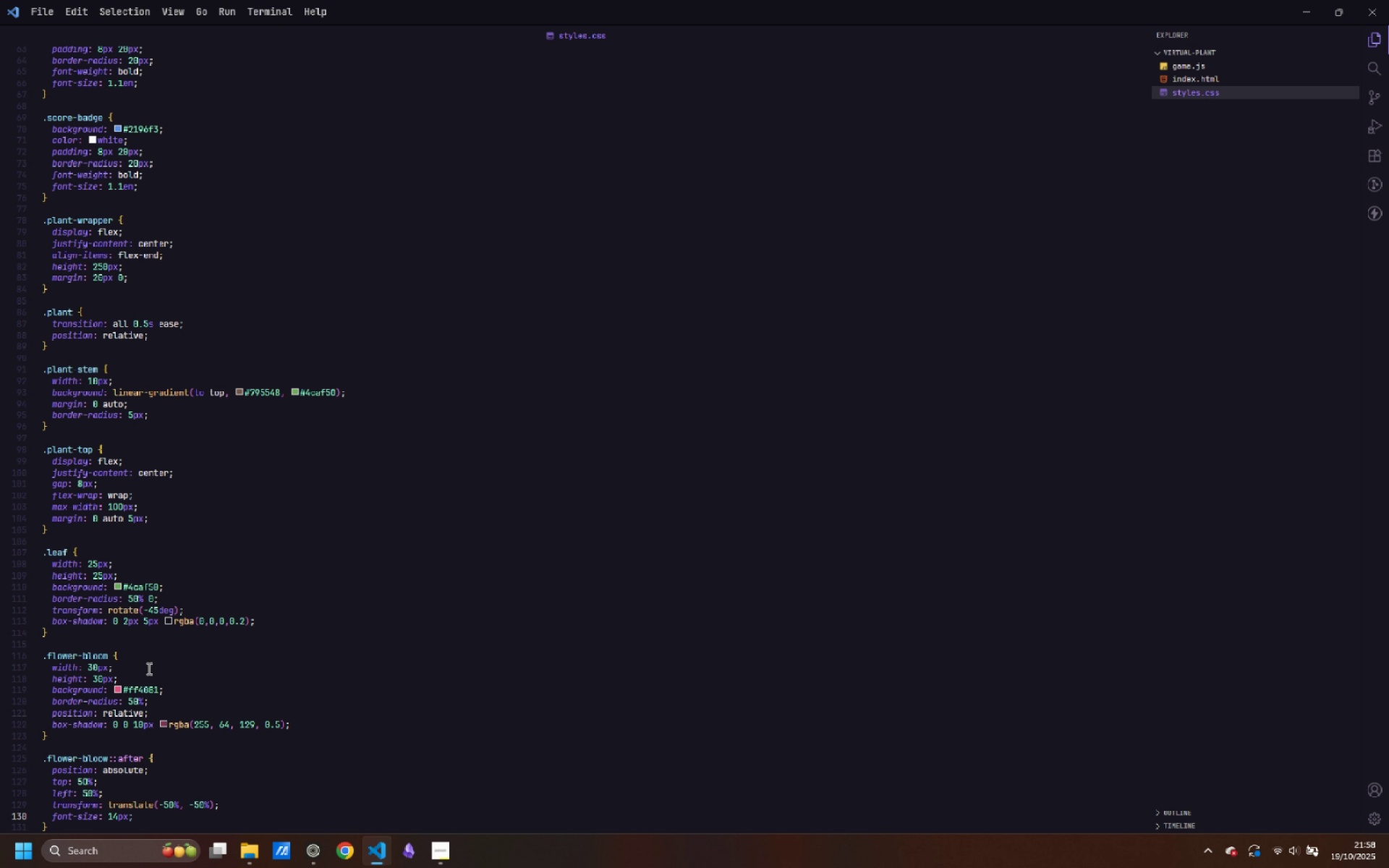 
key(ArrowDown)
 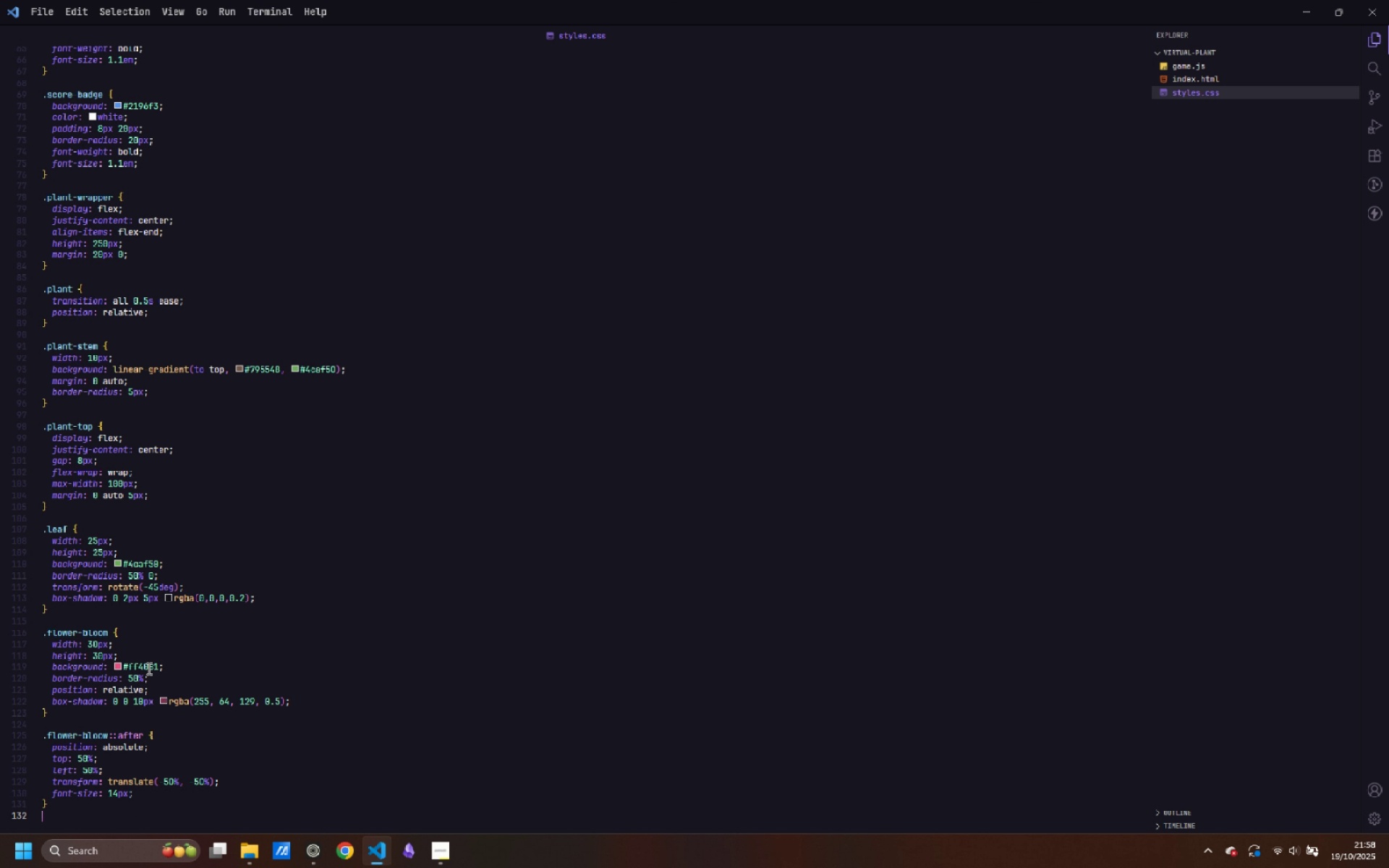 
key(Enter)
 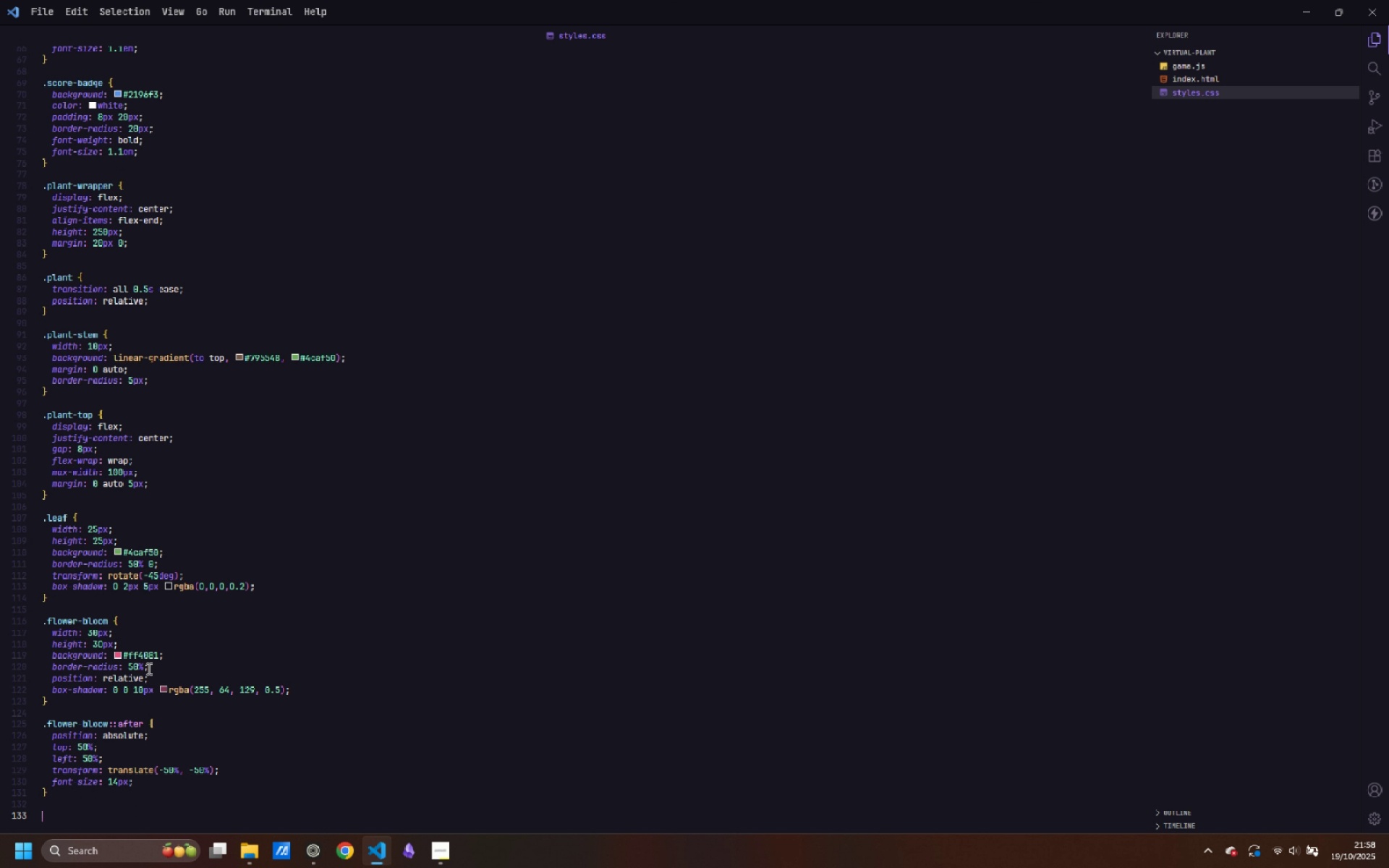 
key(Enter)
 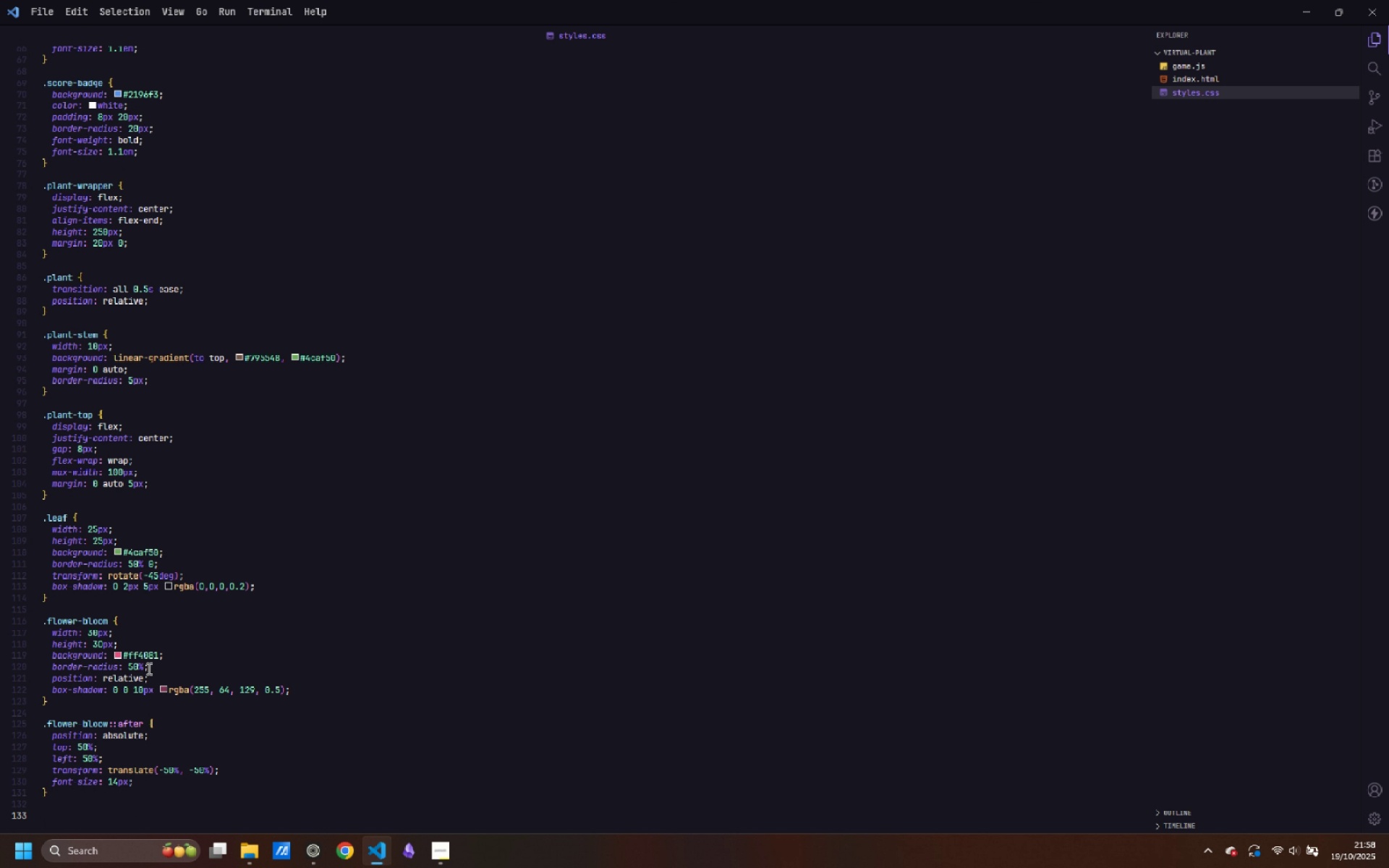 
type(.health-display {)
 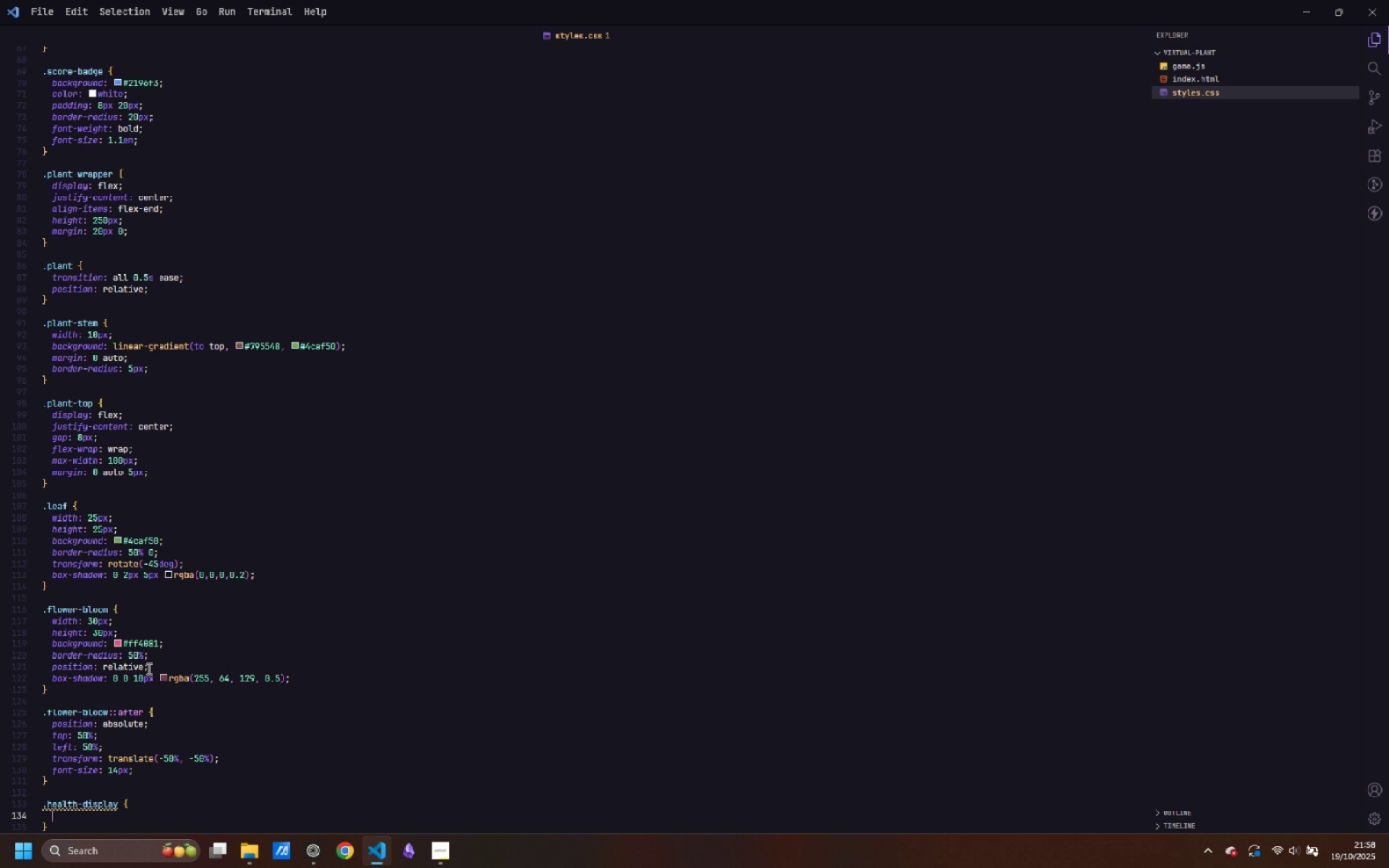 
 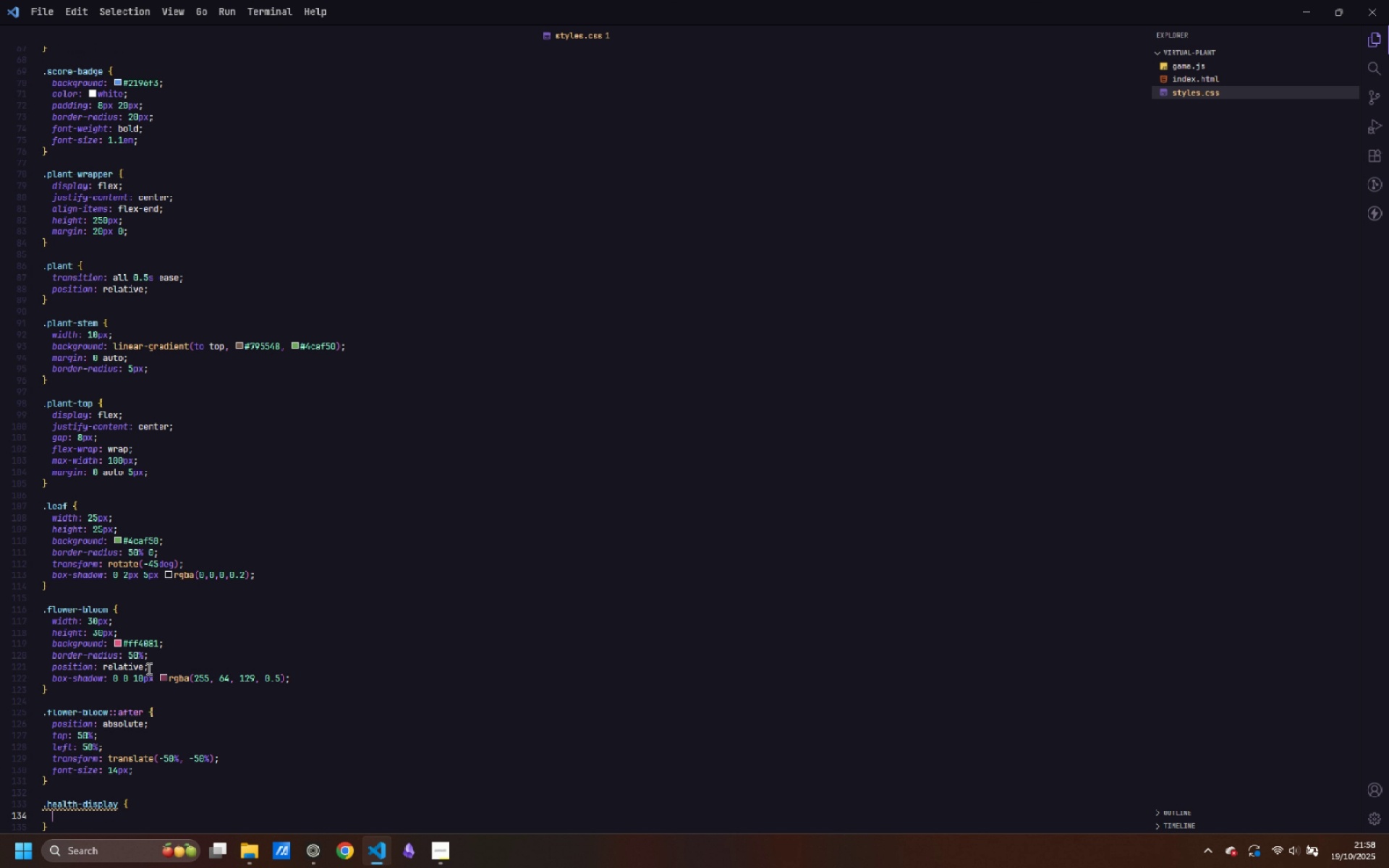 
key(Enter)
 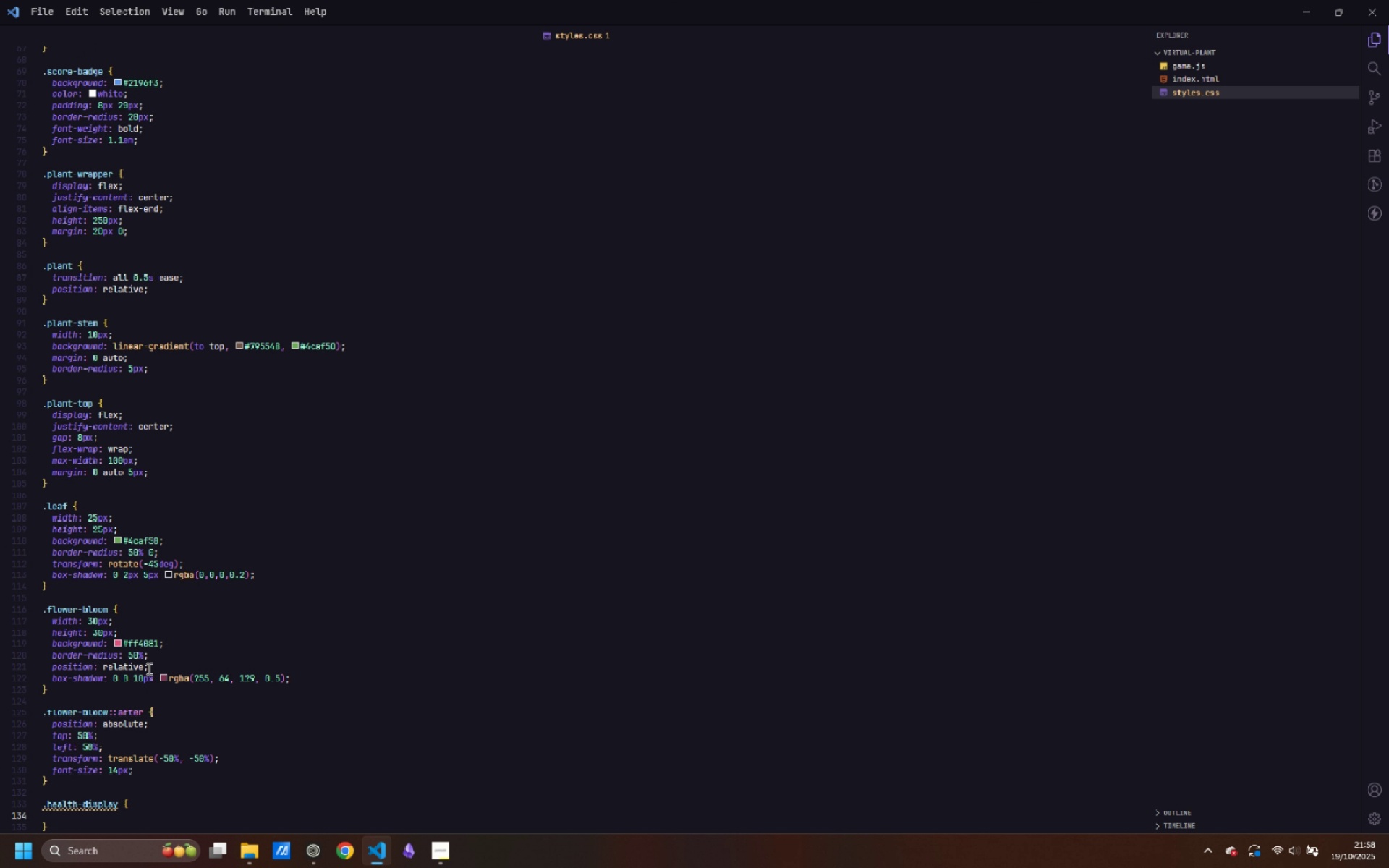 
type(max-width: 500px;)
 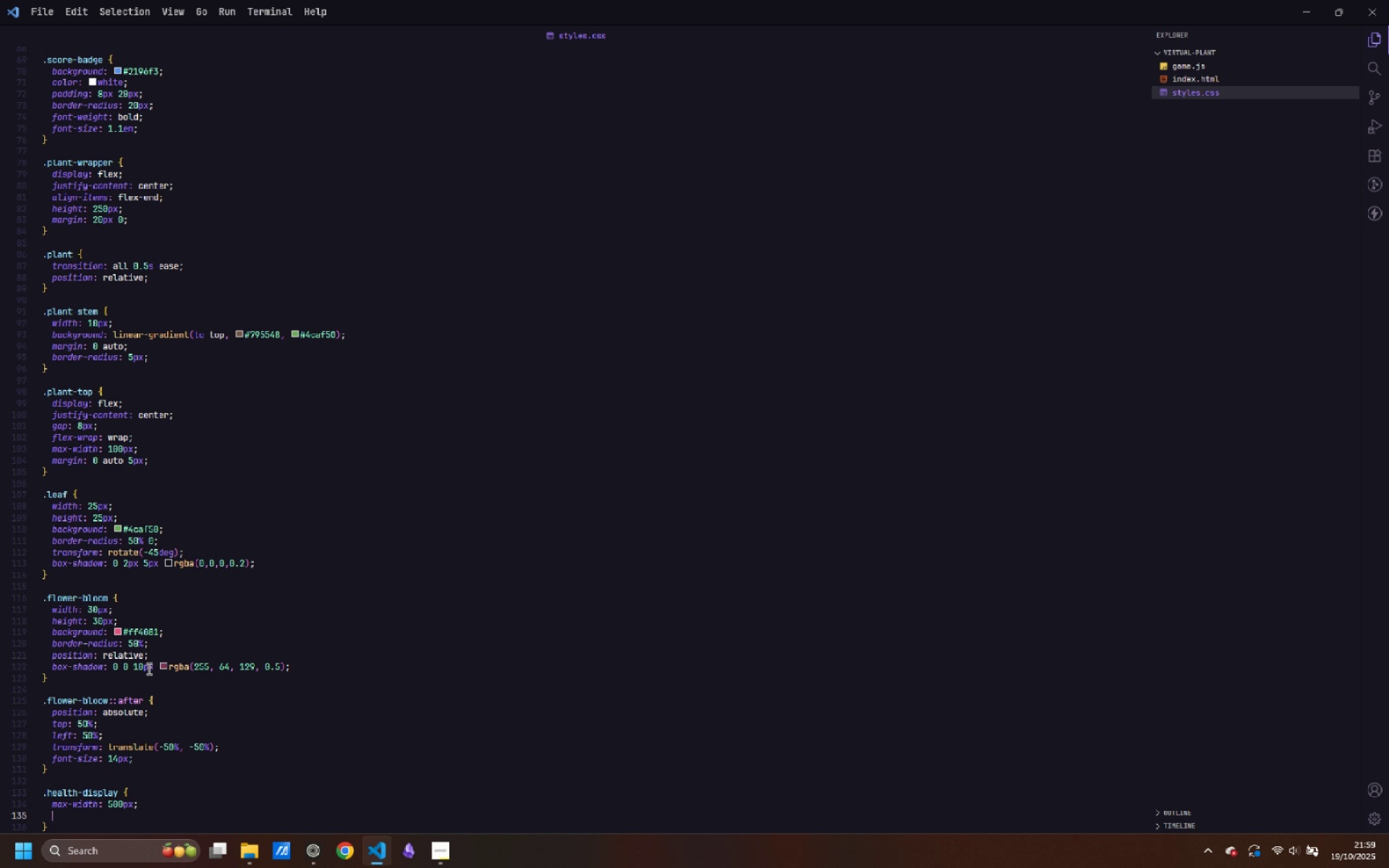 
key(Enter)
 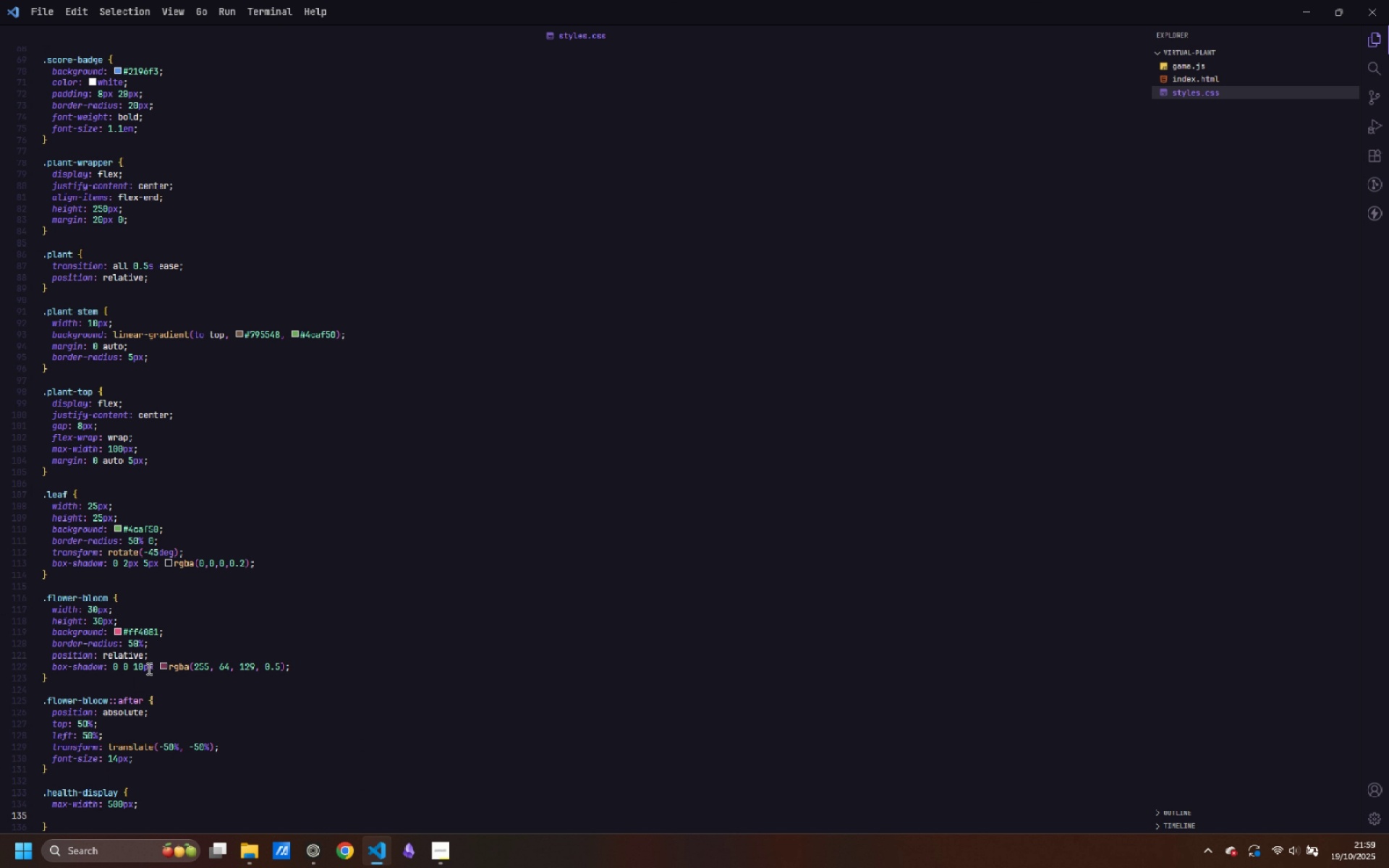 
type(margin: 20px auto 0;)
 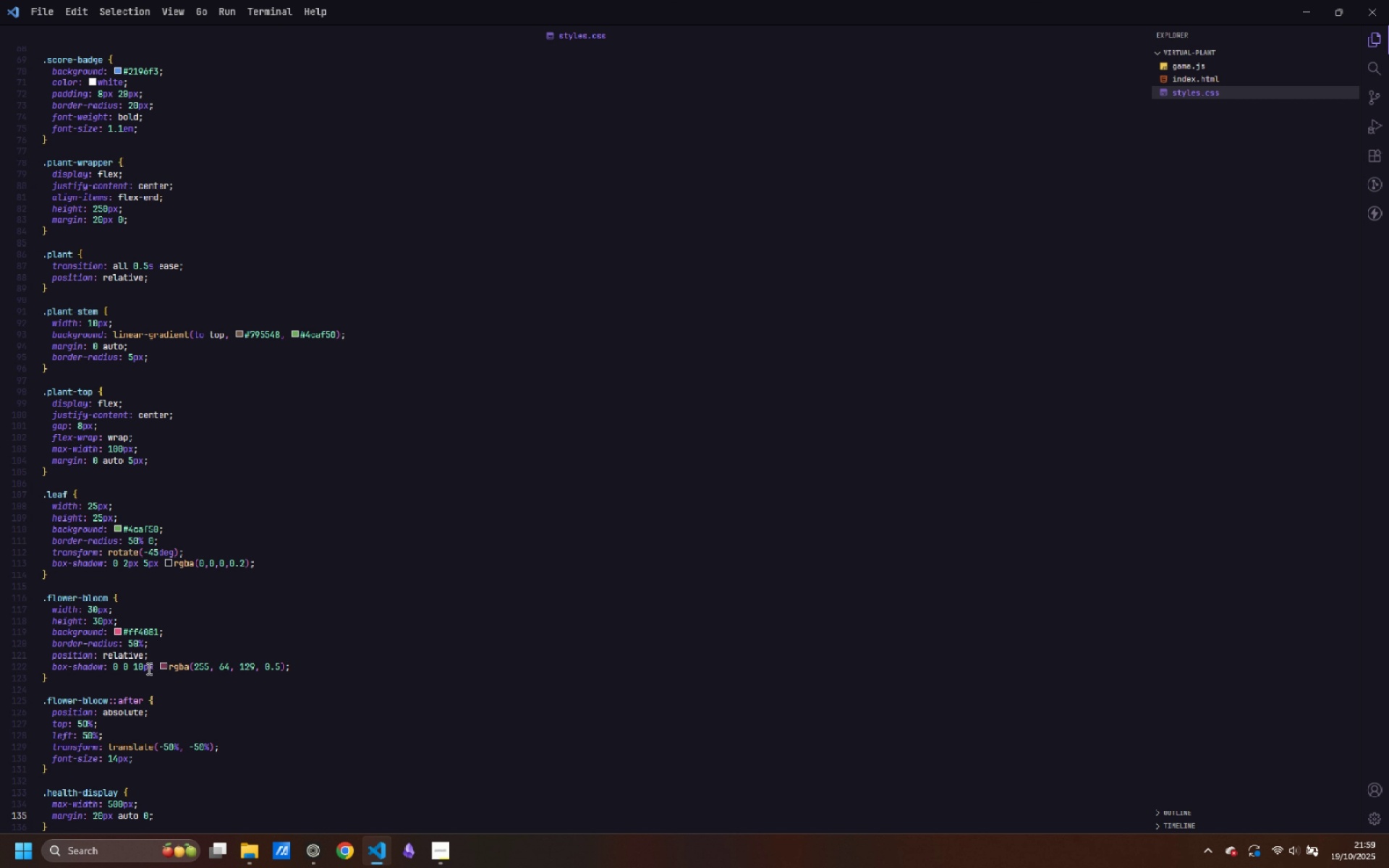 
key(ArrowDown)
 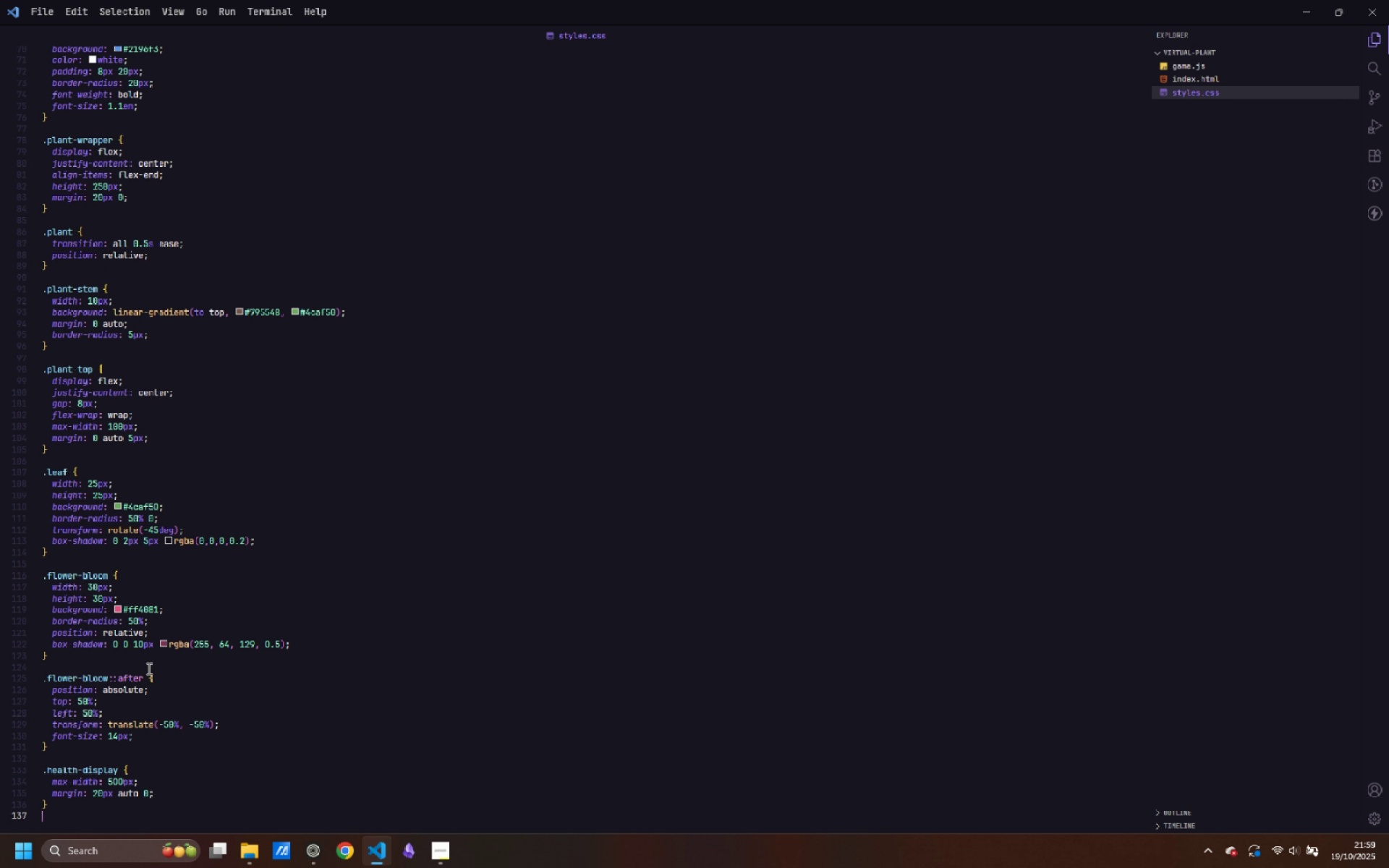 
key(Enter)
 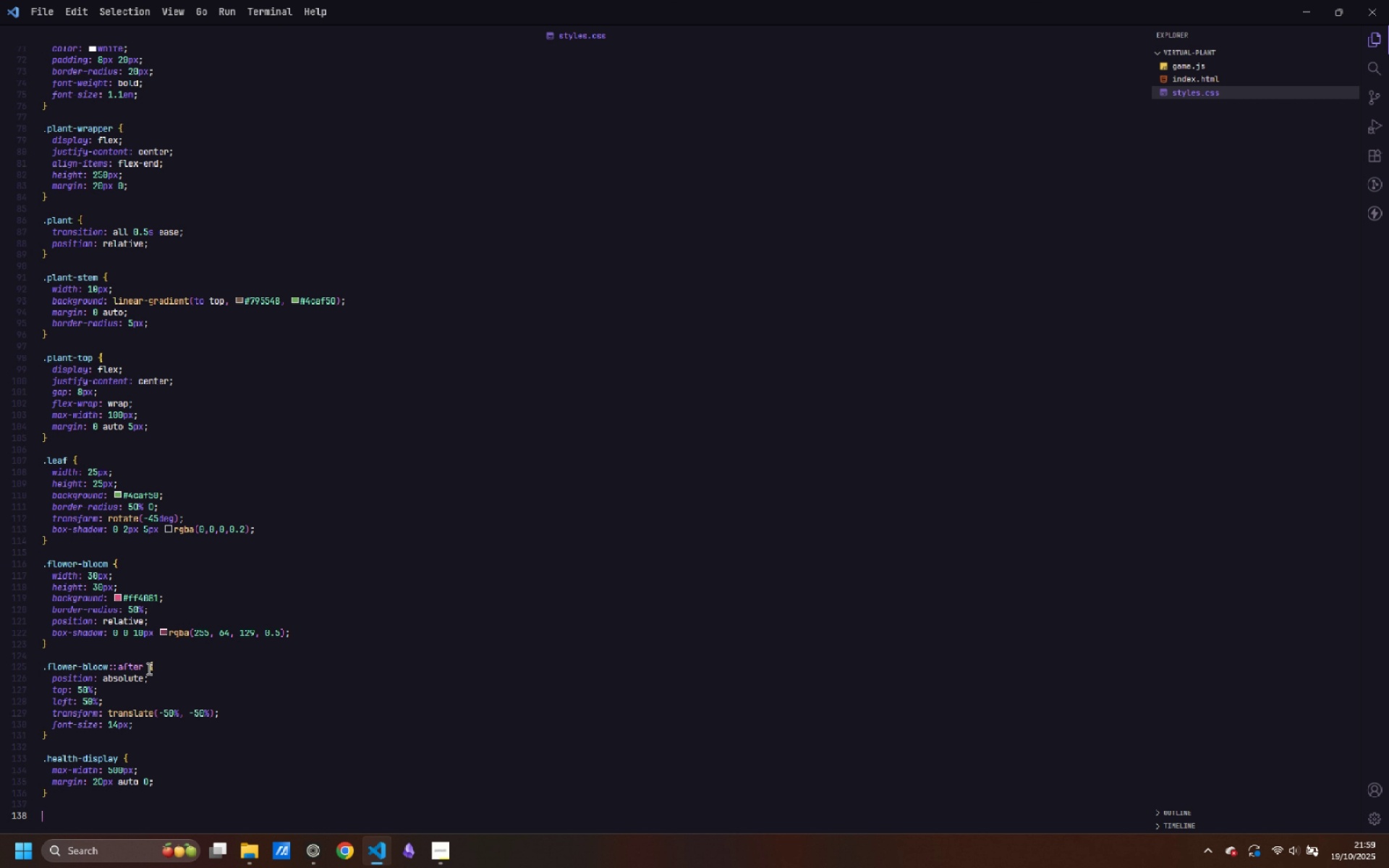 
key(Enter)
 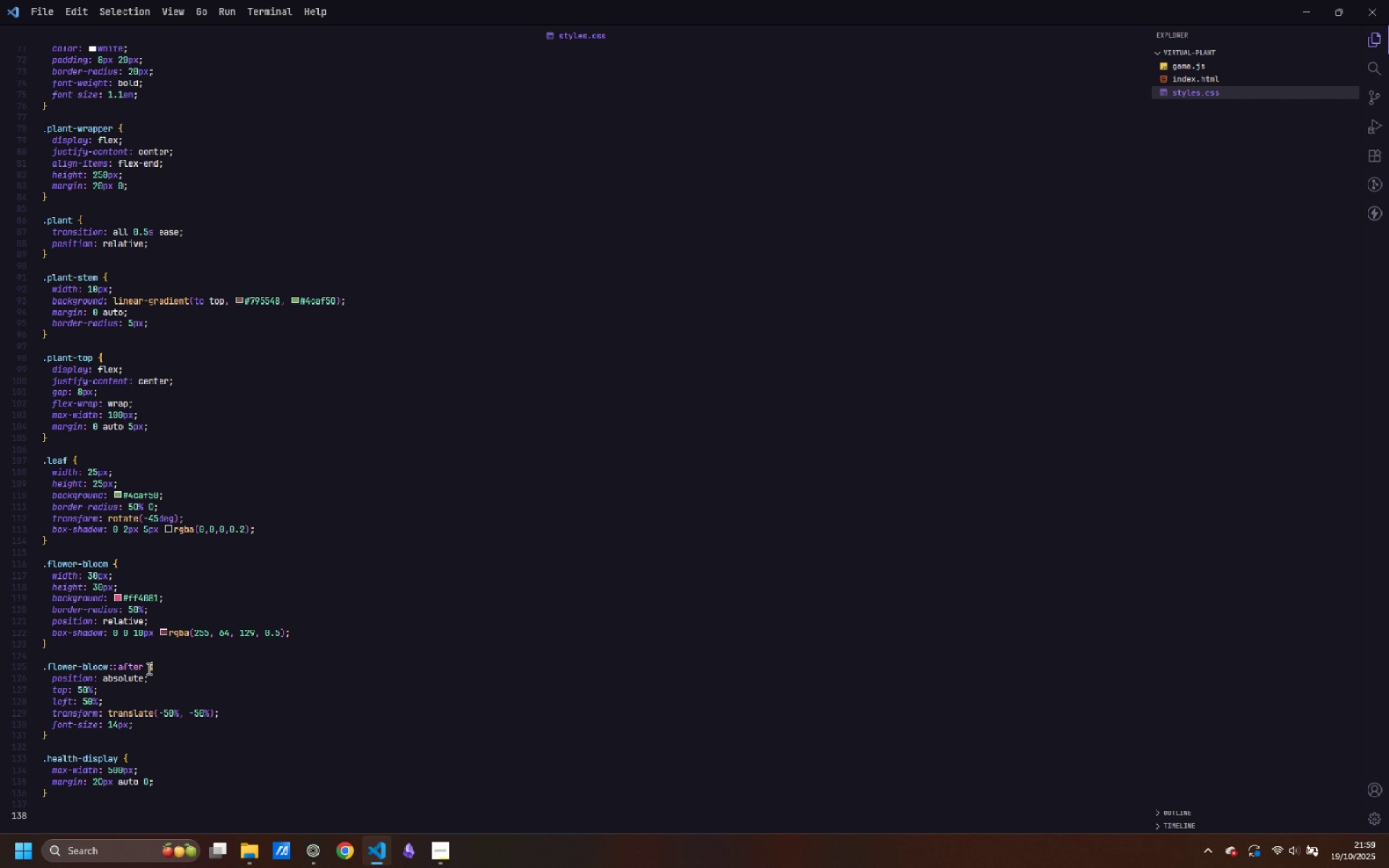 
key(Period)
 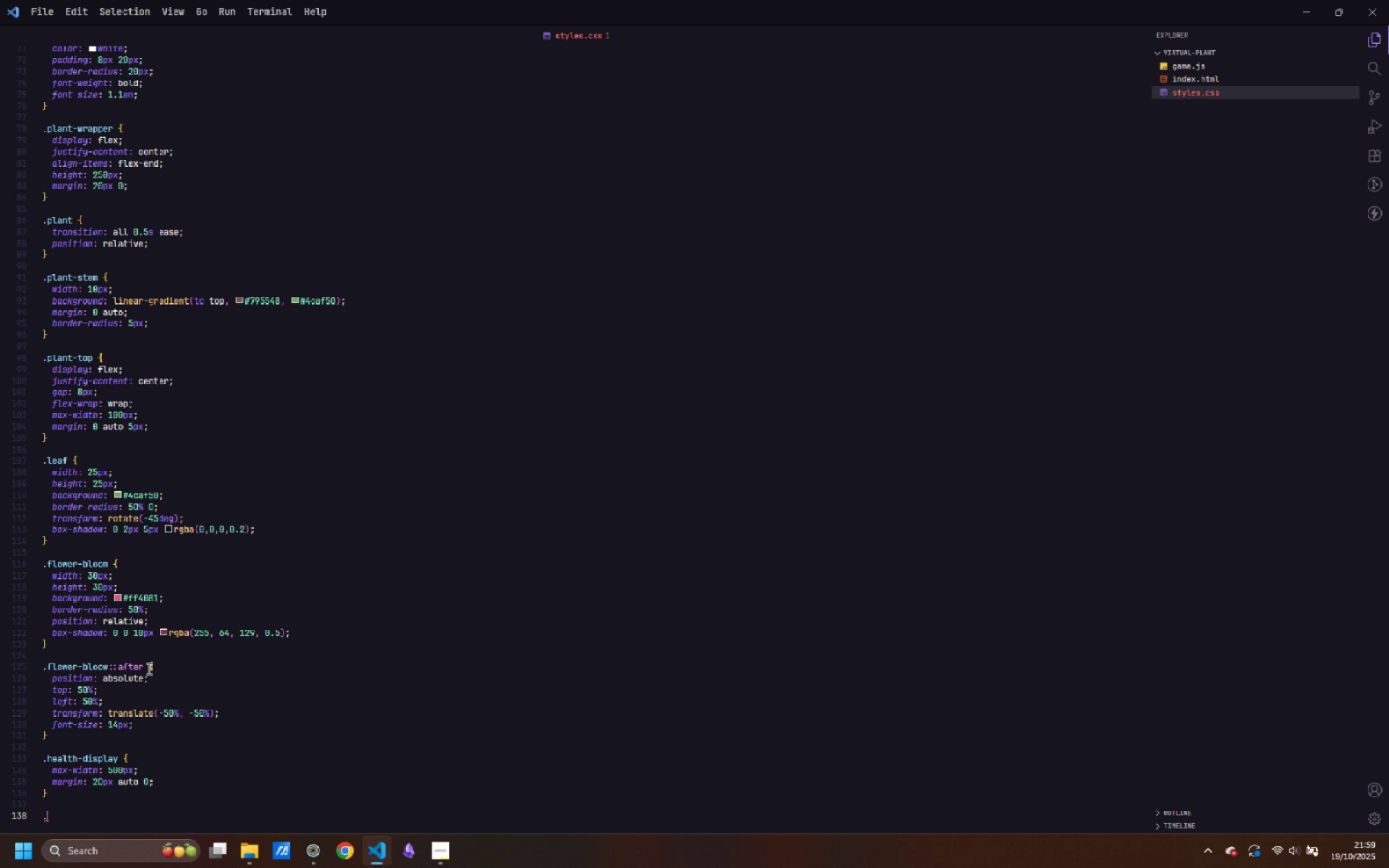 
type(health-label {)
 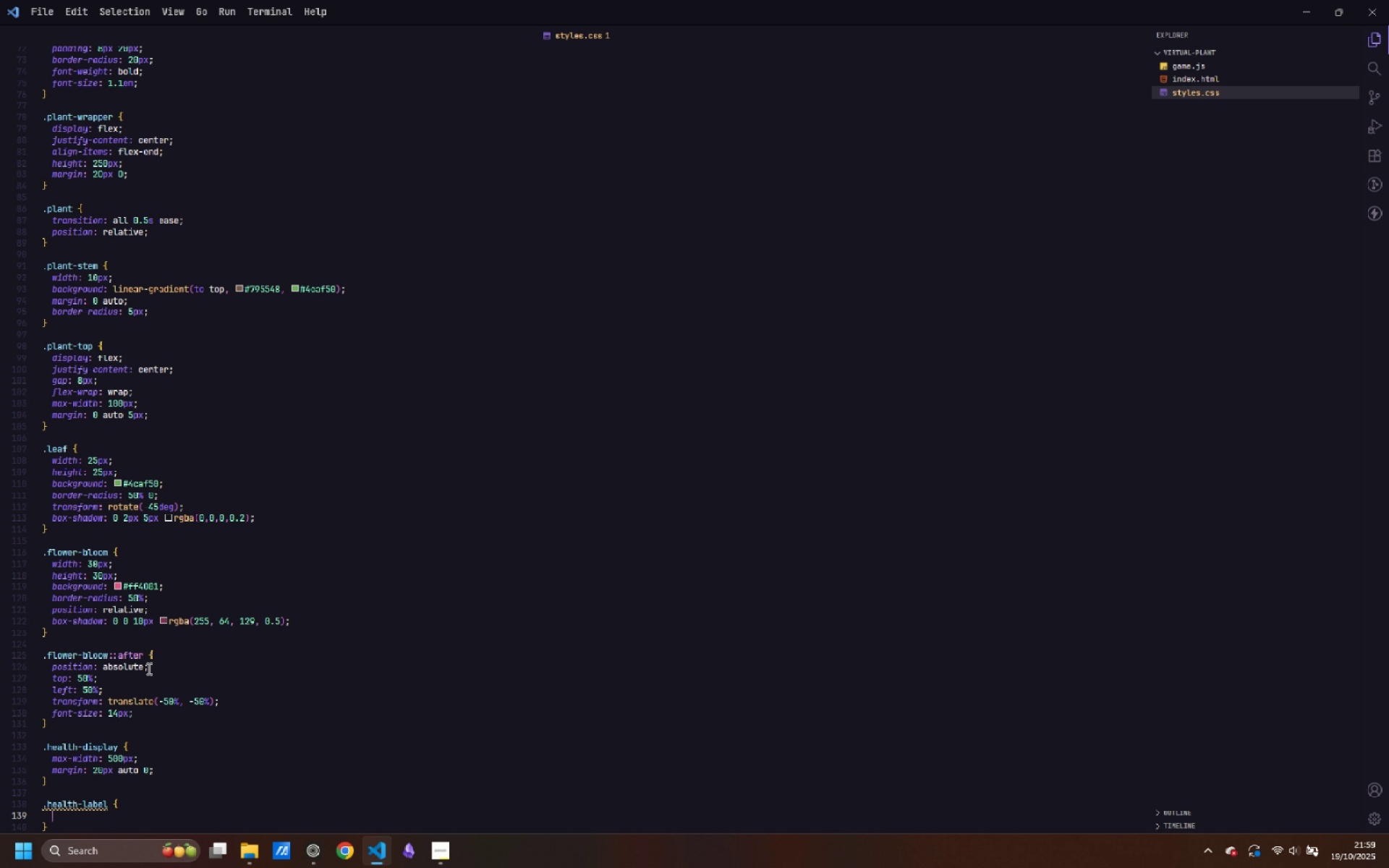 
key(Enter)
 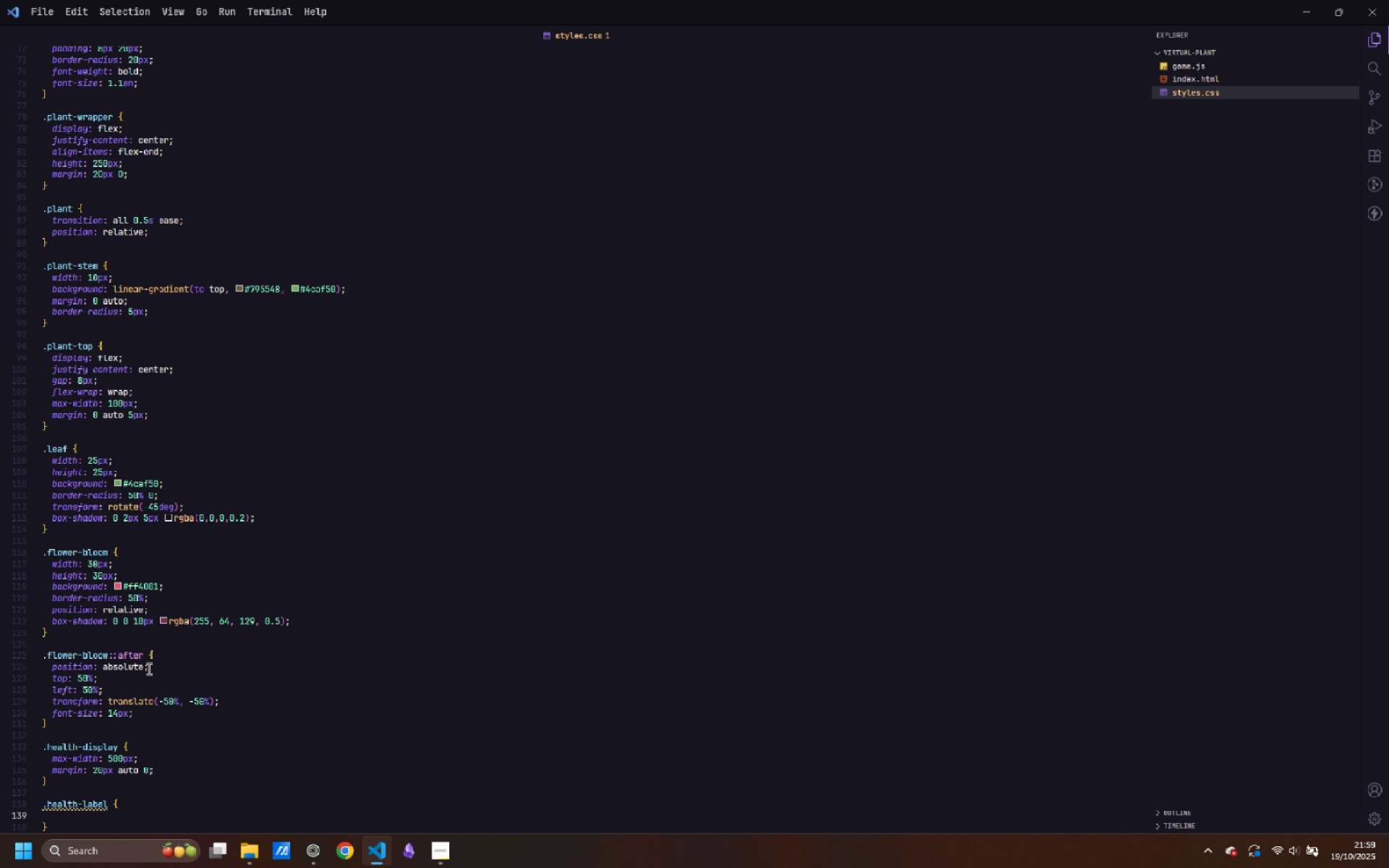 
type(dipl)
key(Backspace)
key(Backspace)
type(splay: flex;)
 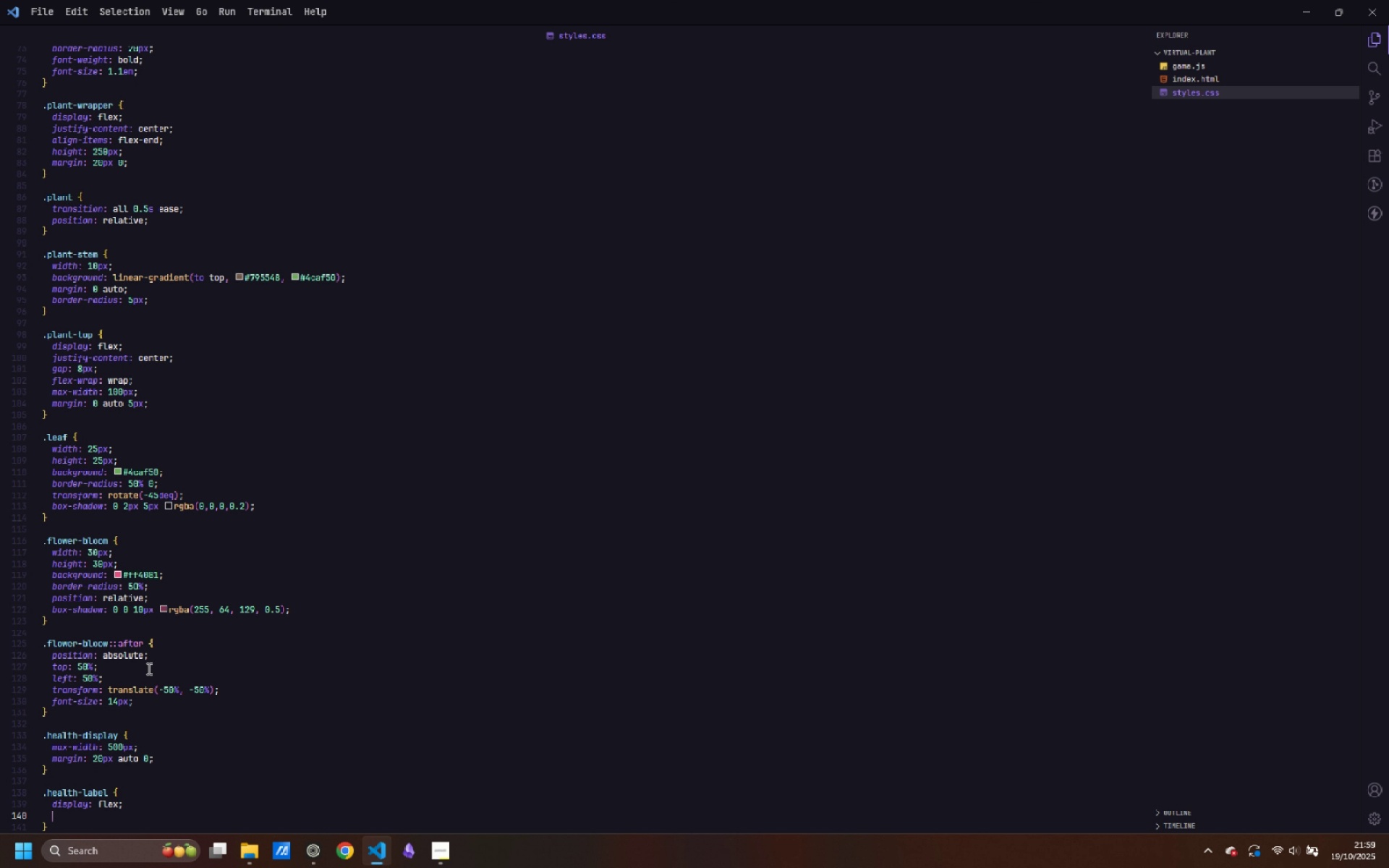 
key(Enter)
 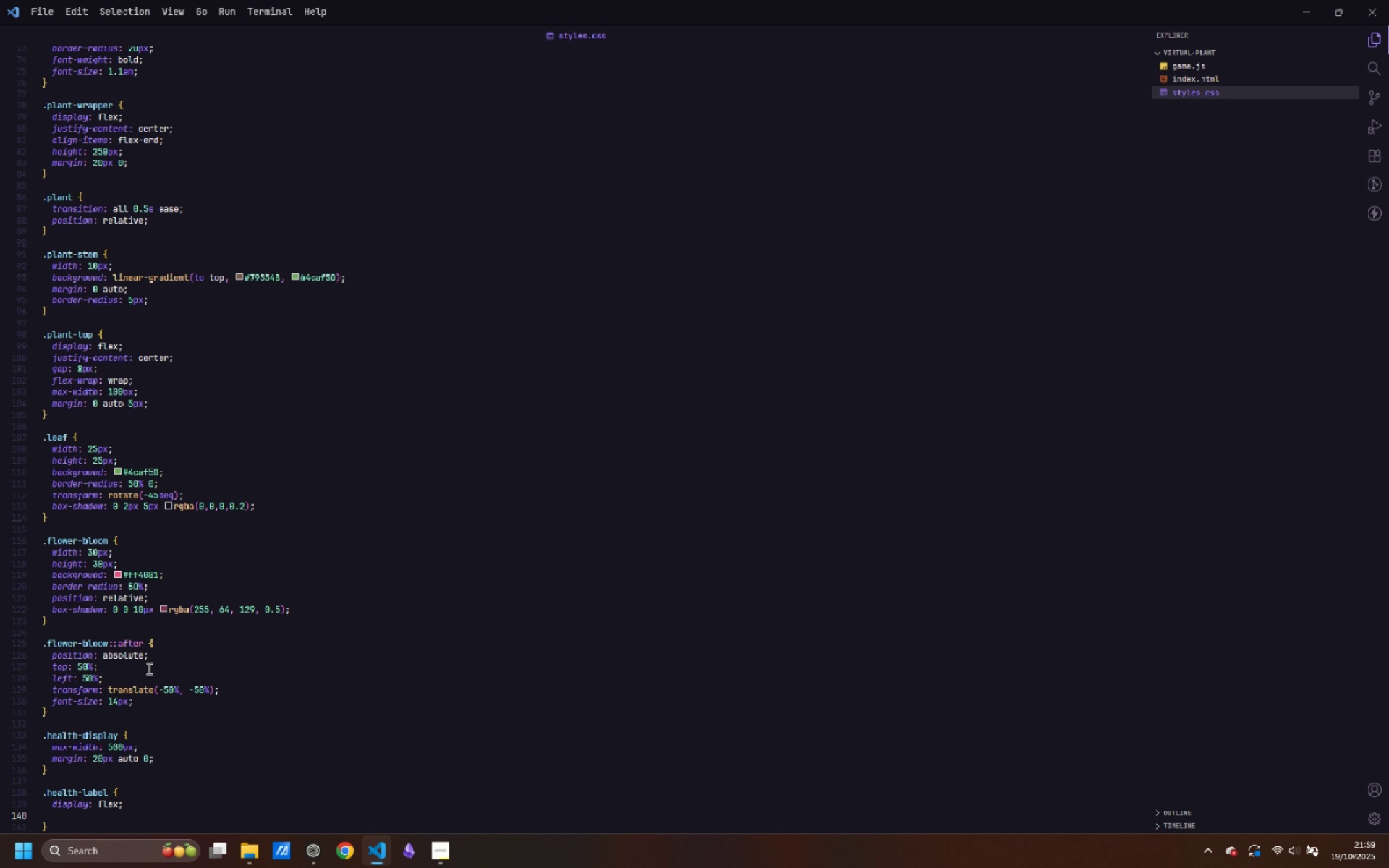 
type(justify-content: spl)
key(Backspace)
type(ac)
 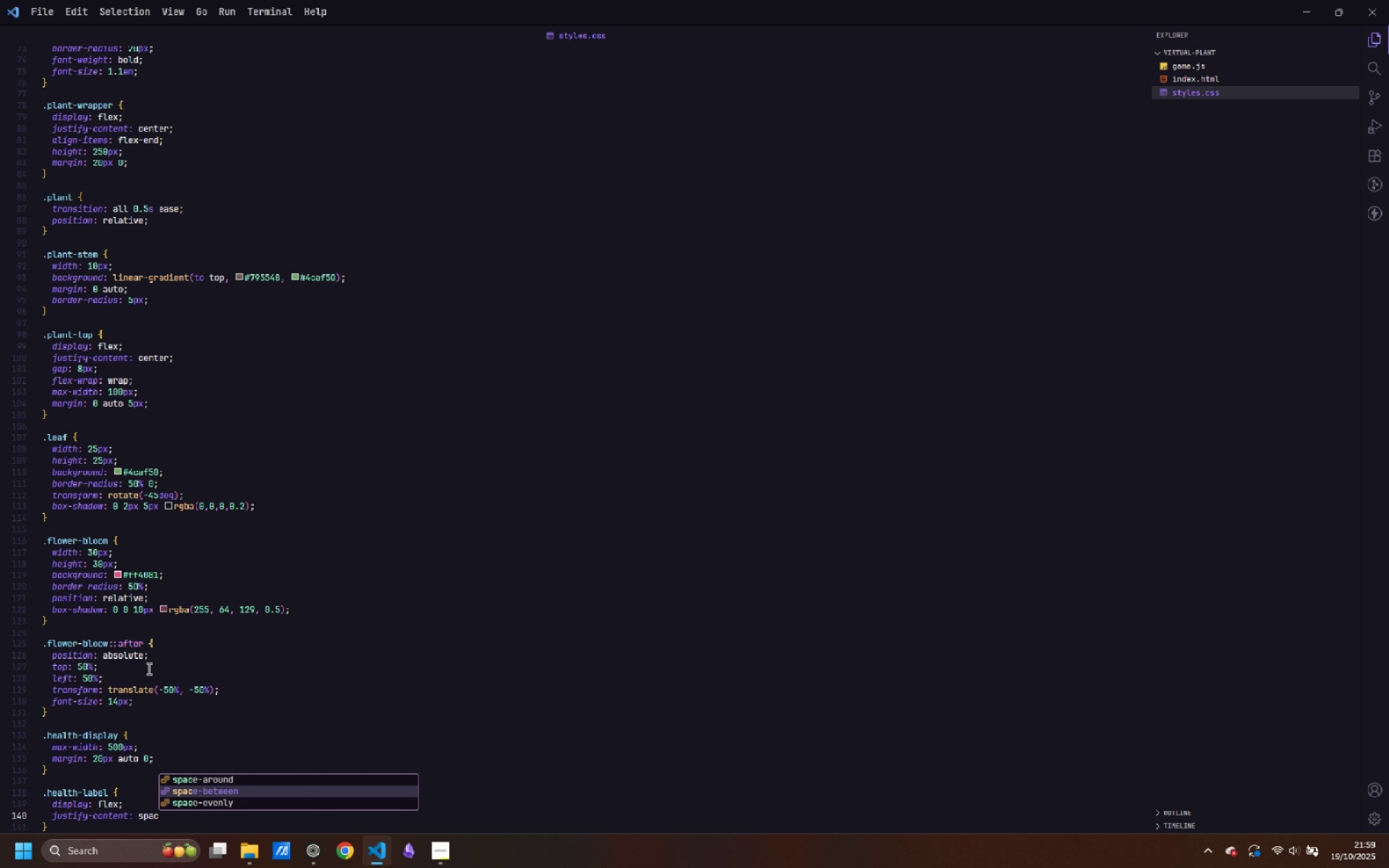 
key(ArrowDown)
 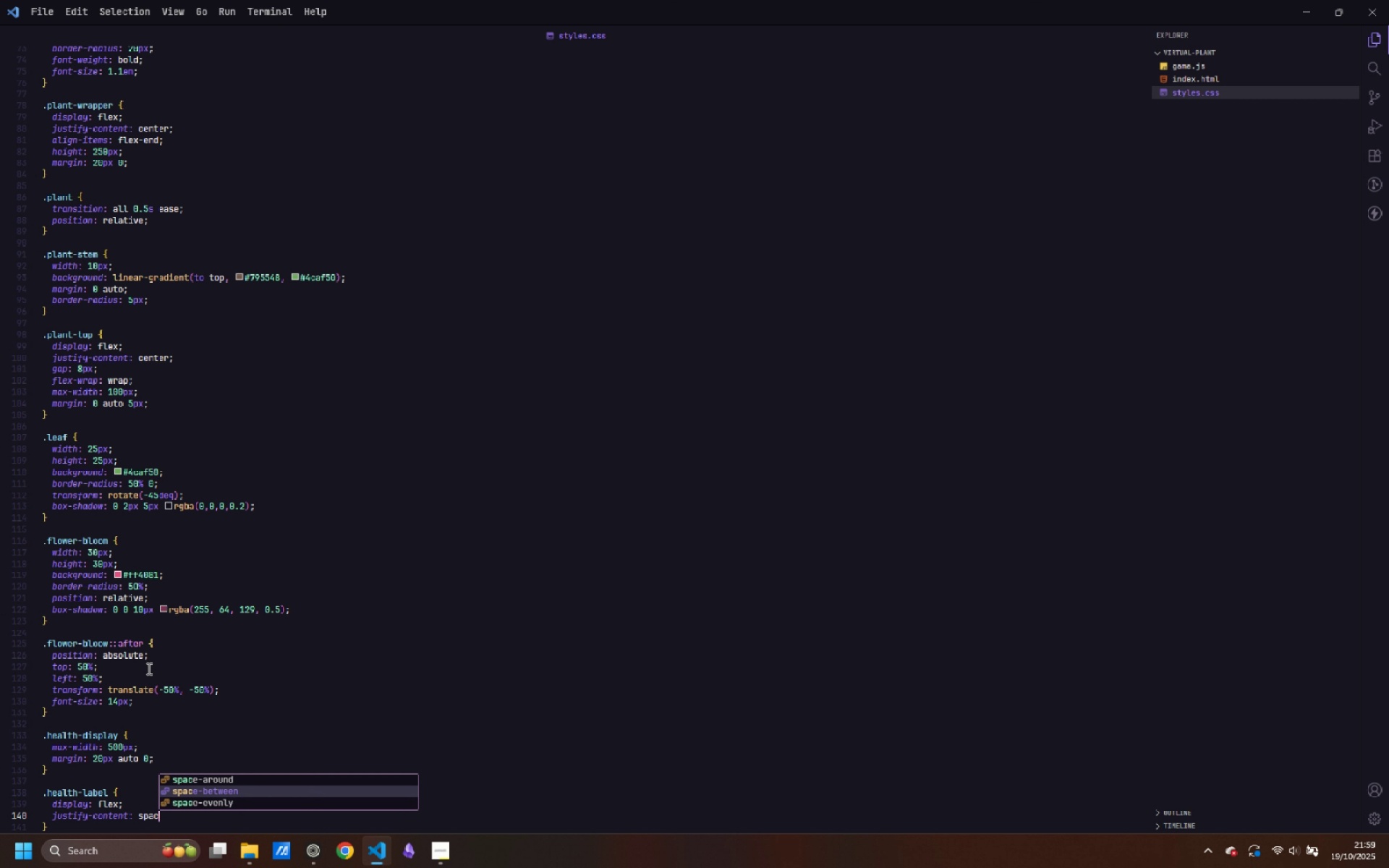 
key(Enter)
 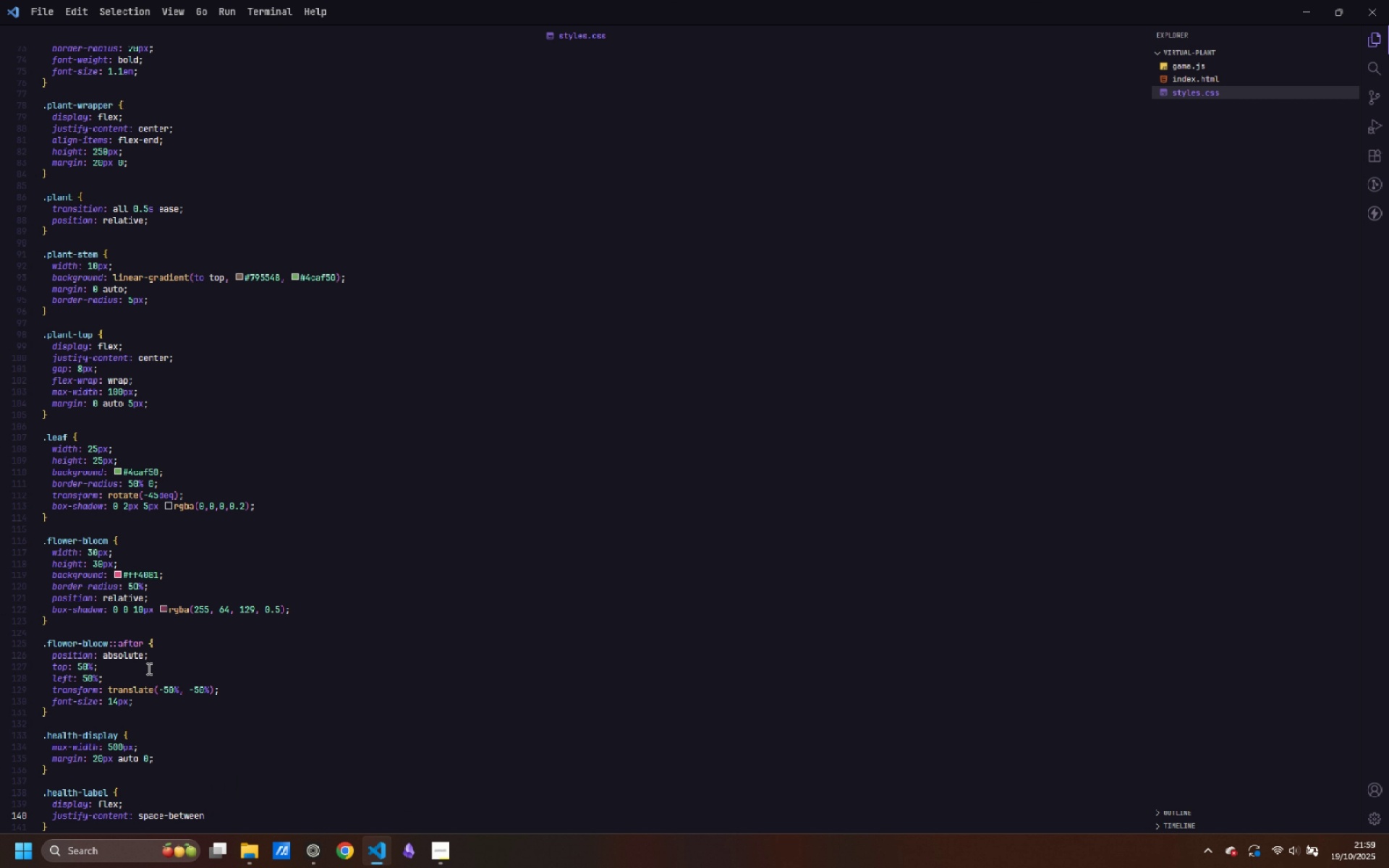 
key(Semicolon)
 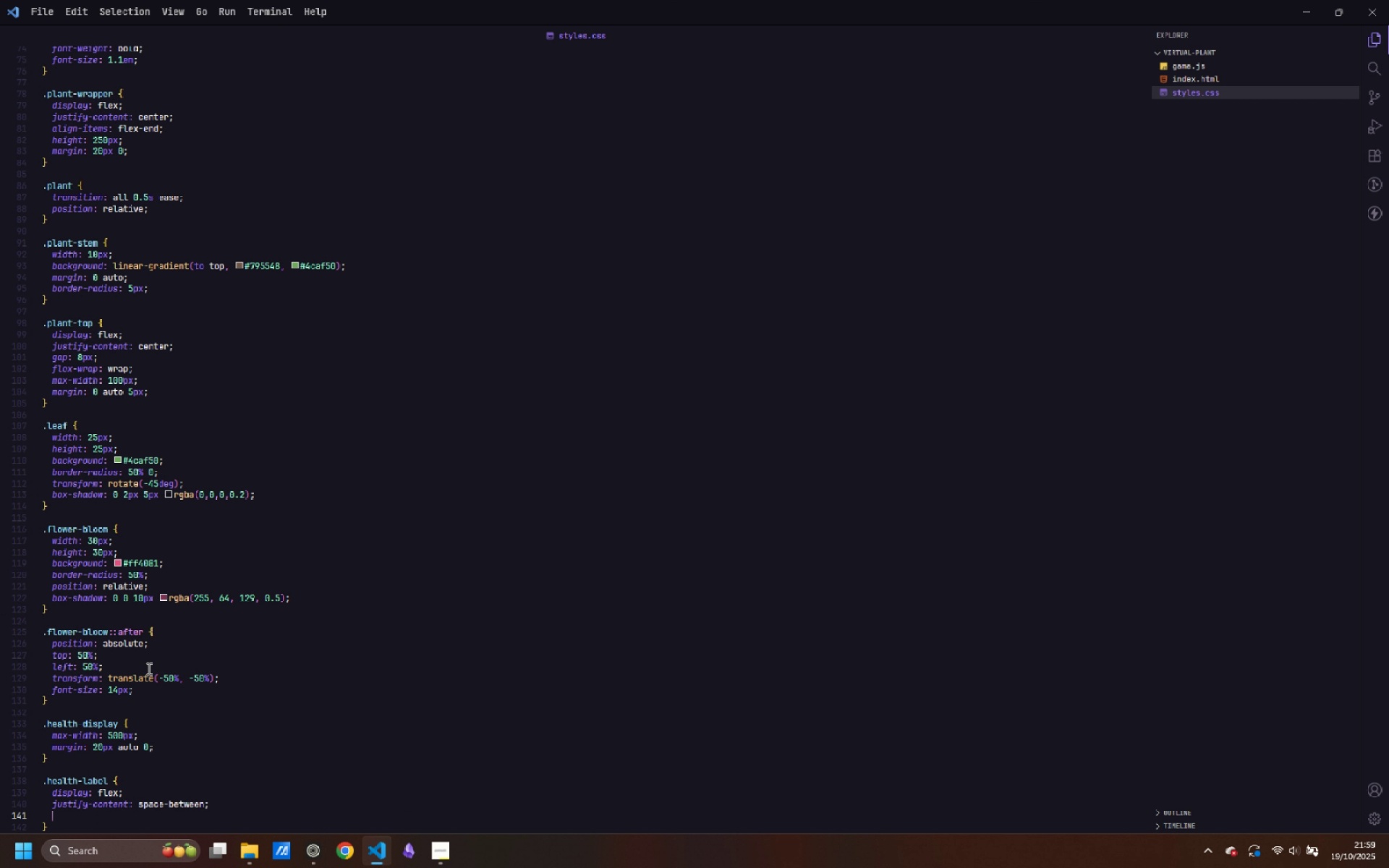 
key(Enter)
 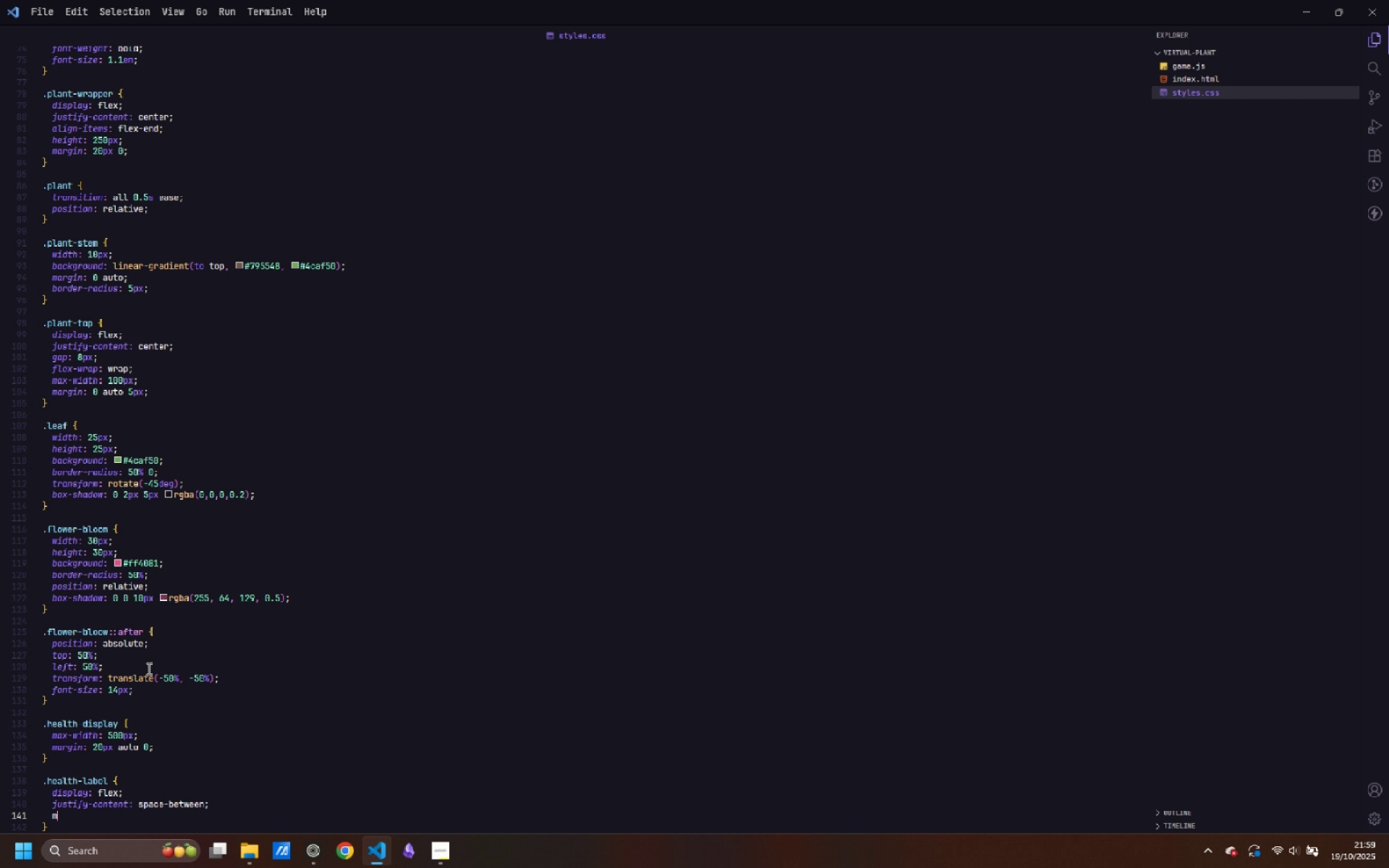 
type(margin: )
key(Backspace)
key(Backspace)
type(-bottom: 8px;)
 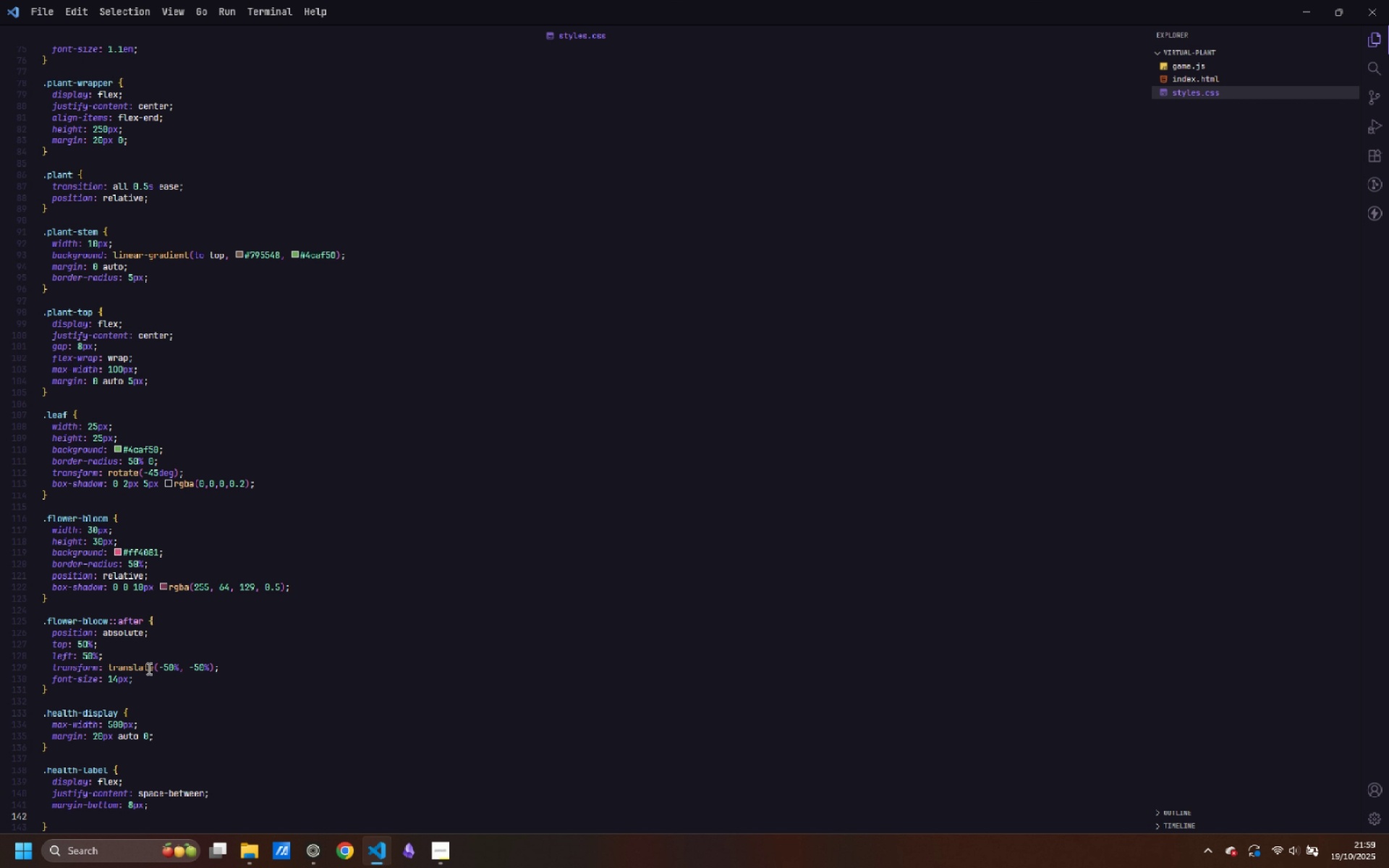 
 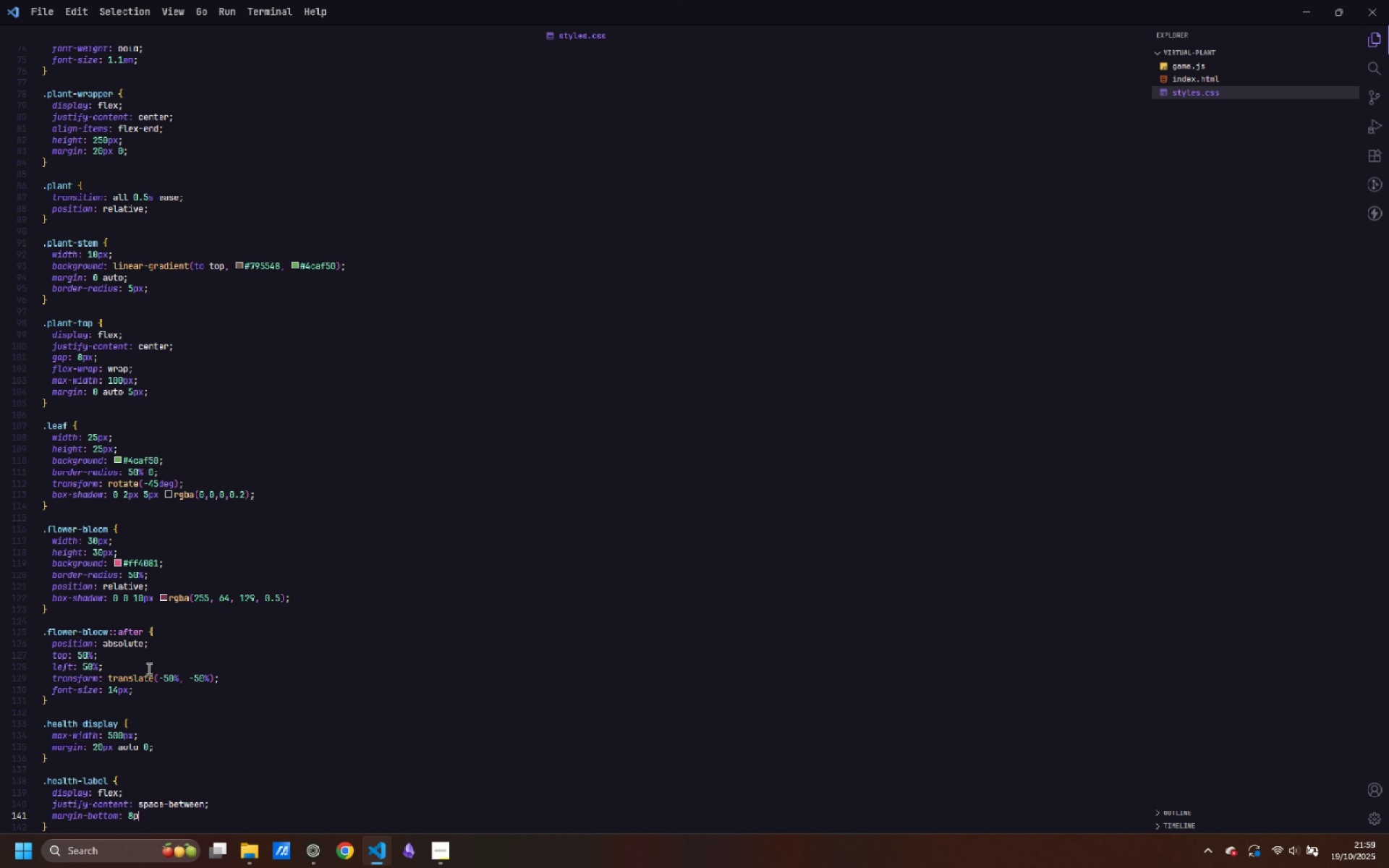 
key(Enter)
 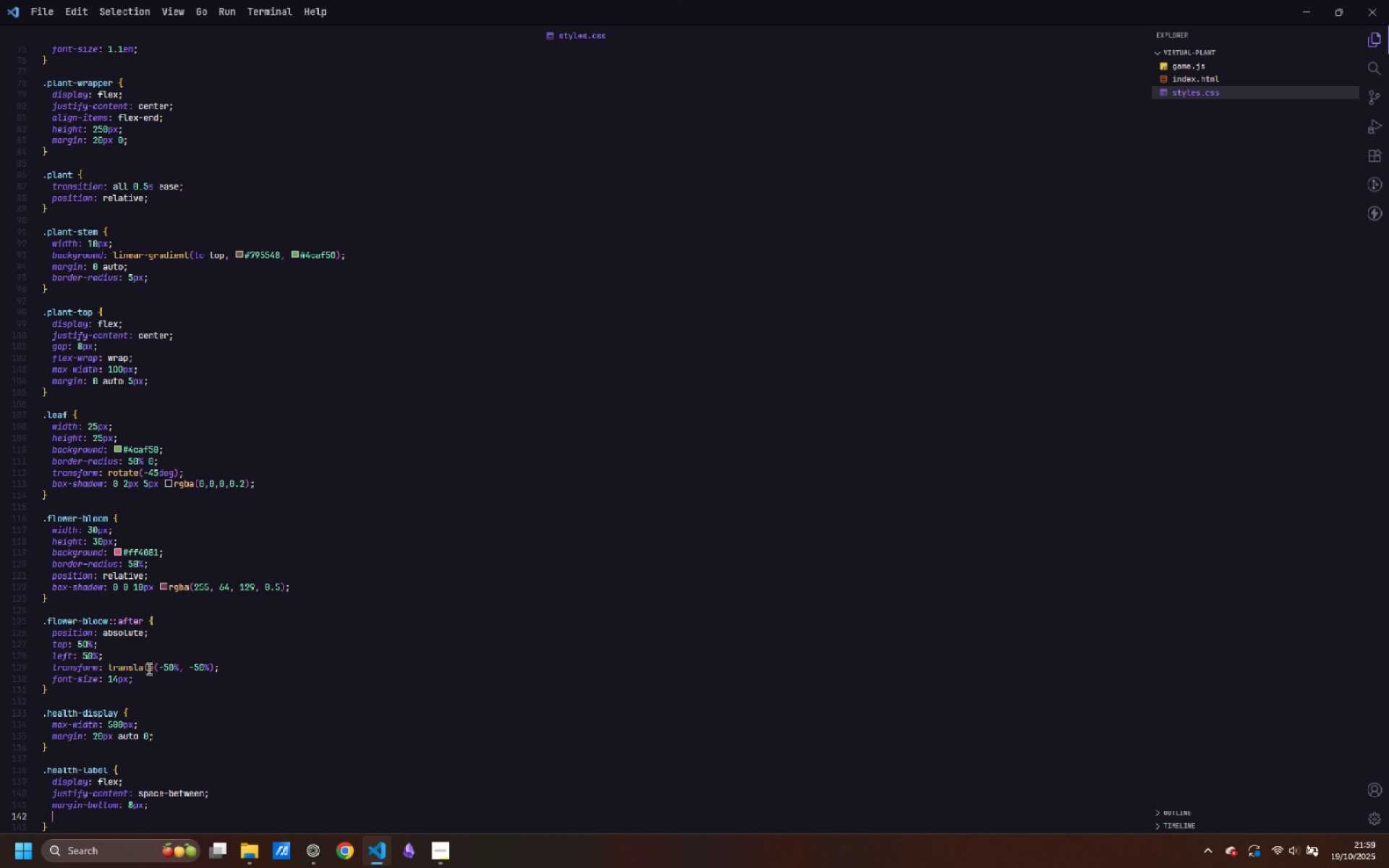 
type(font-weight: 600;)
 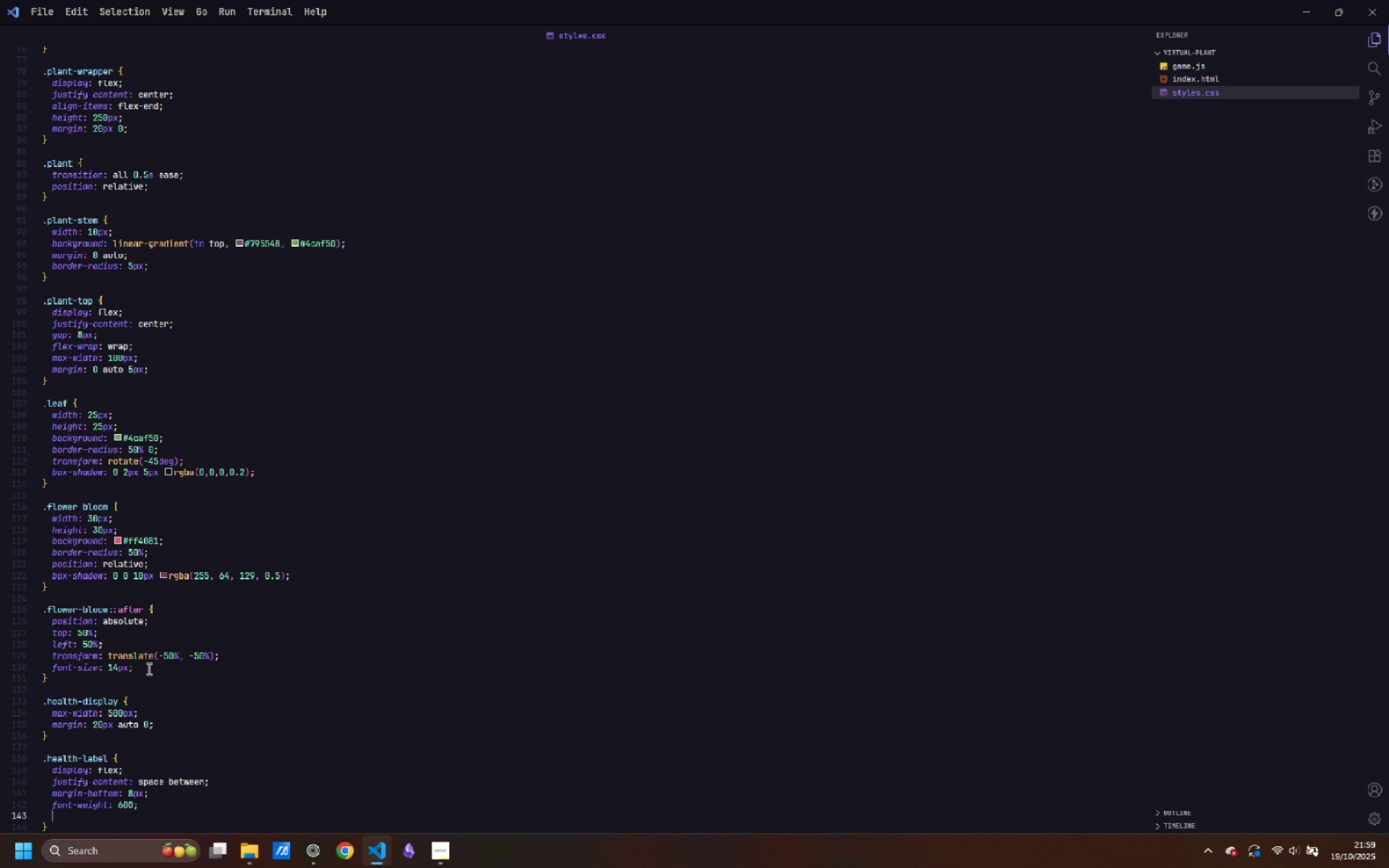 
key(Enter)
 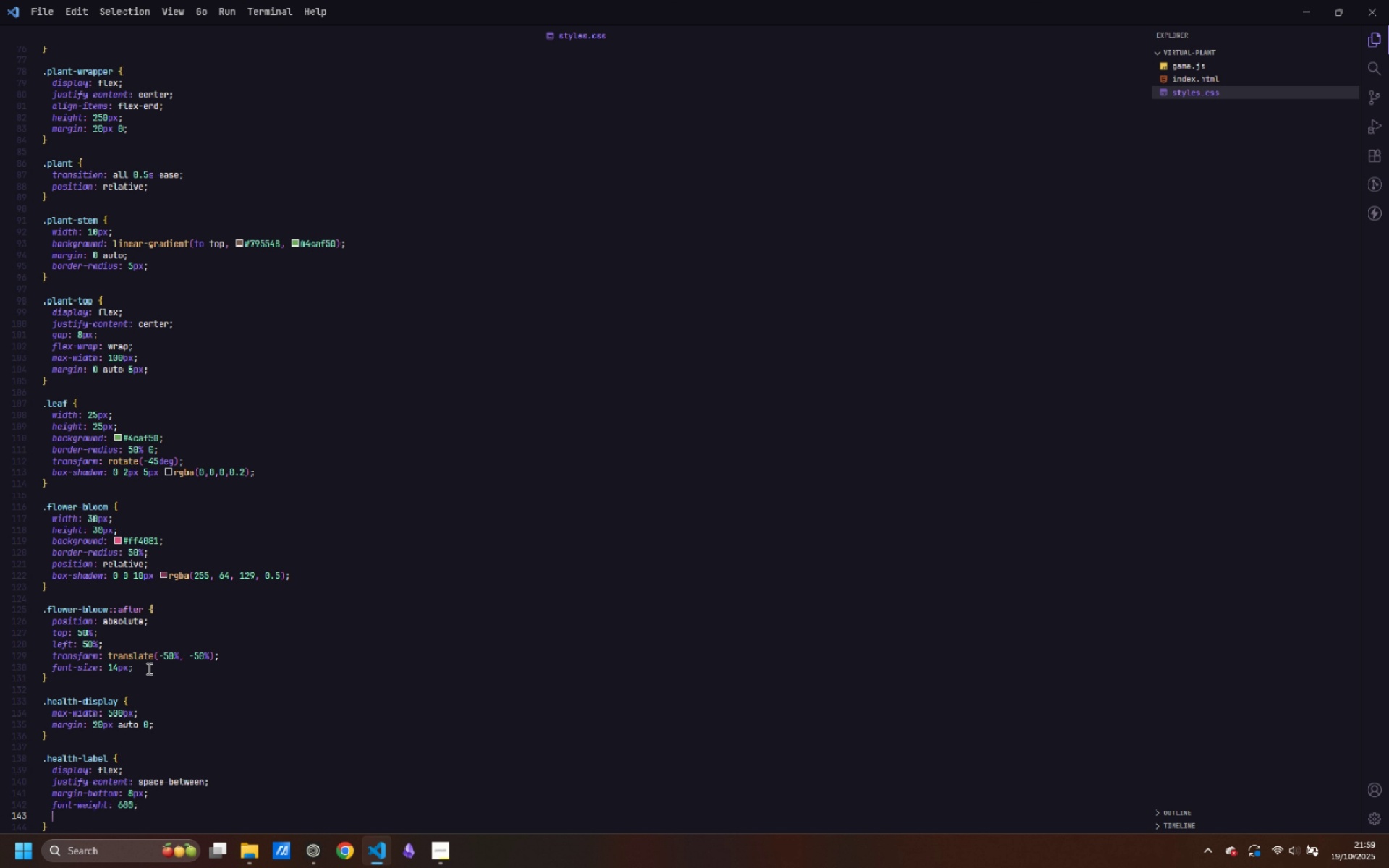 
type(color: #333;)
 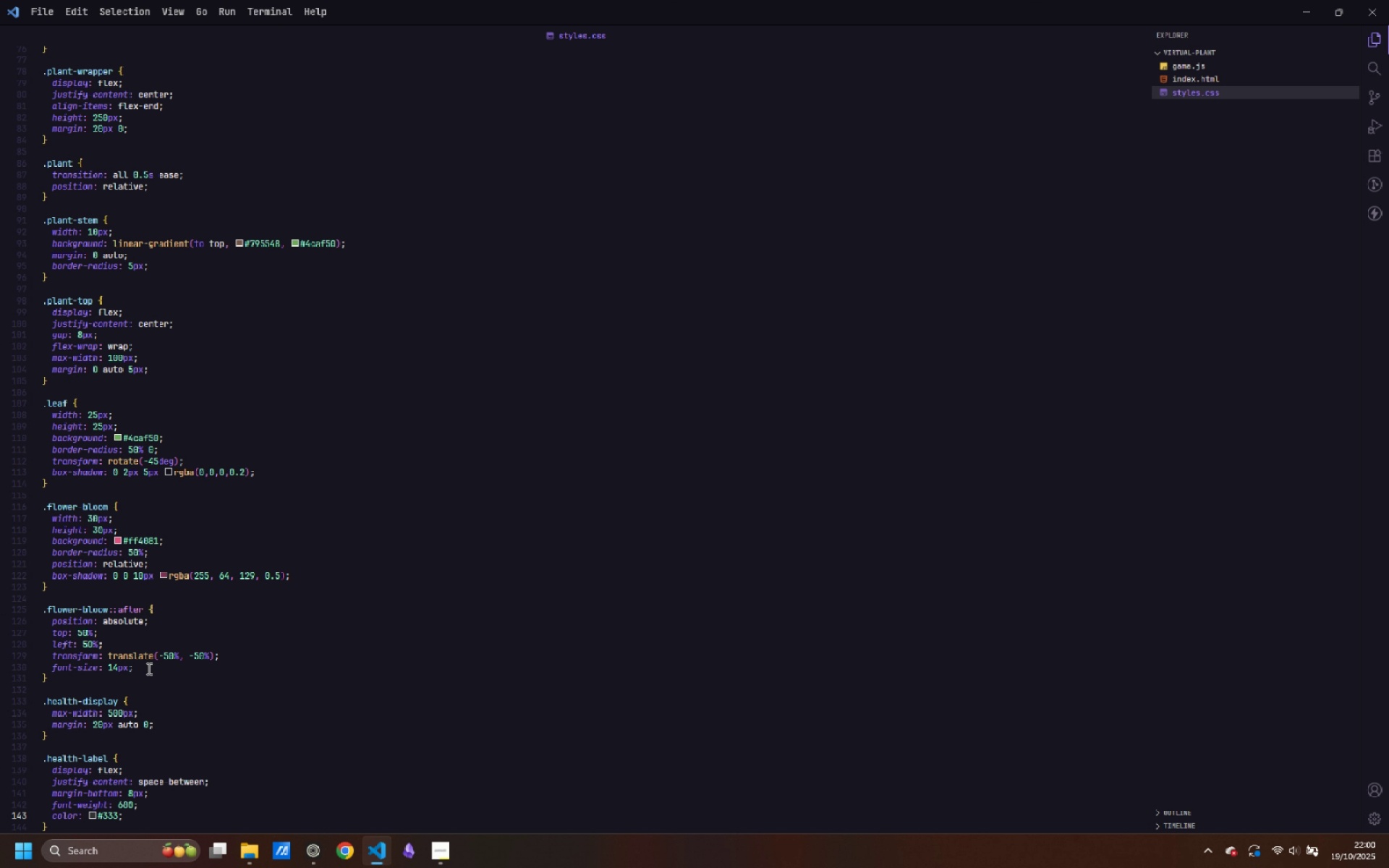 
 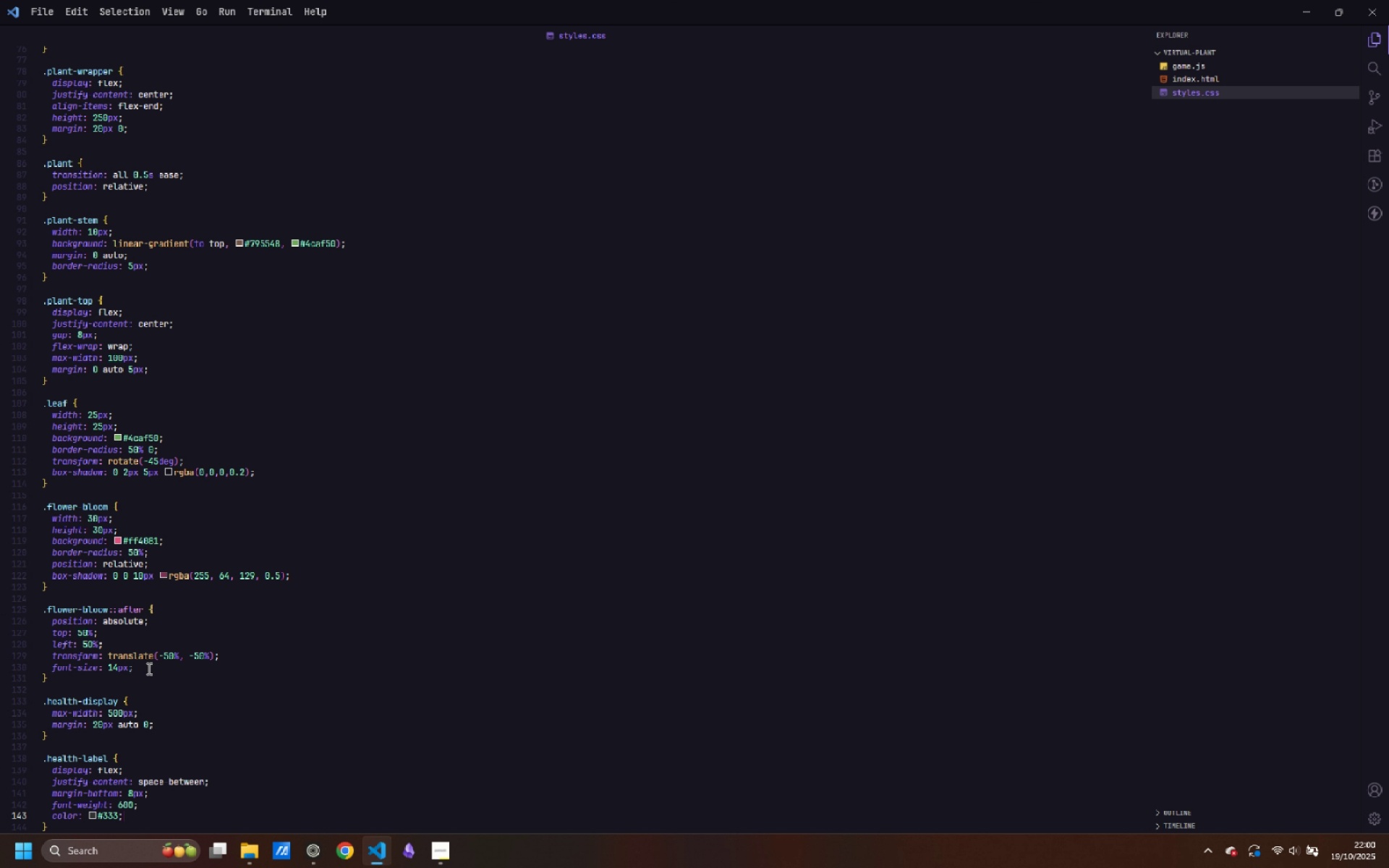 
key(ArrowDown)
 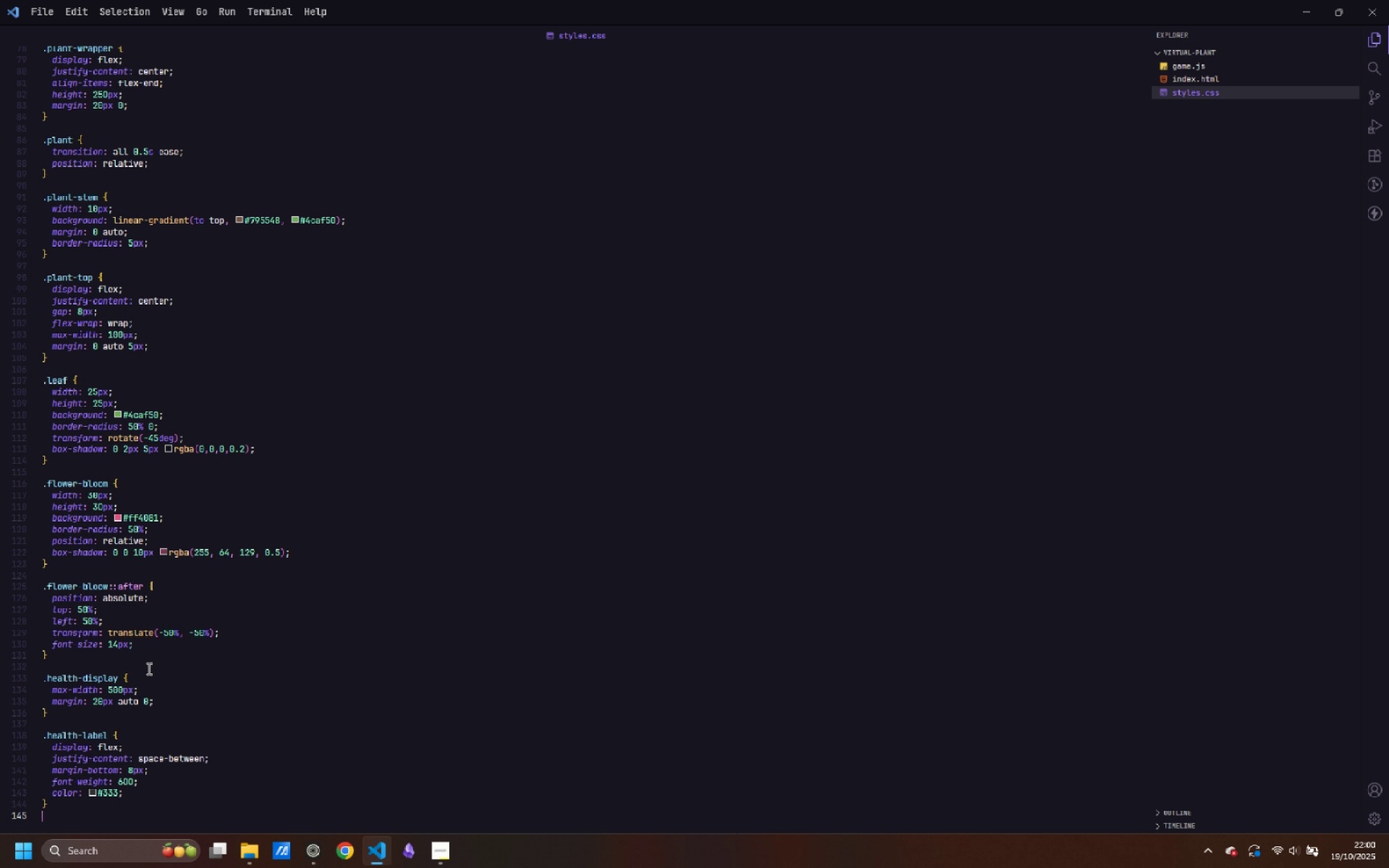 
key(Enter)
 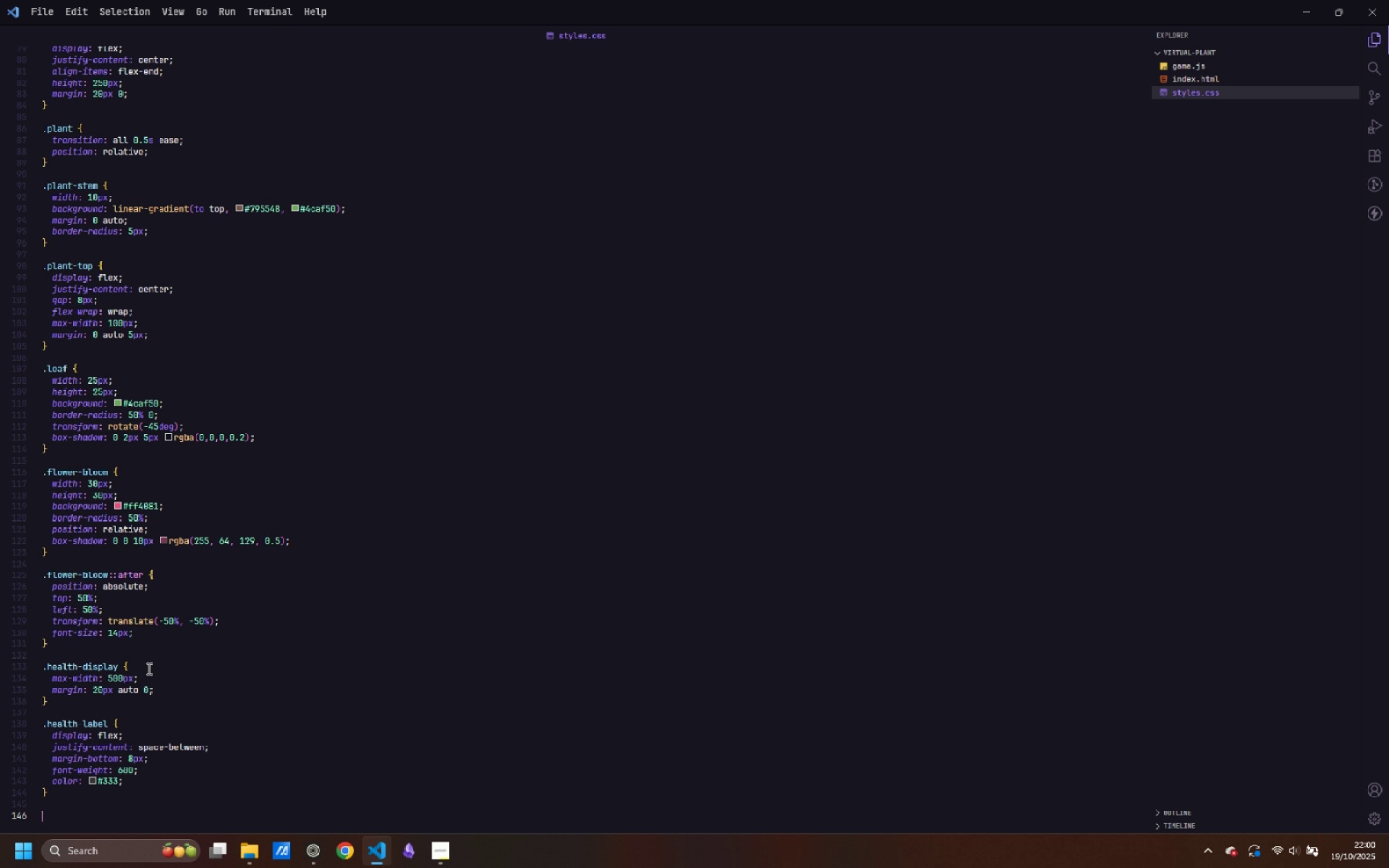 
key(Enter)
 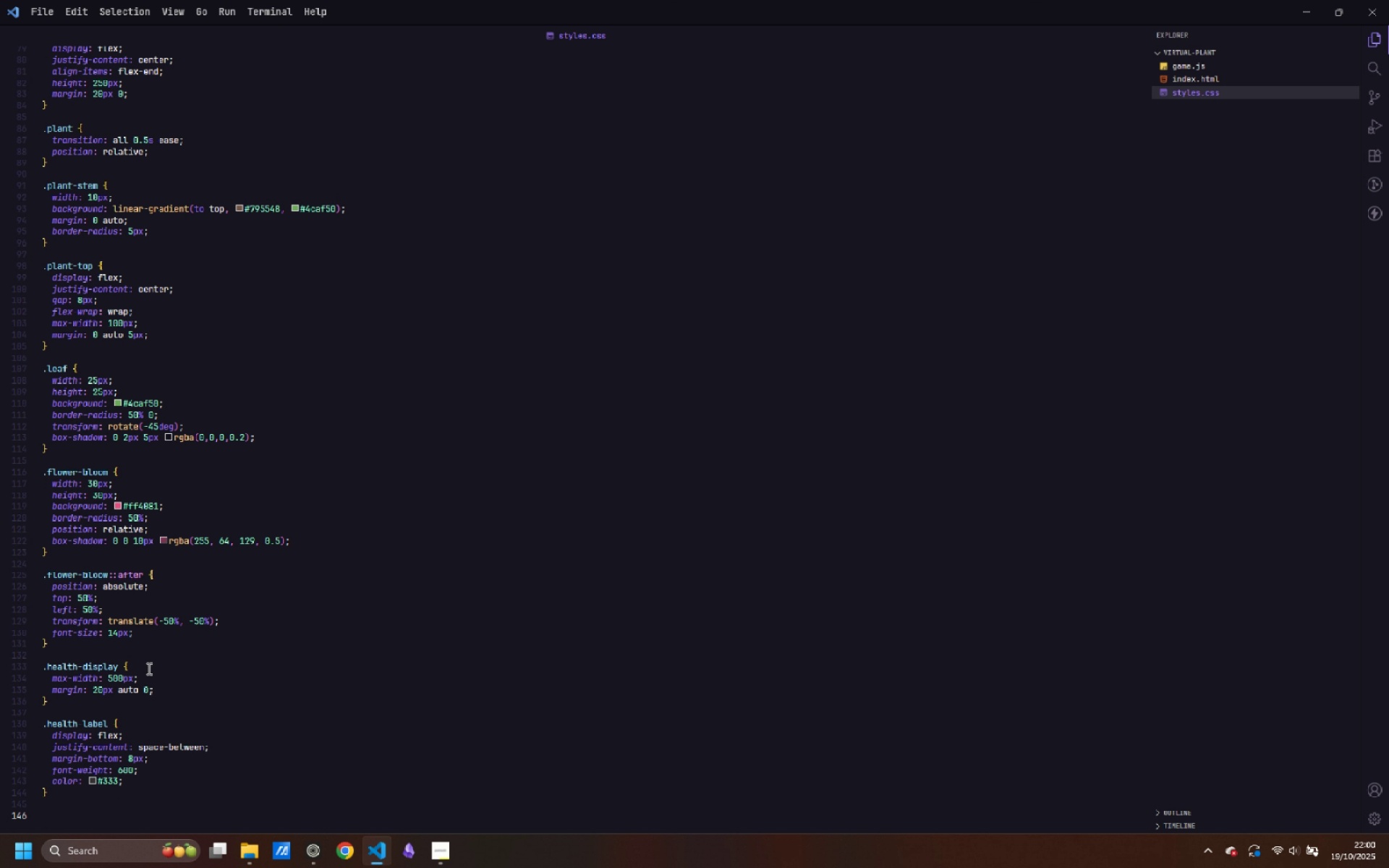 
type(.health-bar-container {)
 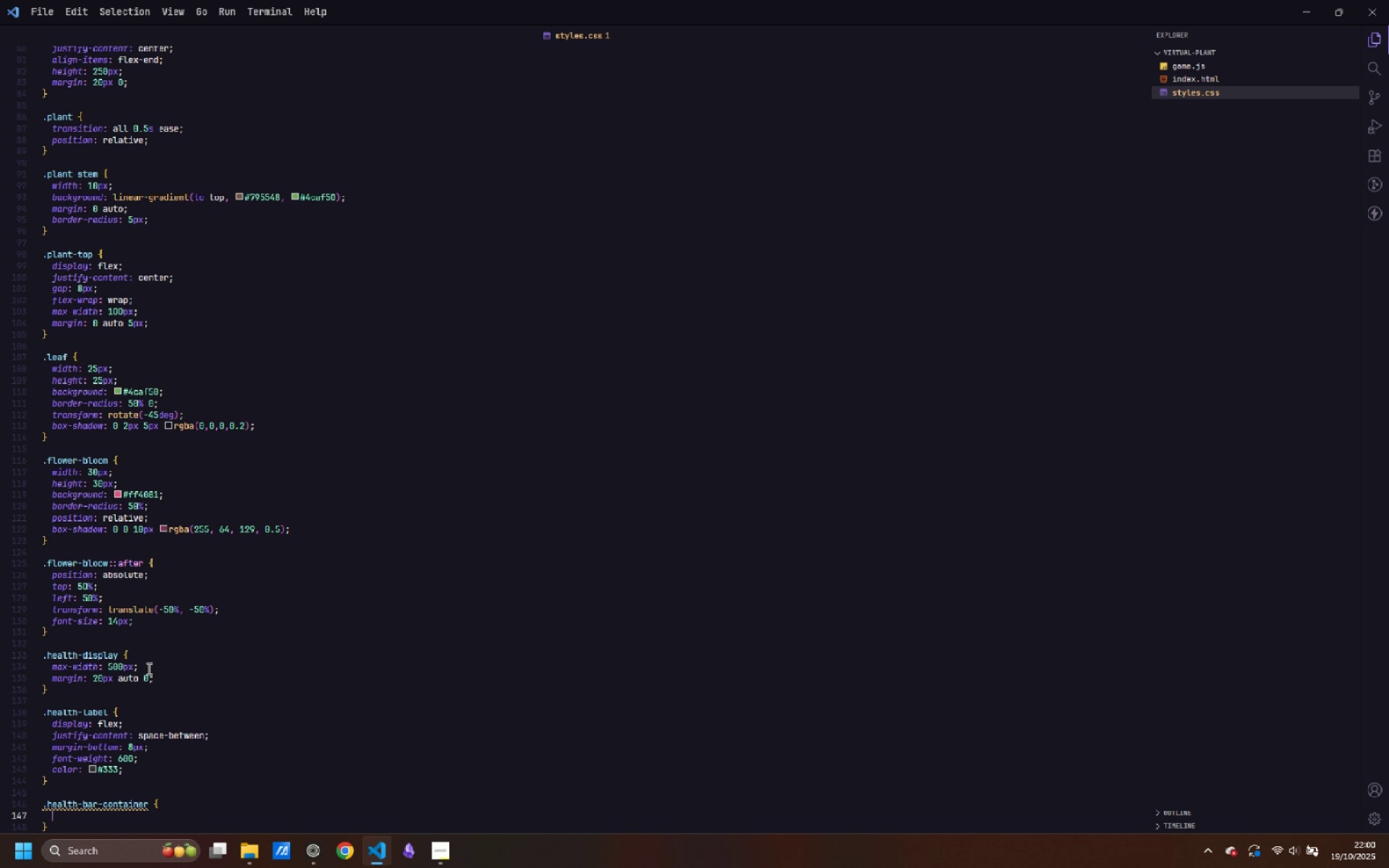 
key(Enter)
 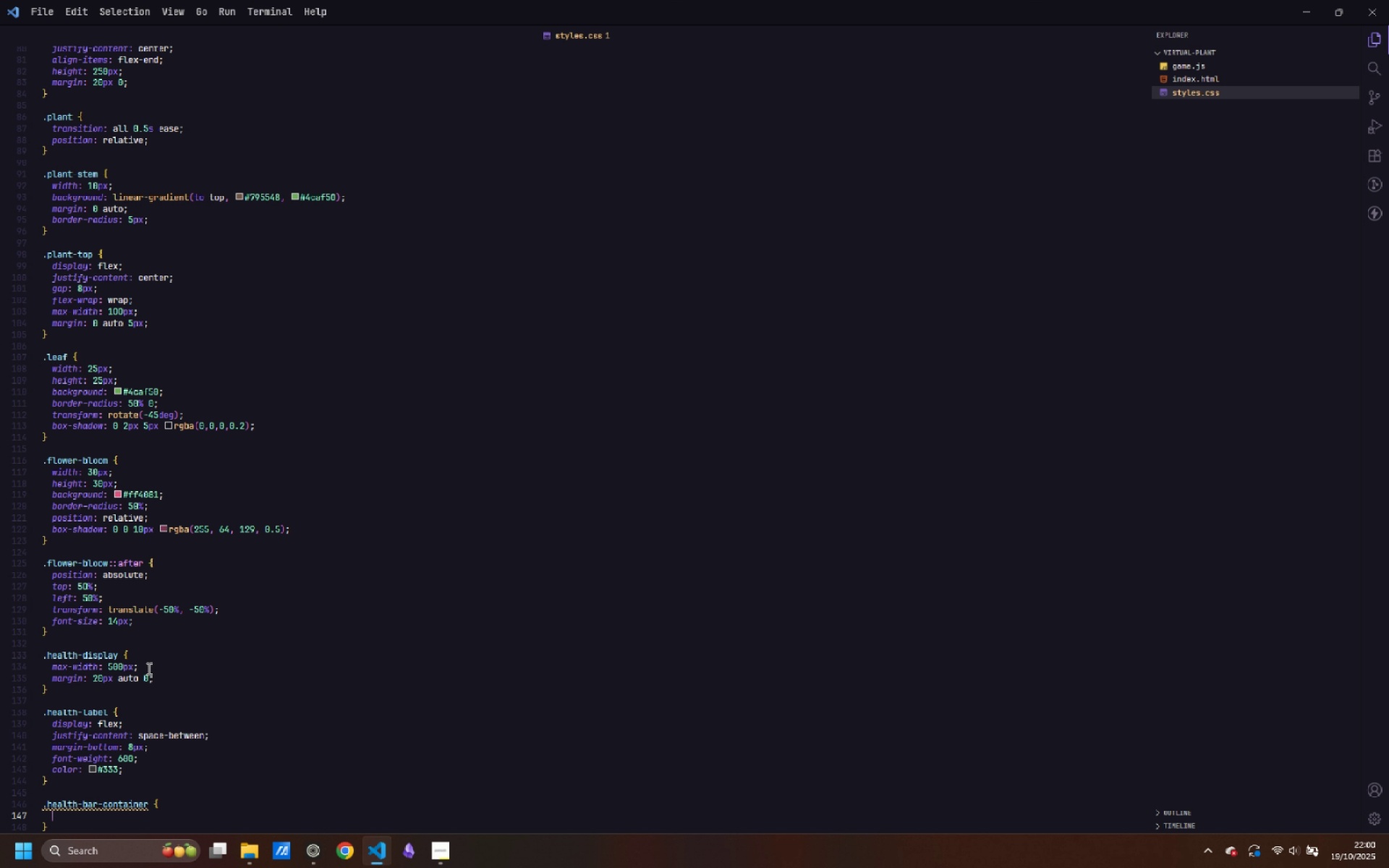 
type(woidt)
 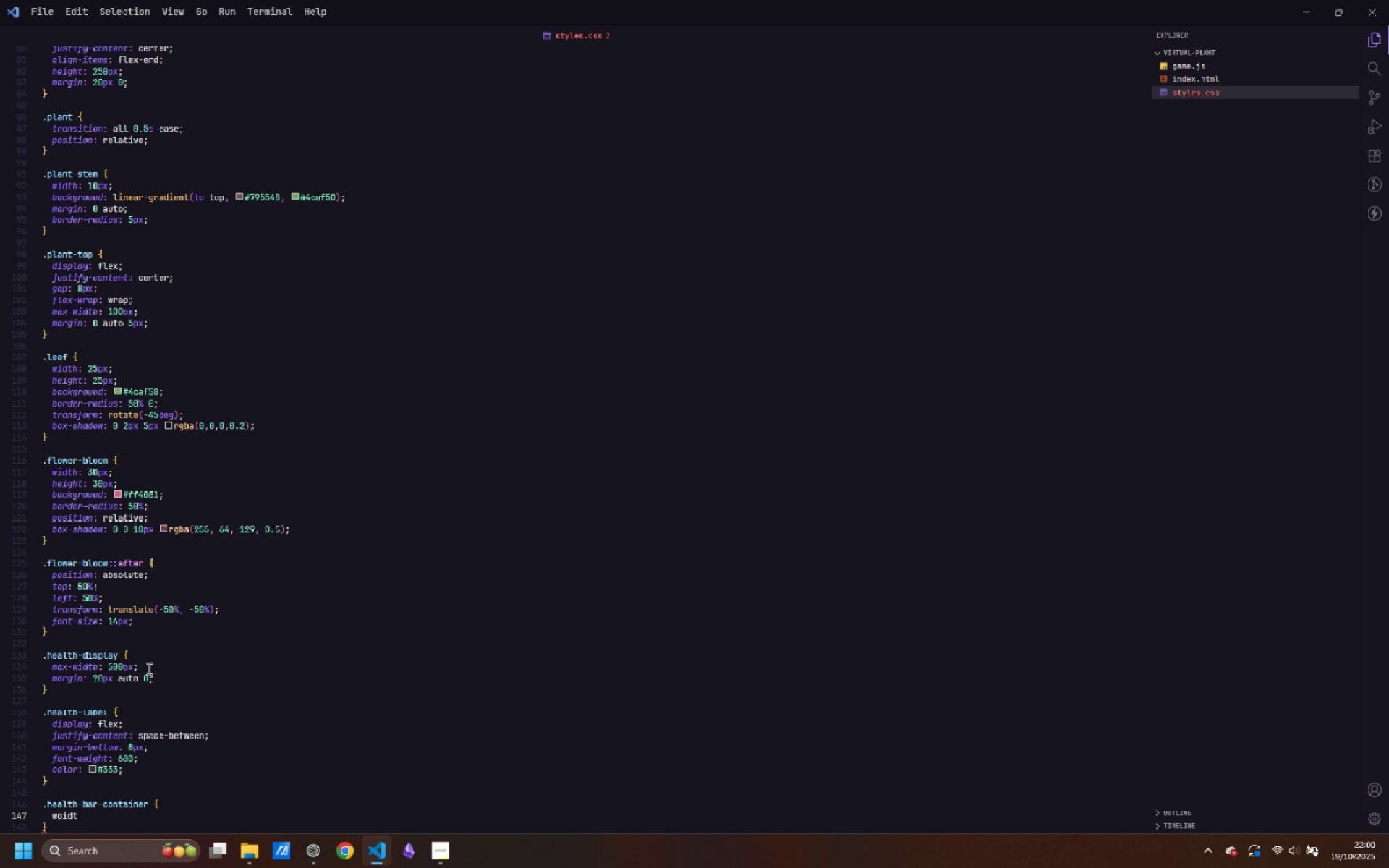 
key(Control+ControlLeft)
 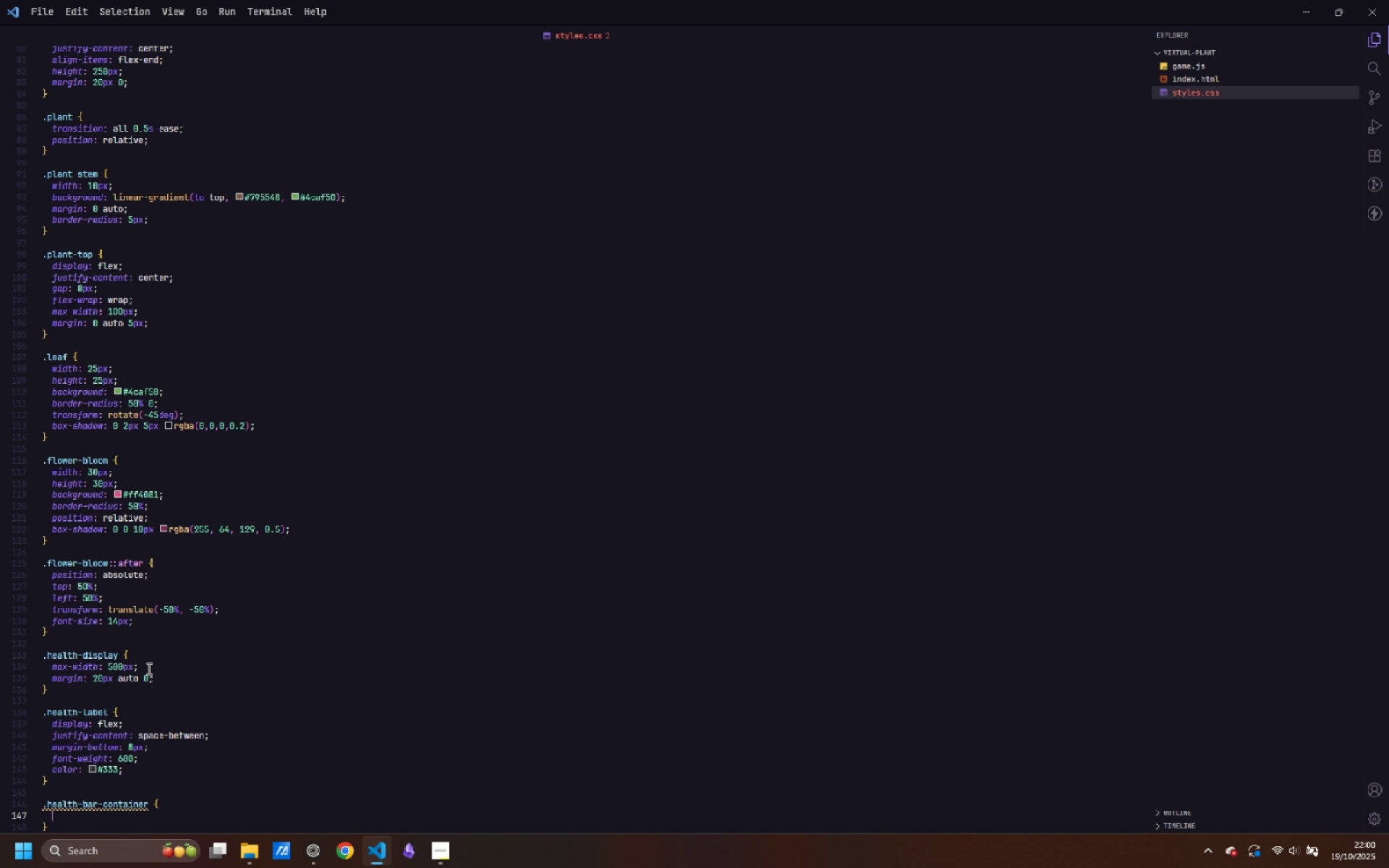 
key(Control+Backspace)
 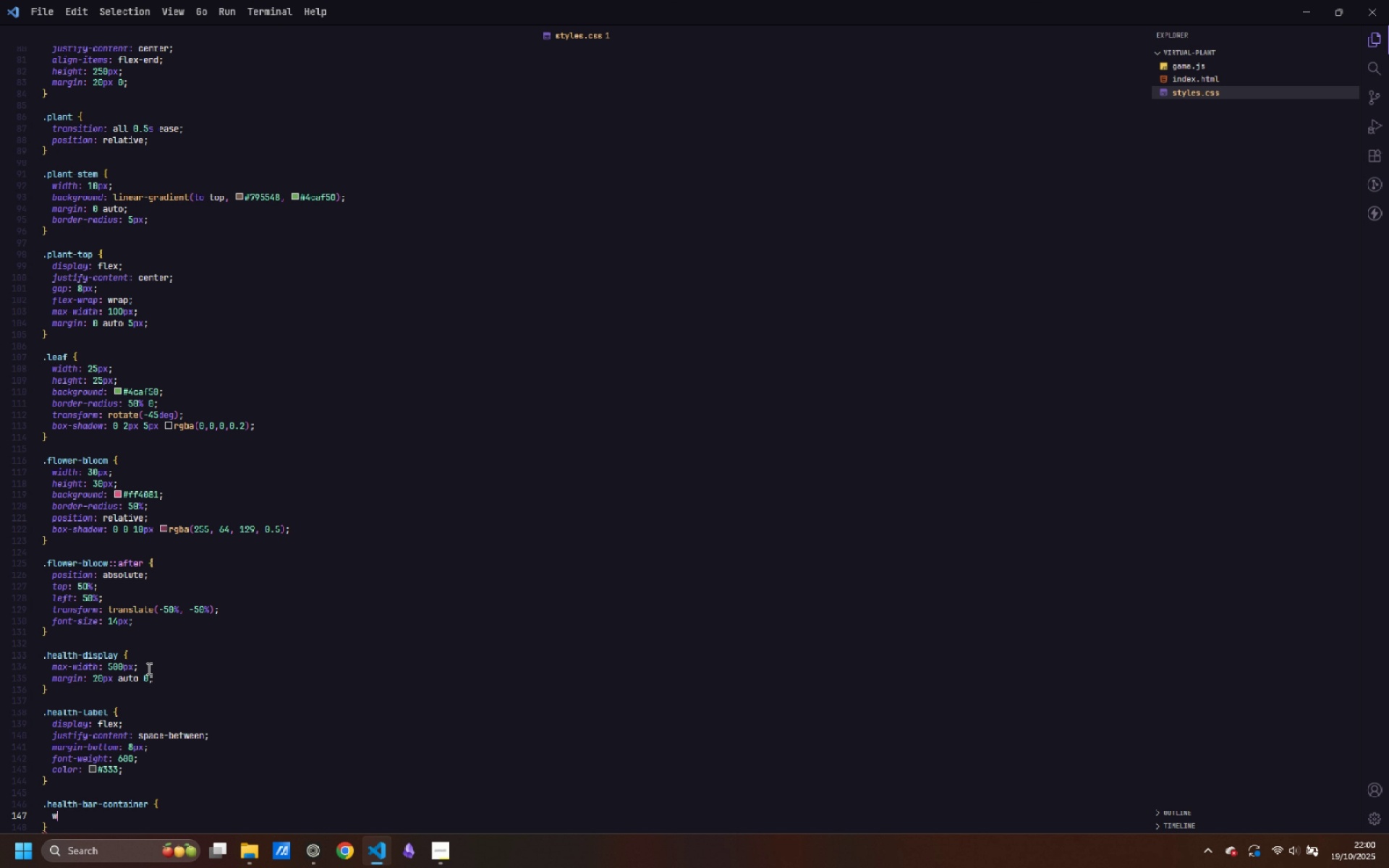 
type(width: 100%;)
 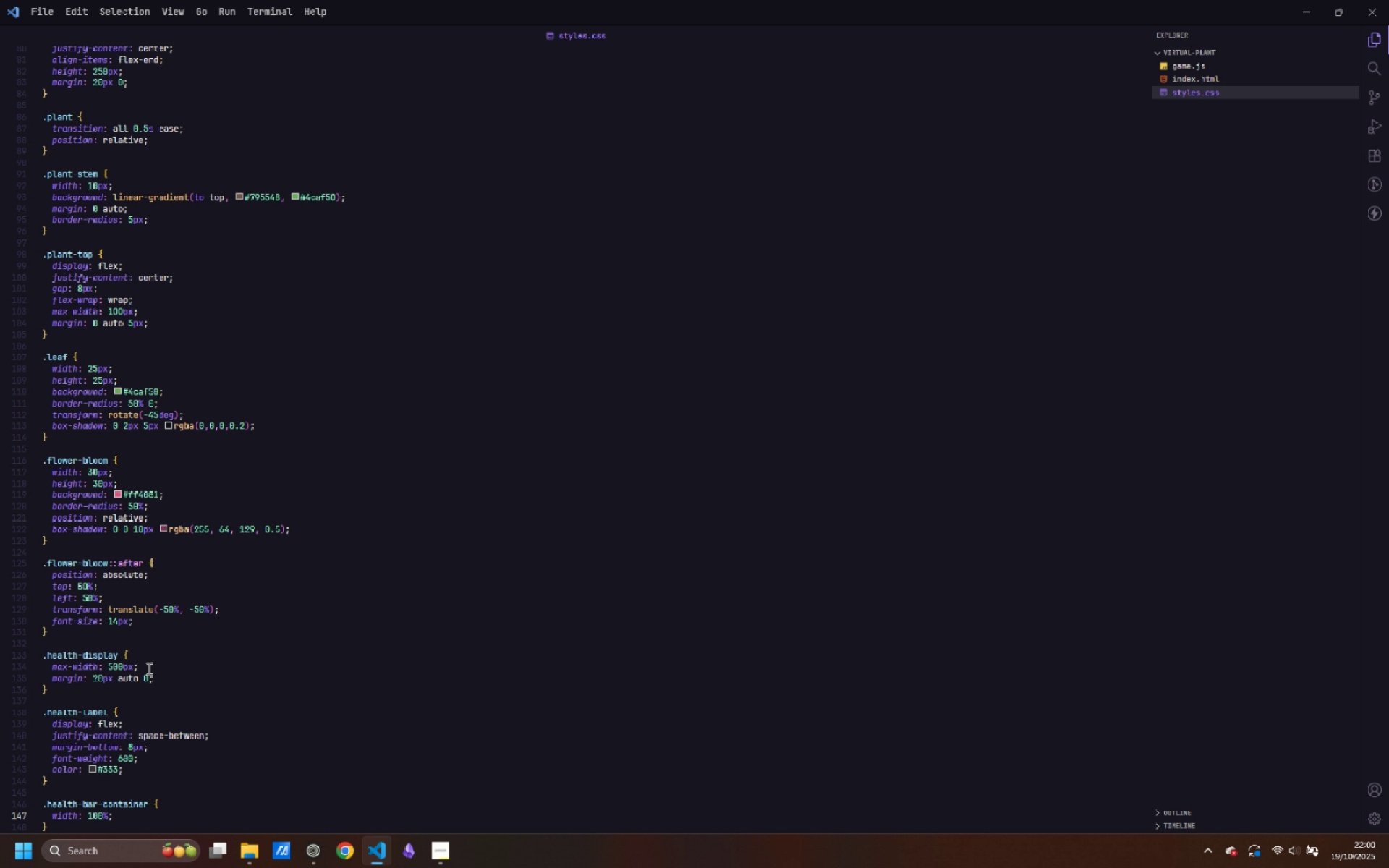 
key(Enter)
 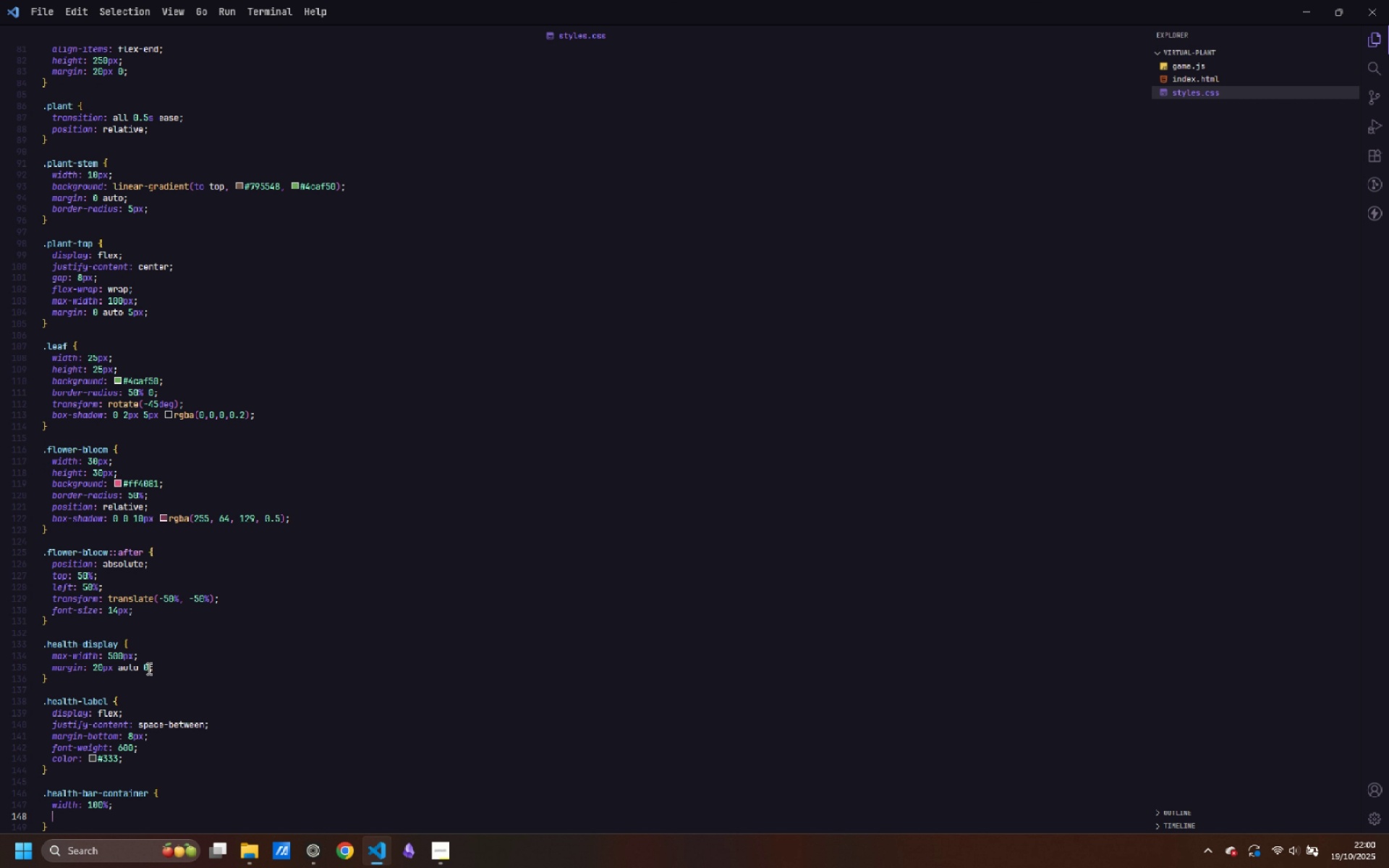 
wait(9.99)
 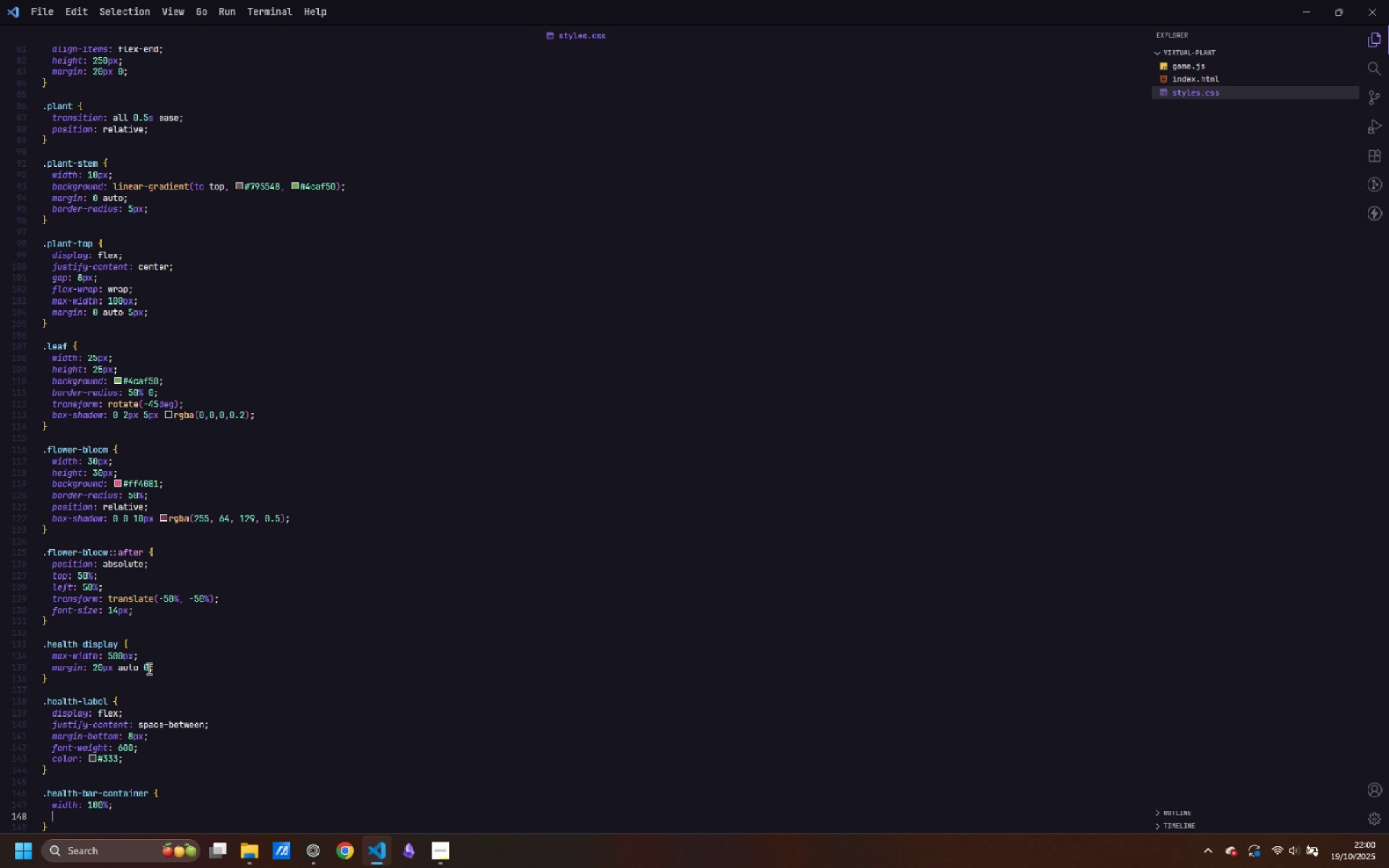 
type(heigfht)
 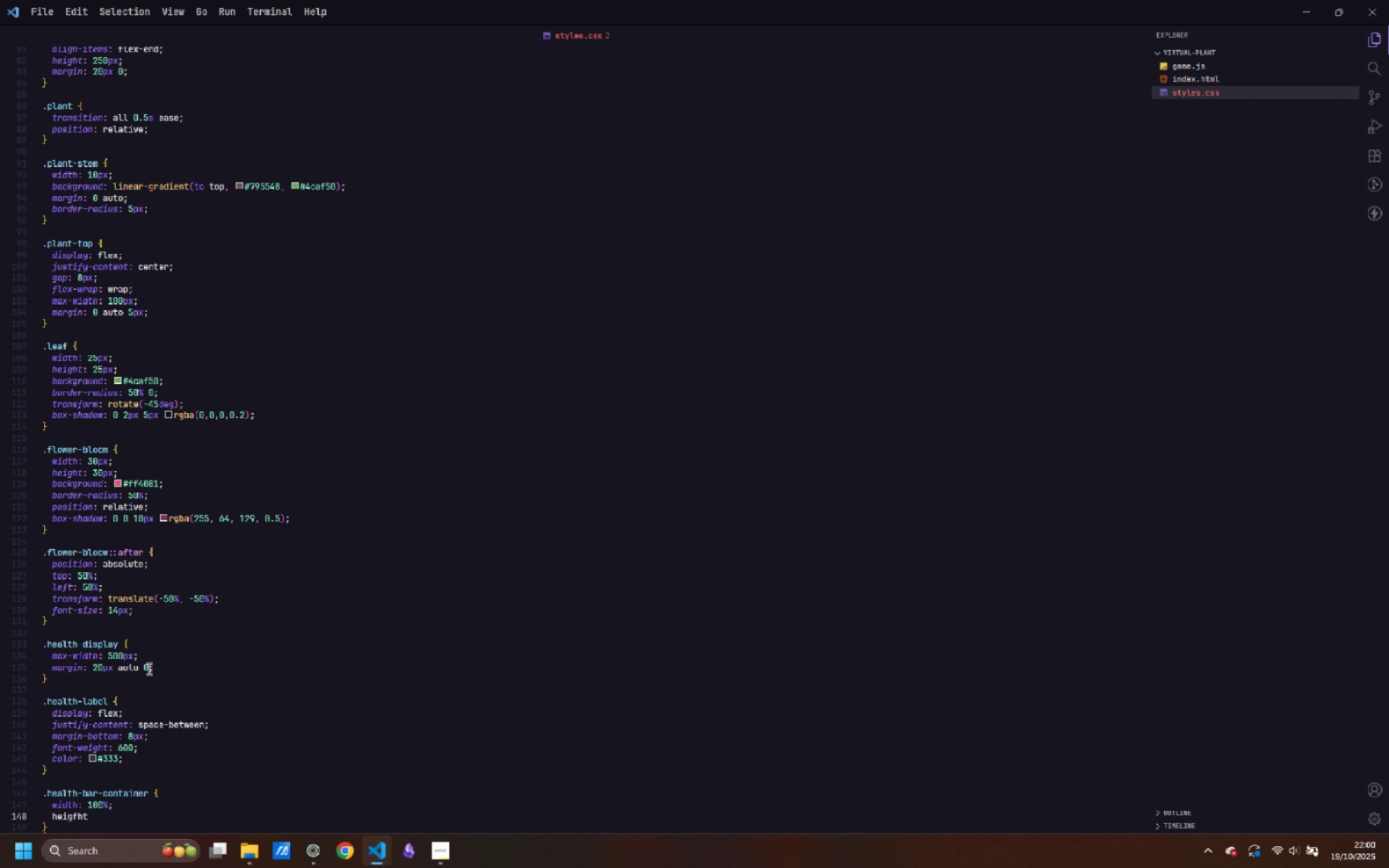 
key(Control+ControlLeft)
 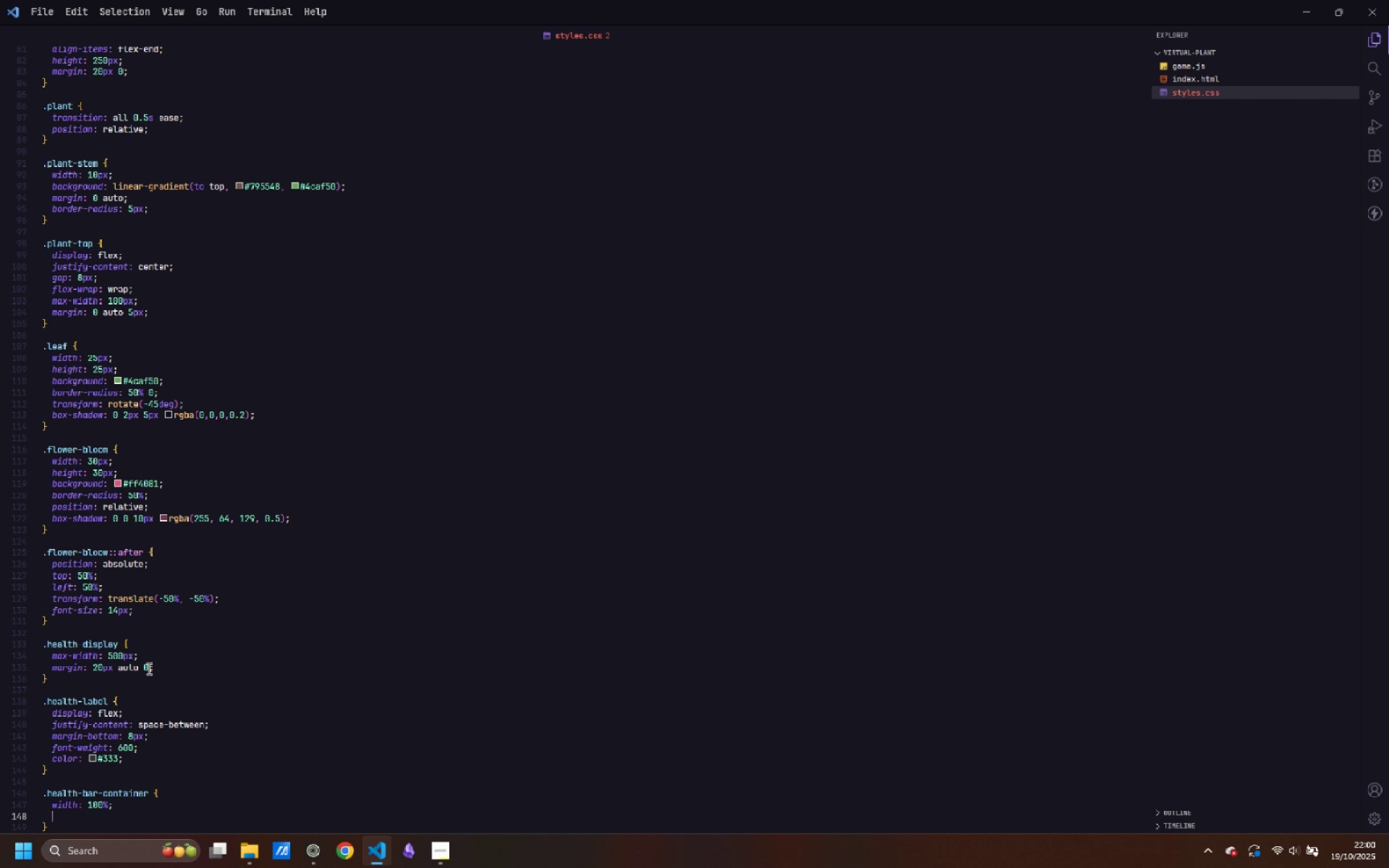 
key(Control+Backspace)
 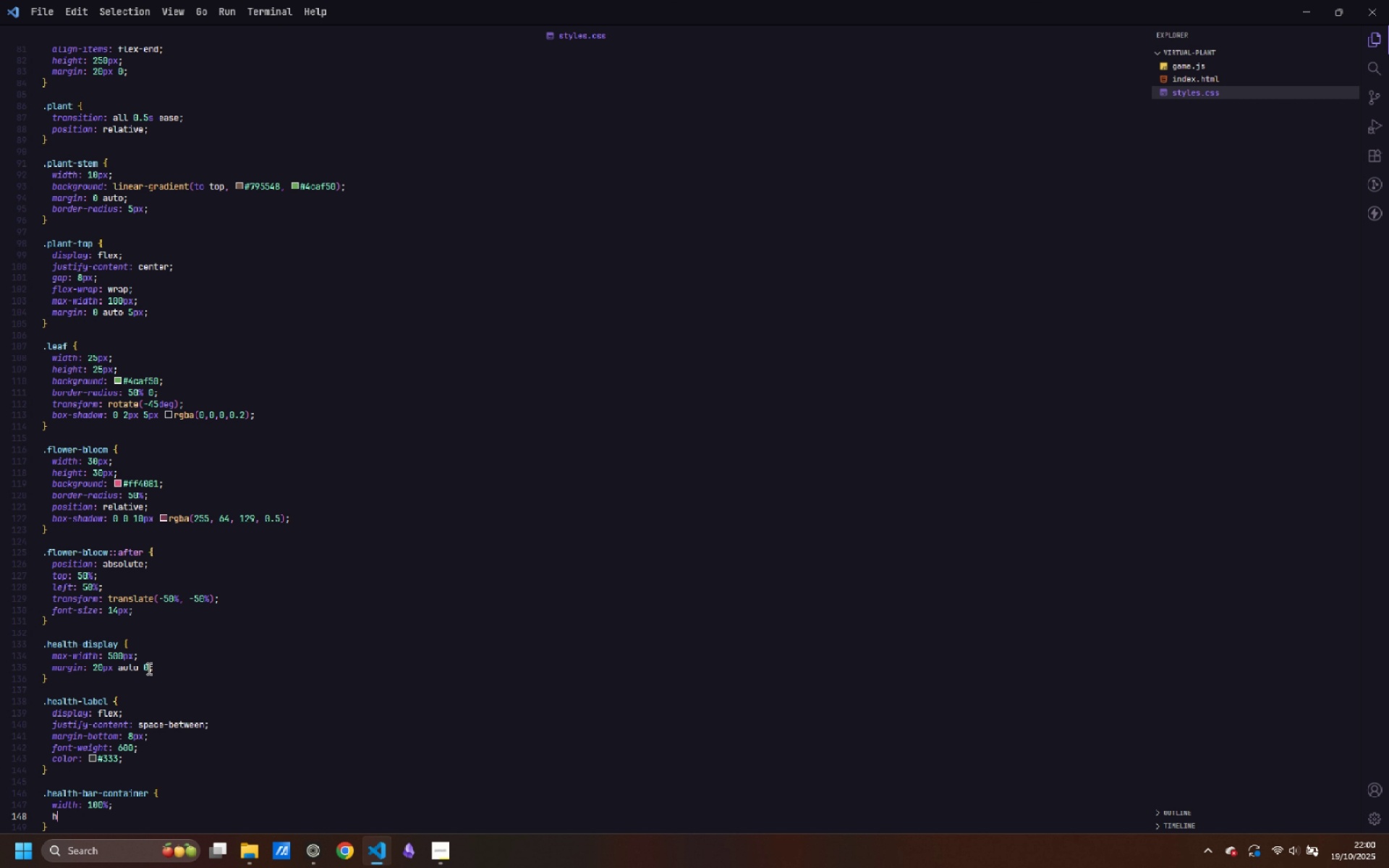 
type(hweight)
 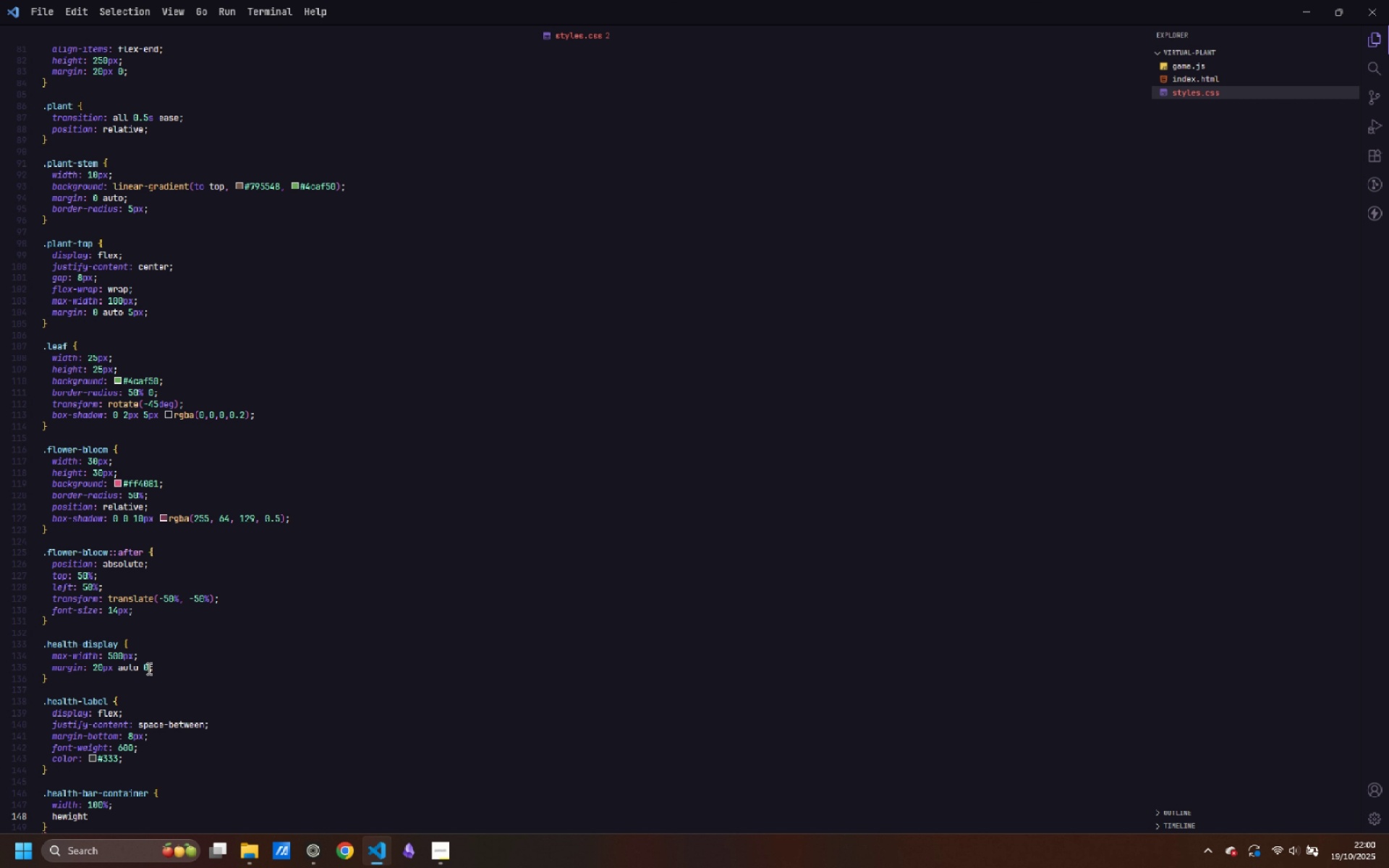 
key(Control+ControlLeft)
 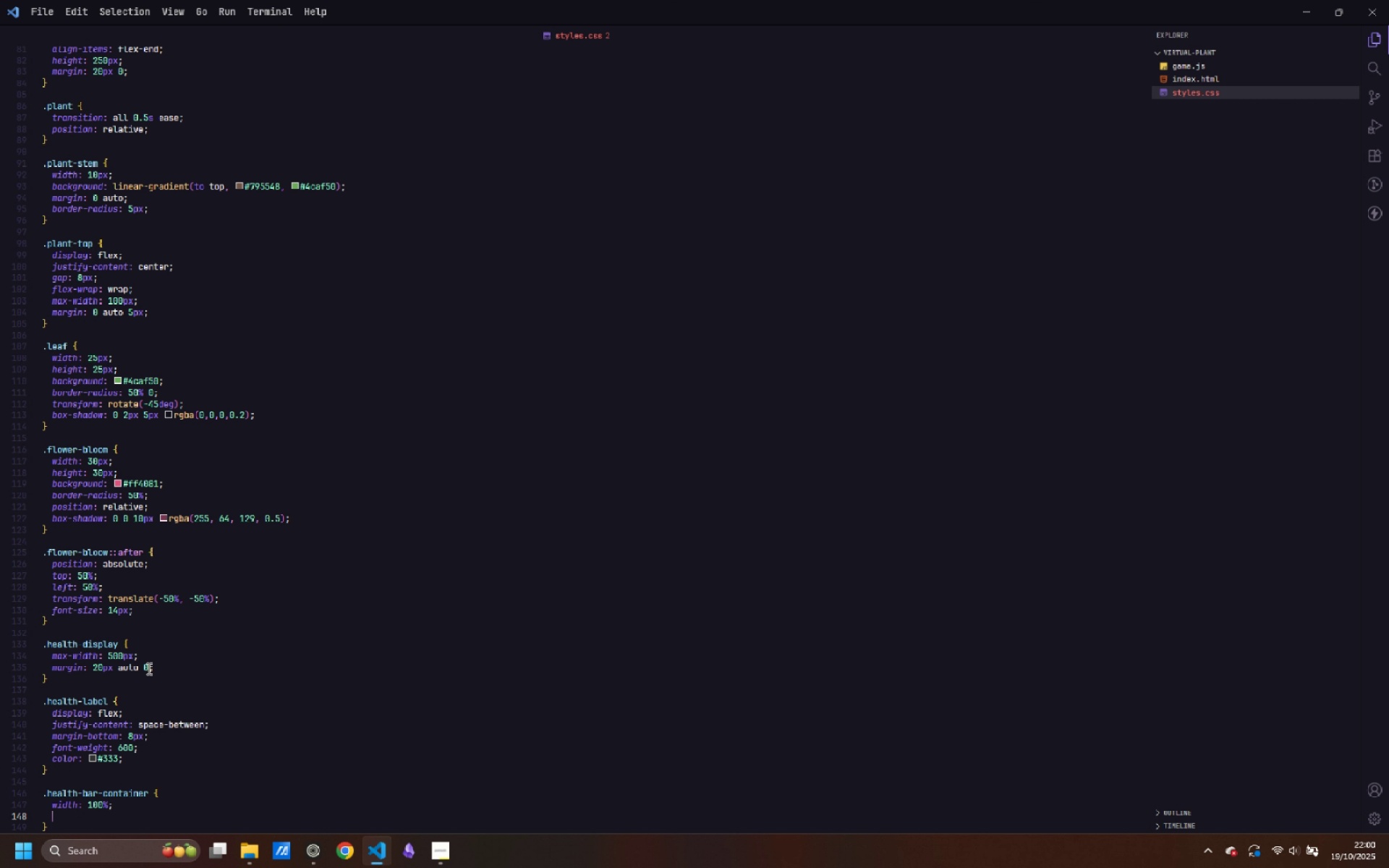 
key(Control+Backspace)
 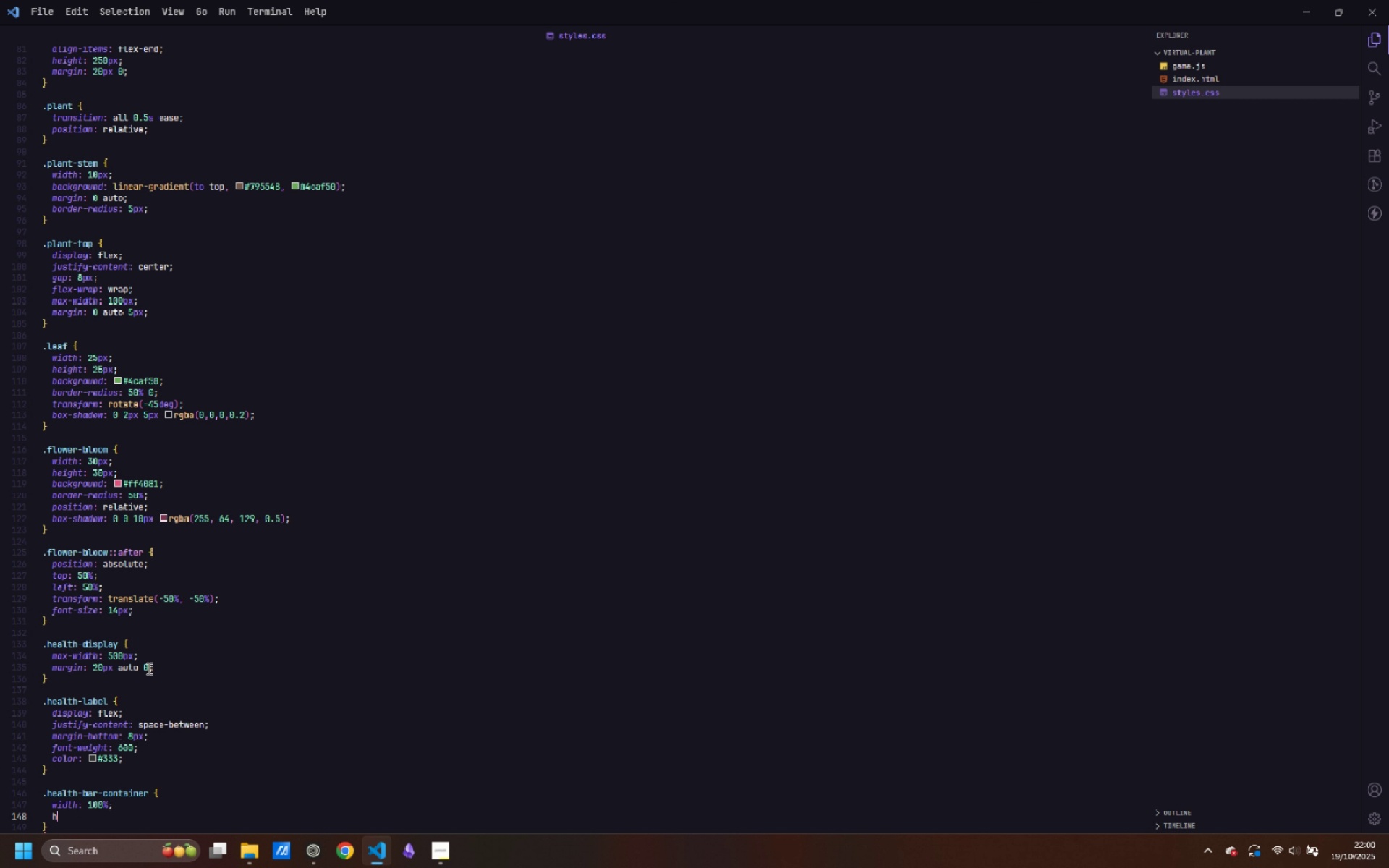 
type(height: 24px;)
 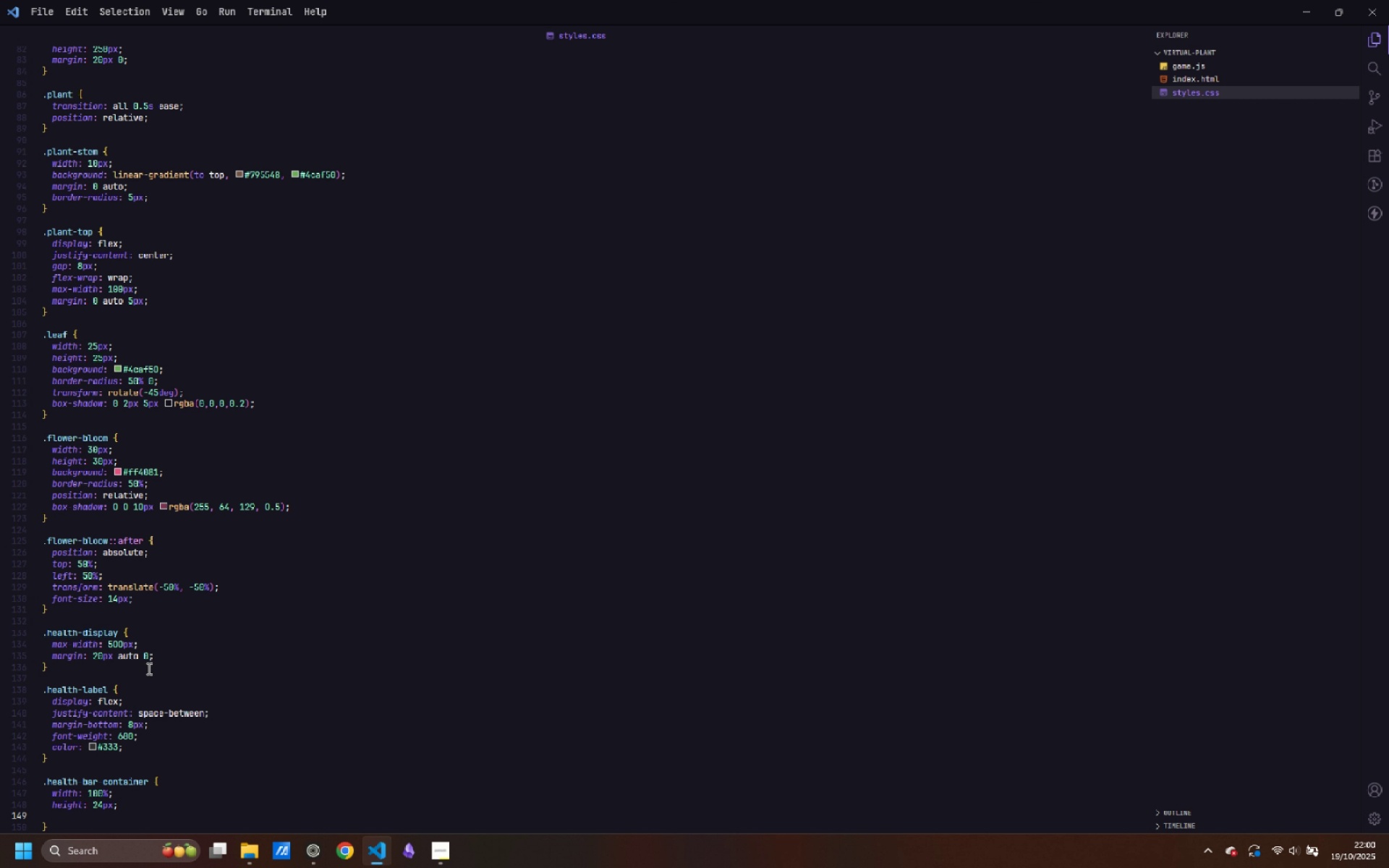 
 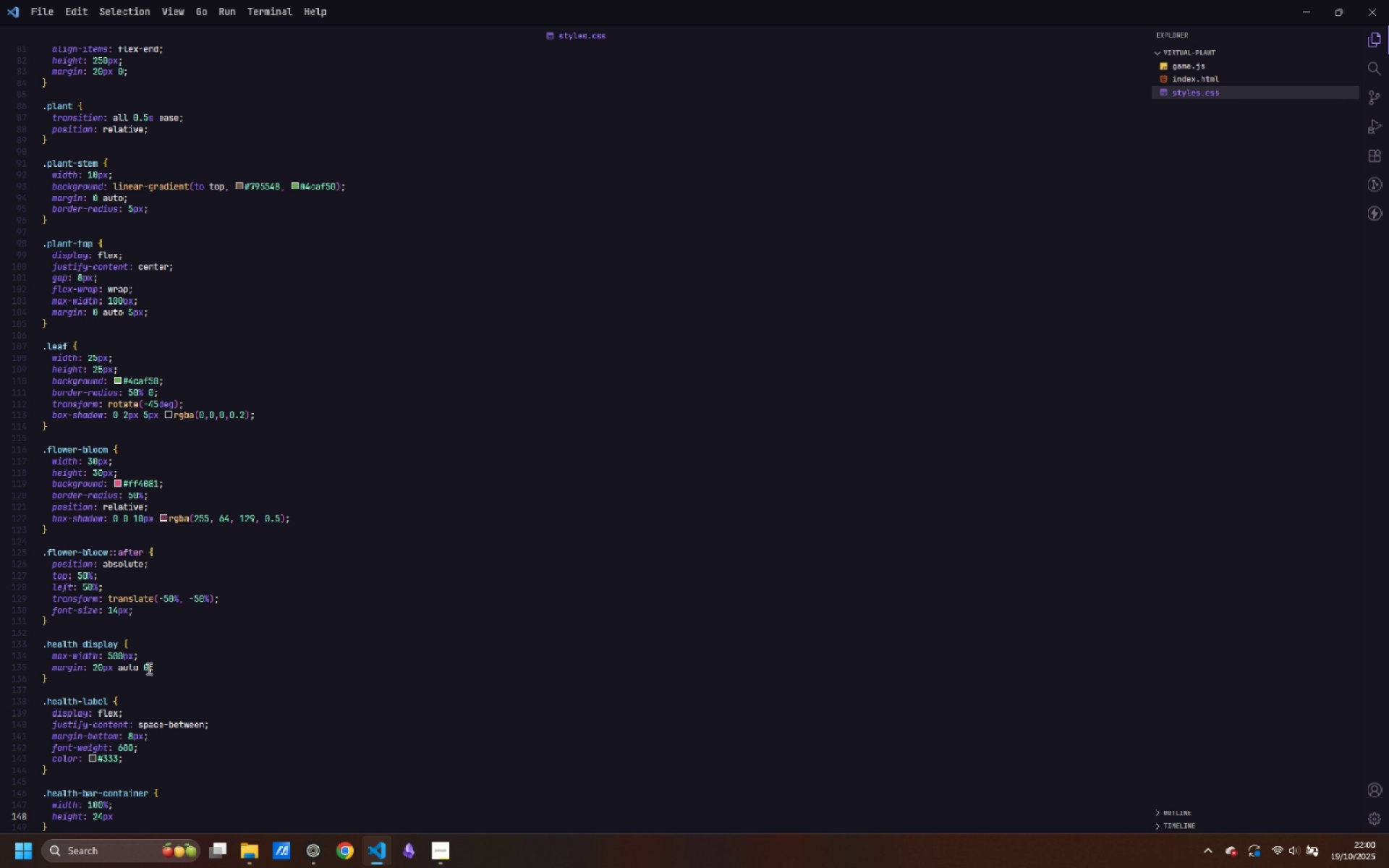 
key(Enter)
 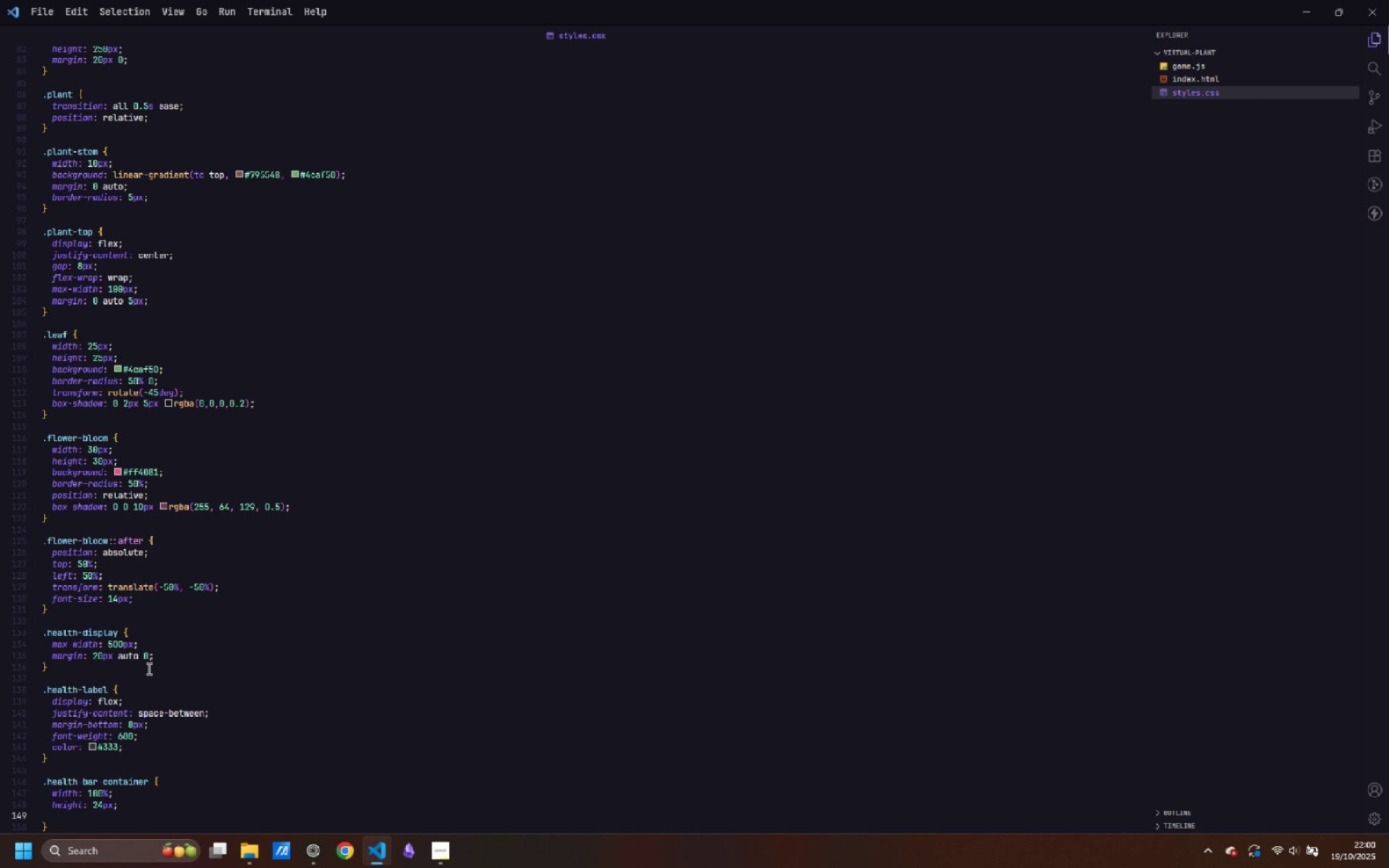 
type(background: #e0e0e0;)
 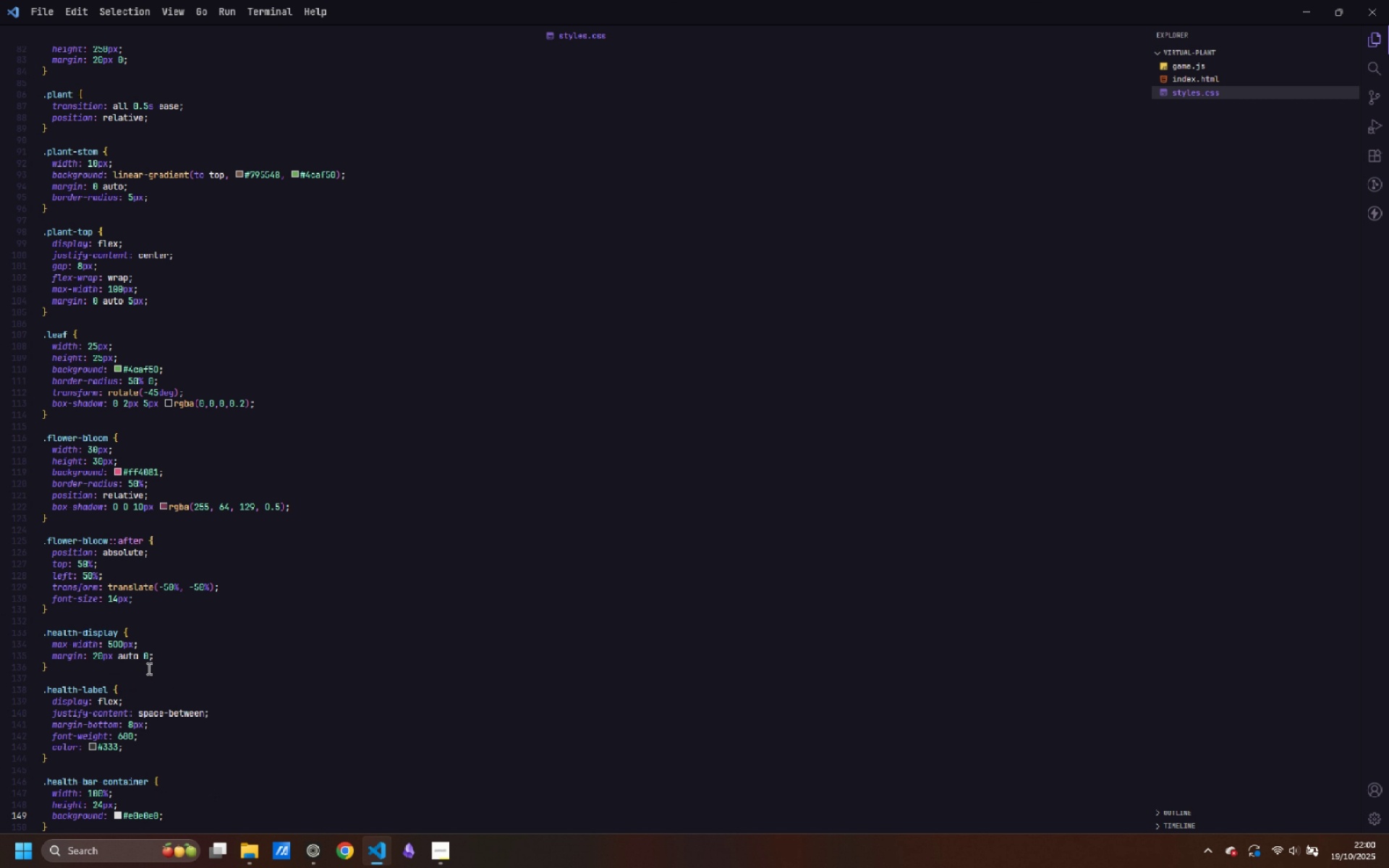 
key(Enter)
 